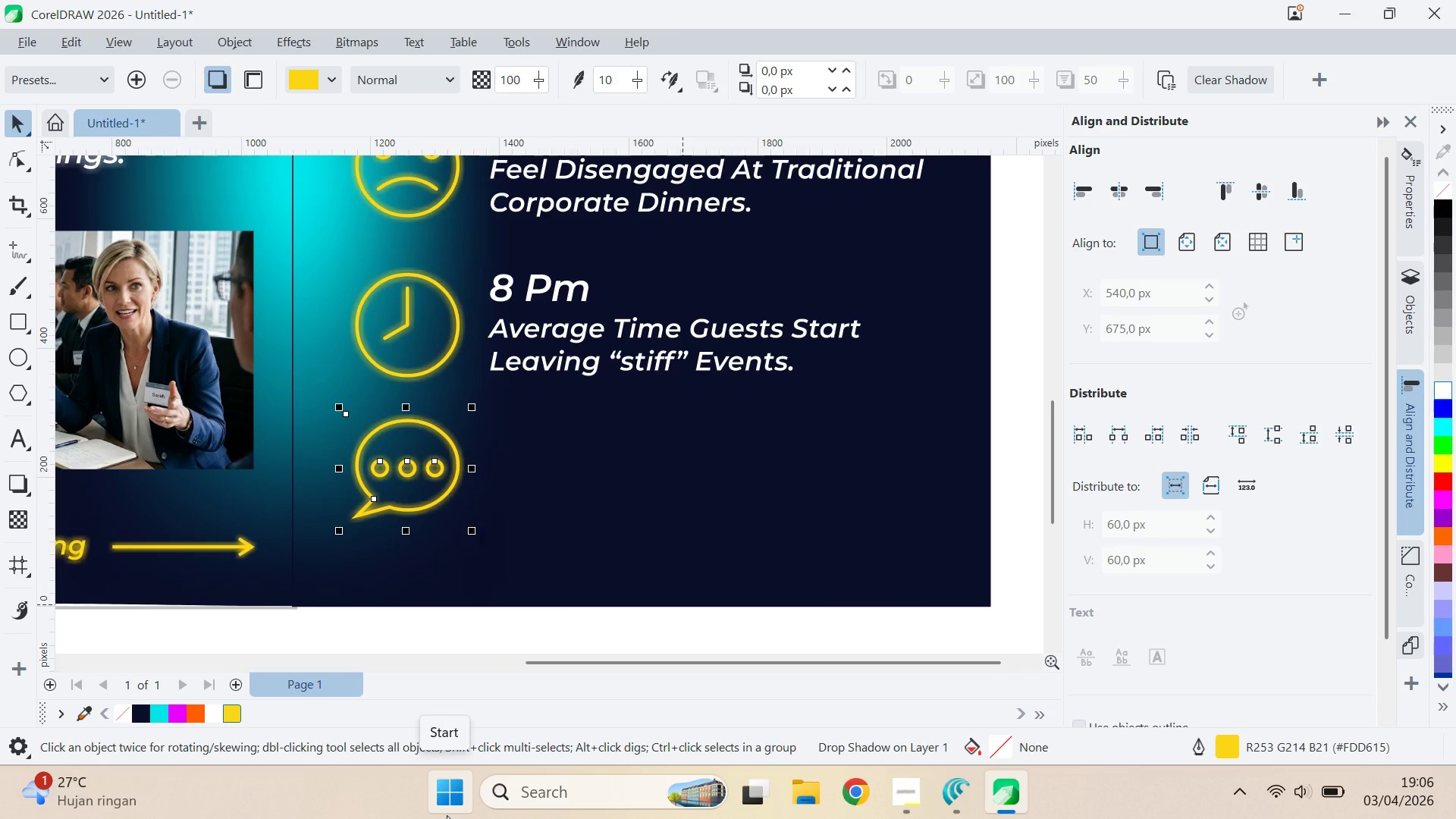 
left_click_drag(start_coordinate=[657, 330], to_coordinate=[673, 468])
 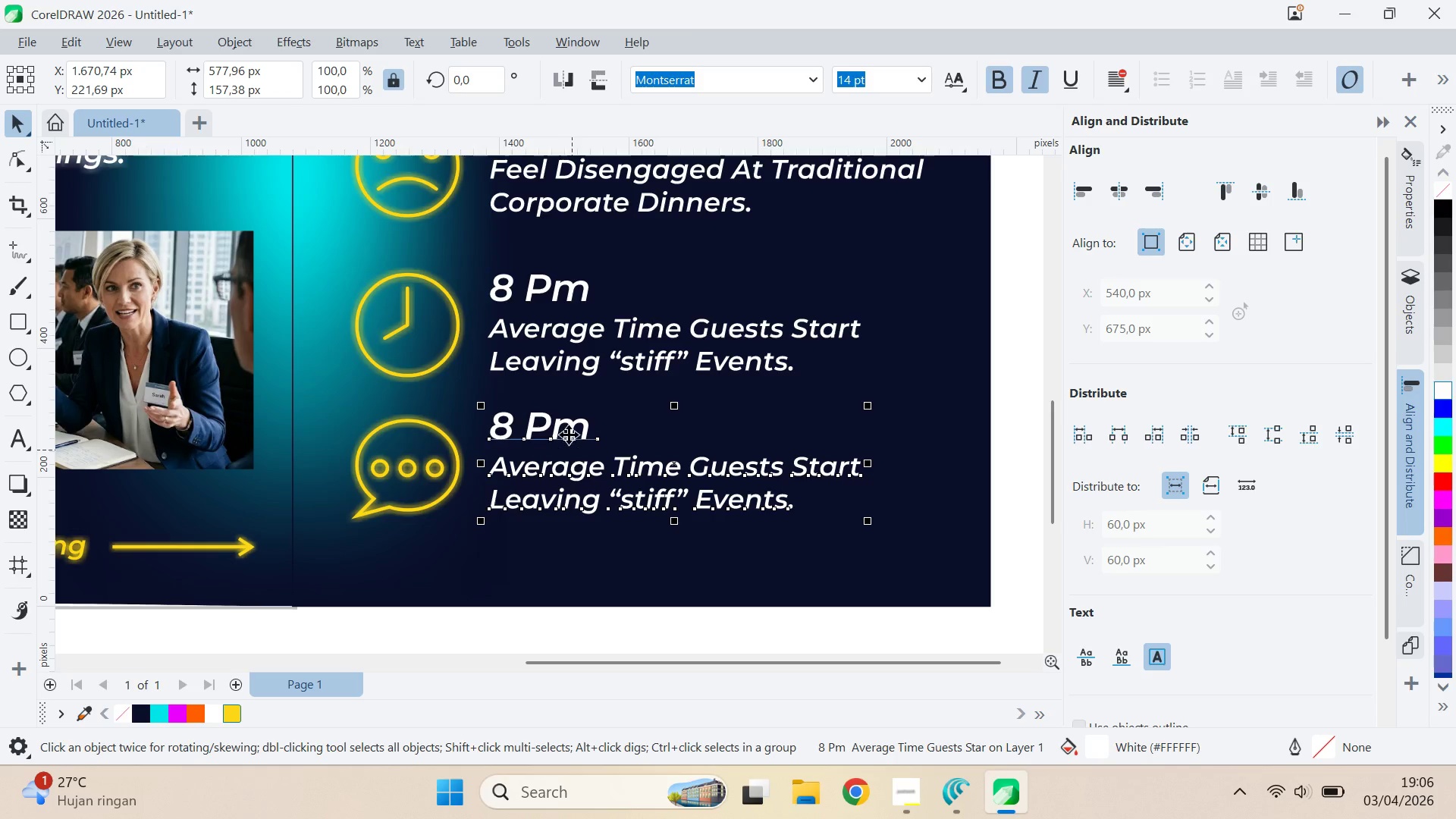 
hold_key(key=ShiftLeft, duration=0.88)
 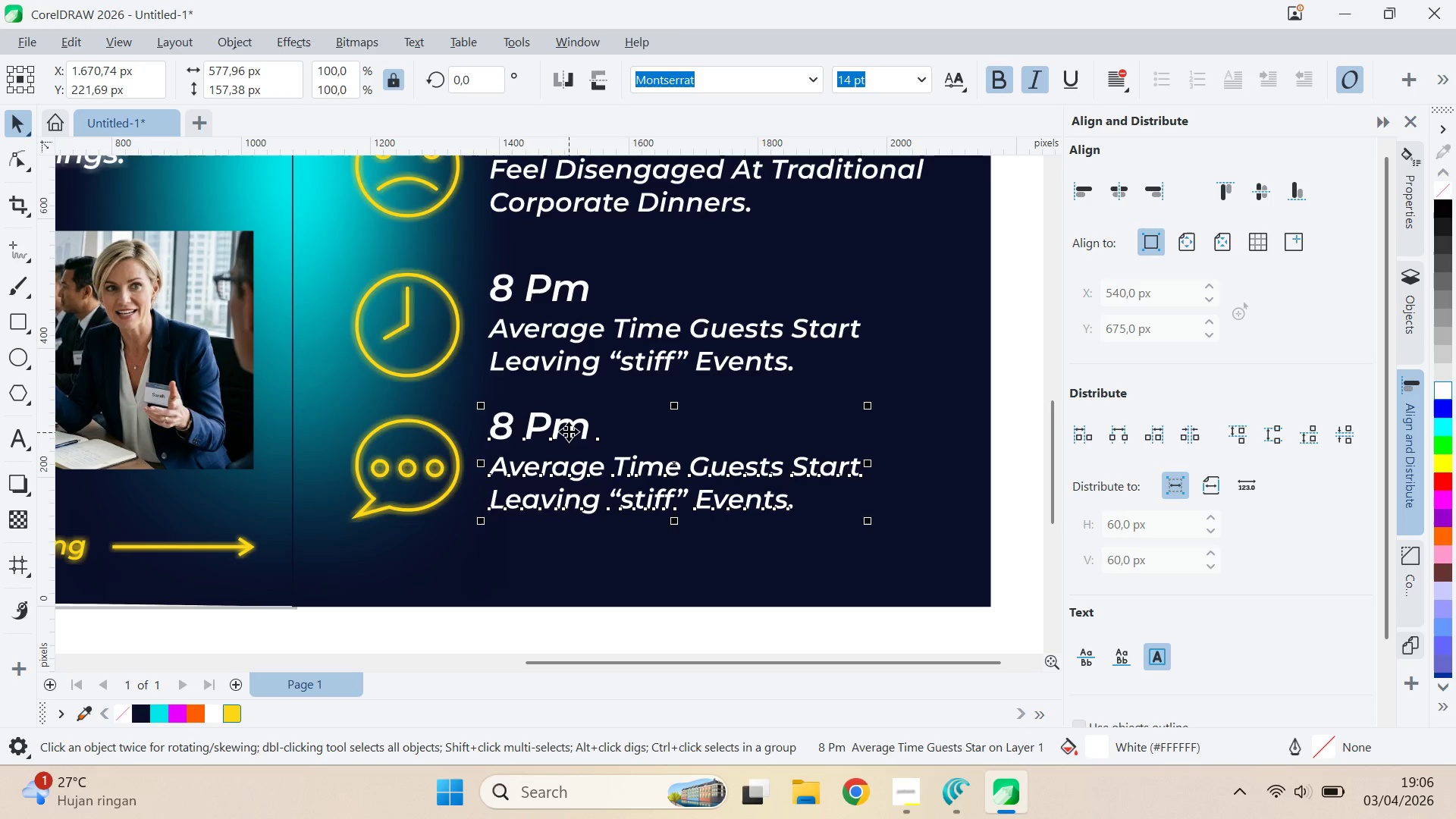 
double_click([570, 434])
 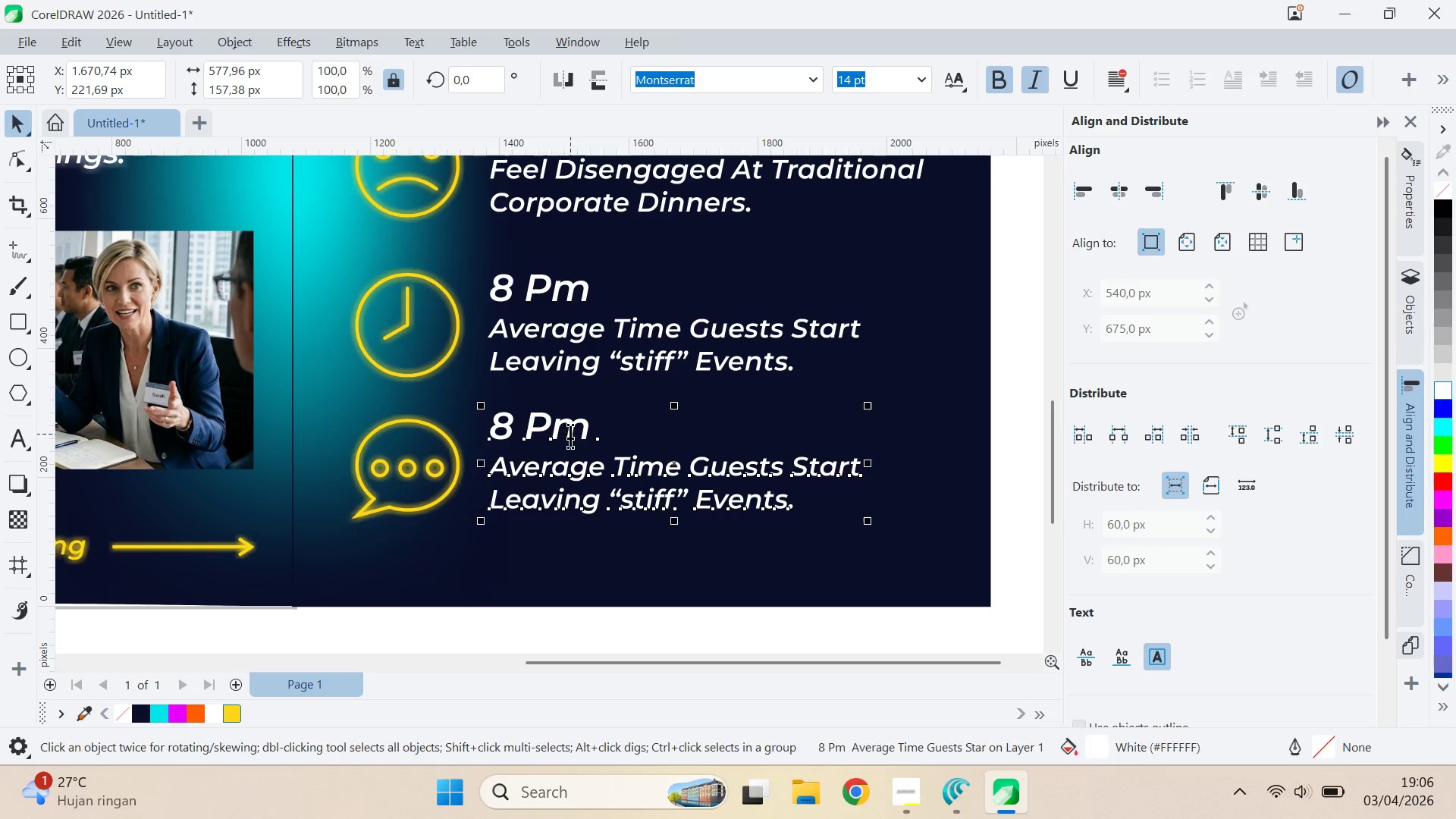 
triple_click([570, 434])
 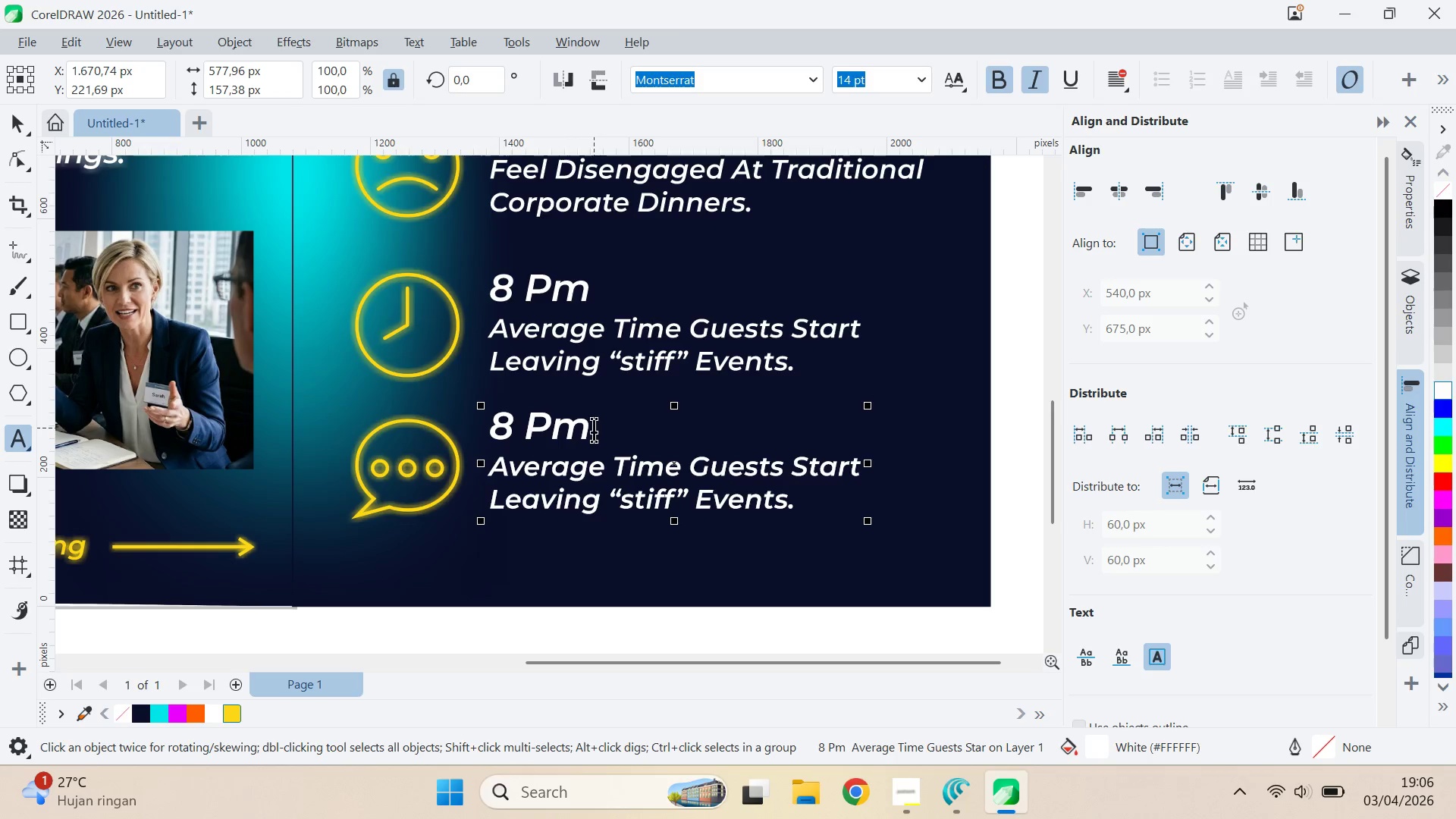 
left_click_drag(start_coordinate=[592, 428], to_coordinate=[496, 431])
 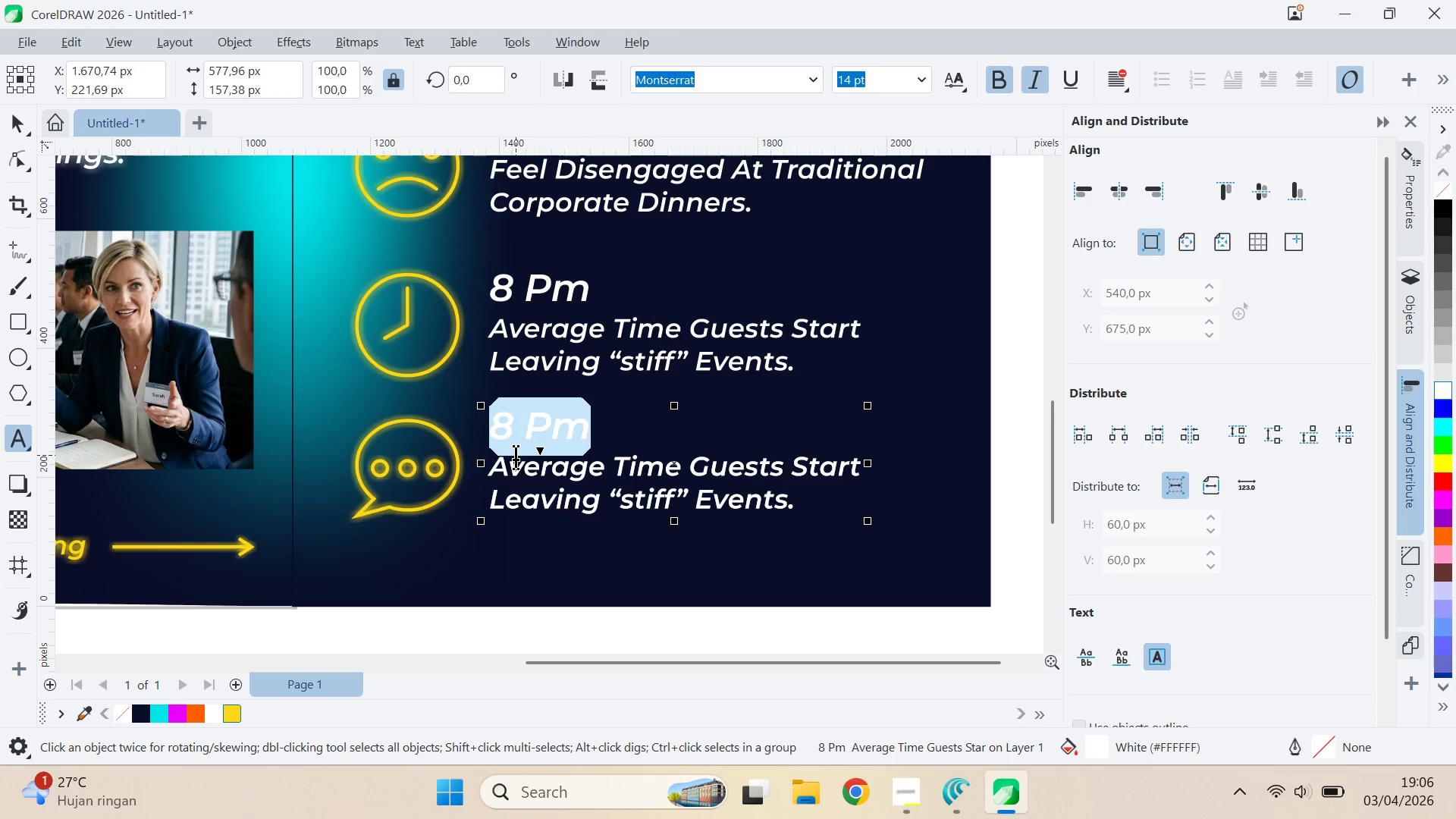 
type(0 Real )
key(Backspace)
type( Conver)
 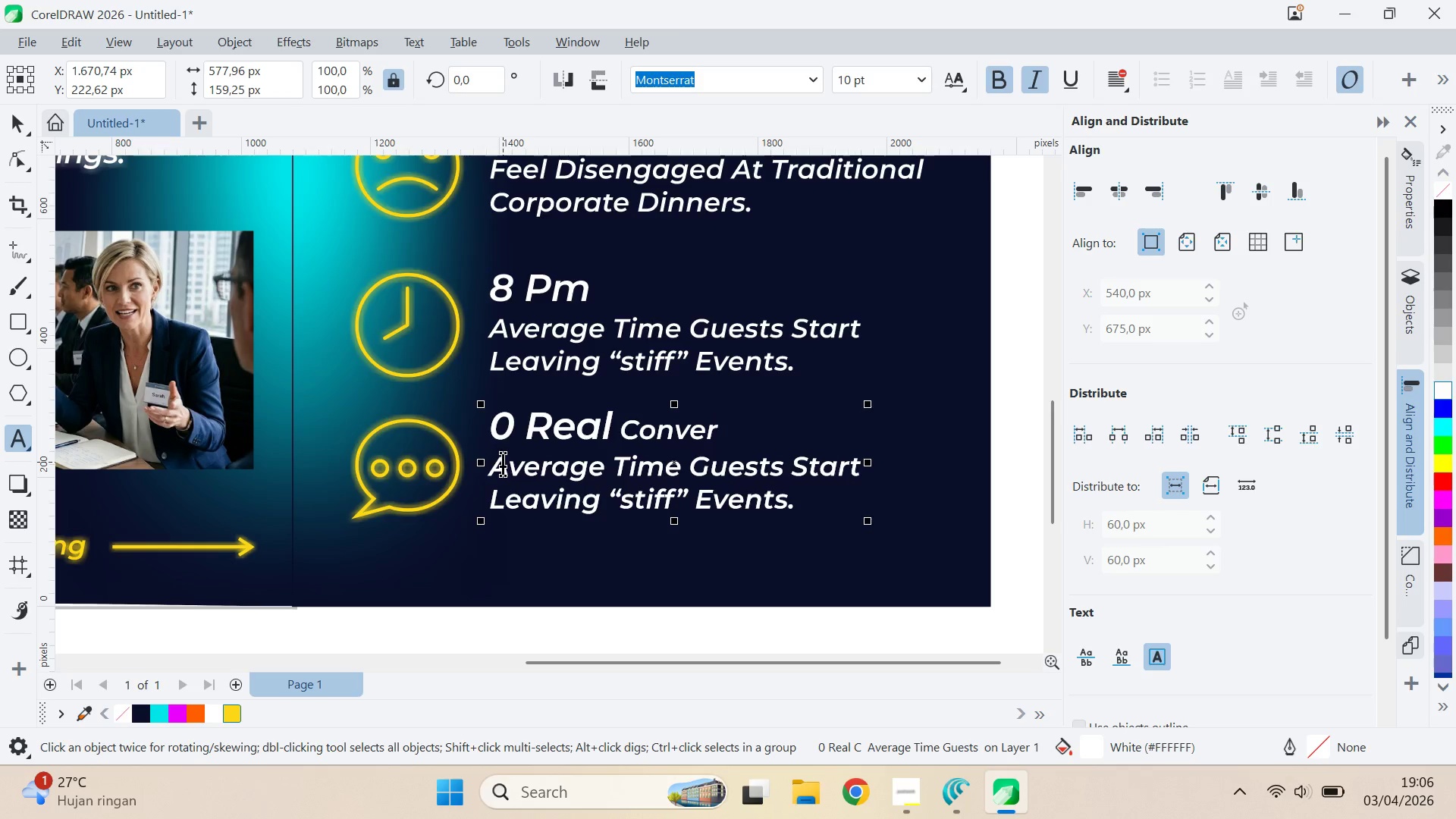 
key(Control+Backspace)
 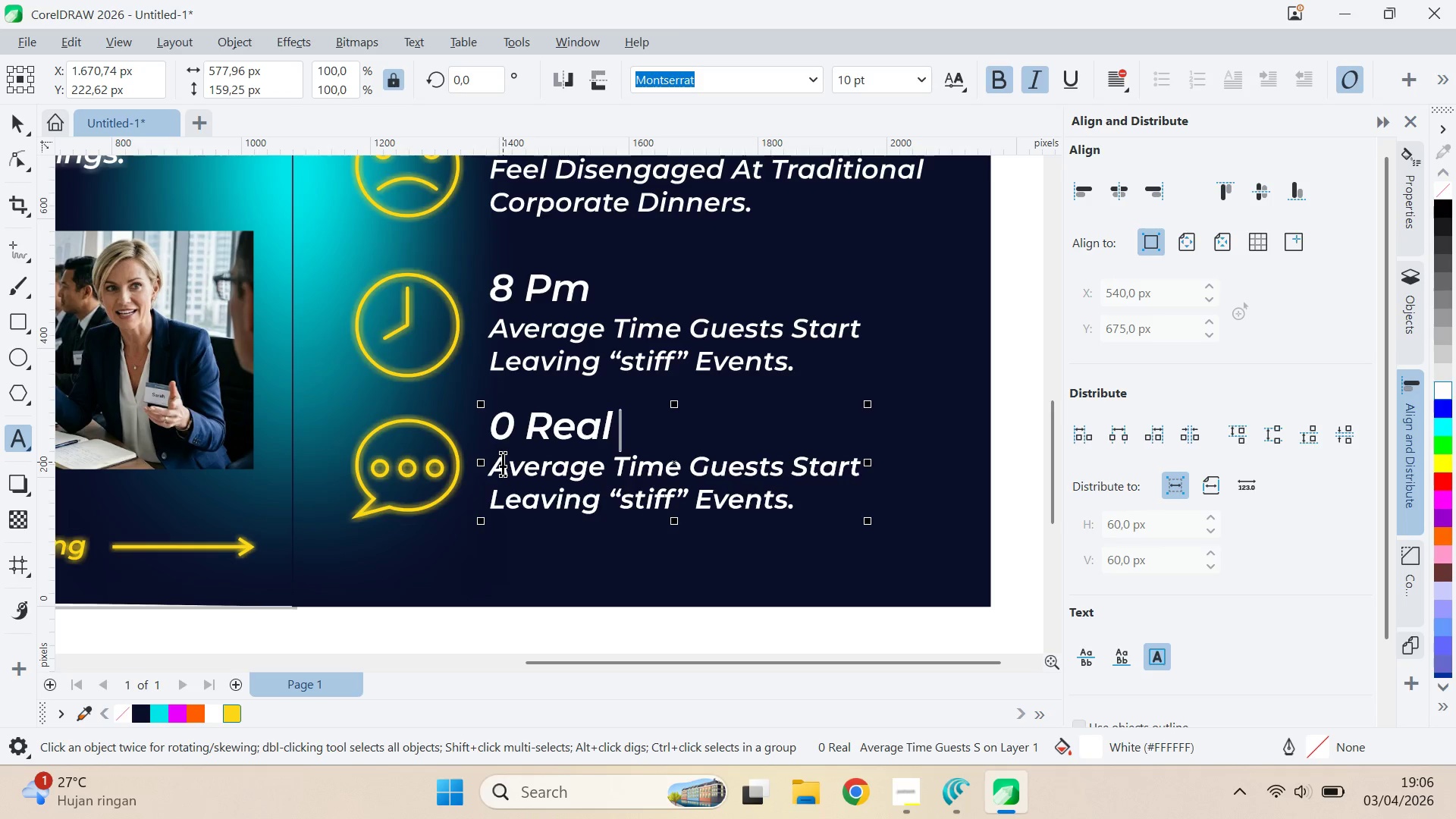 
key(Backspace)
type(Con)
key(Backspace)
key(Backspace)
key(Backspace)
key(Backspace)
type(e)
key(Backspace)
type(l)
 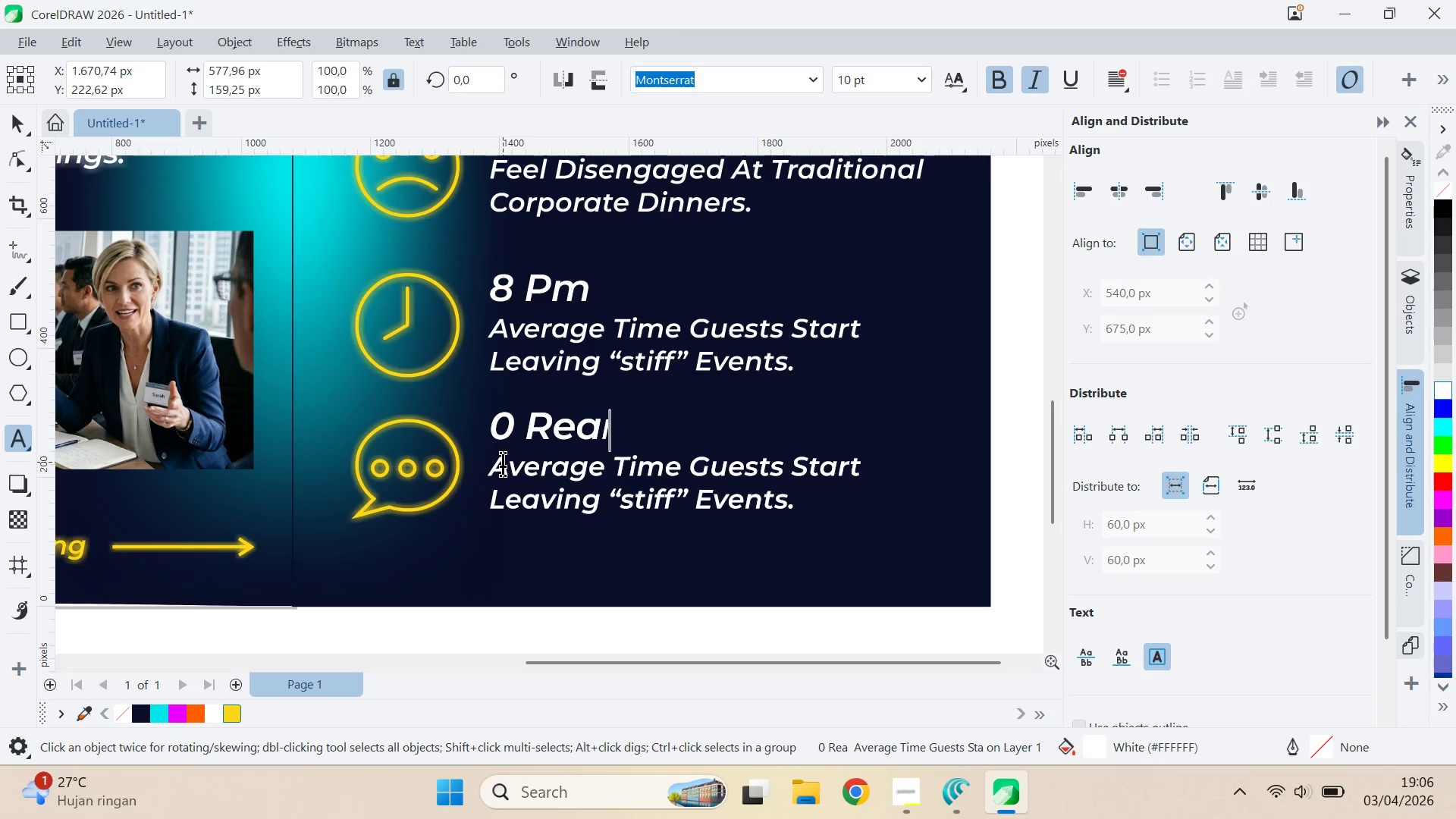 
key(Control+Backspace)
 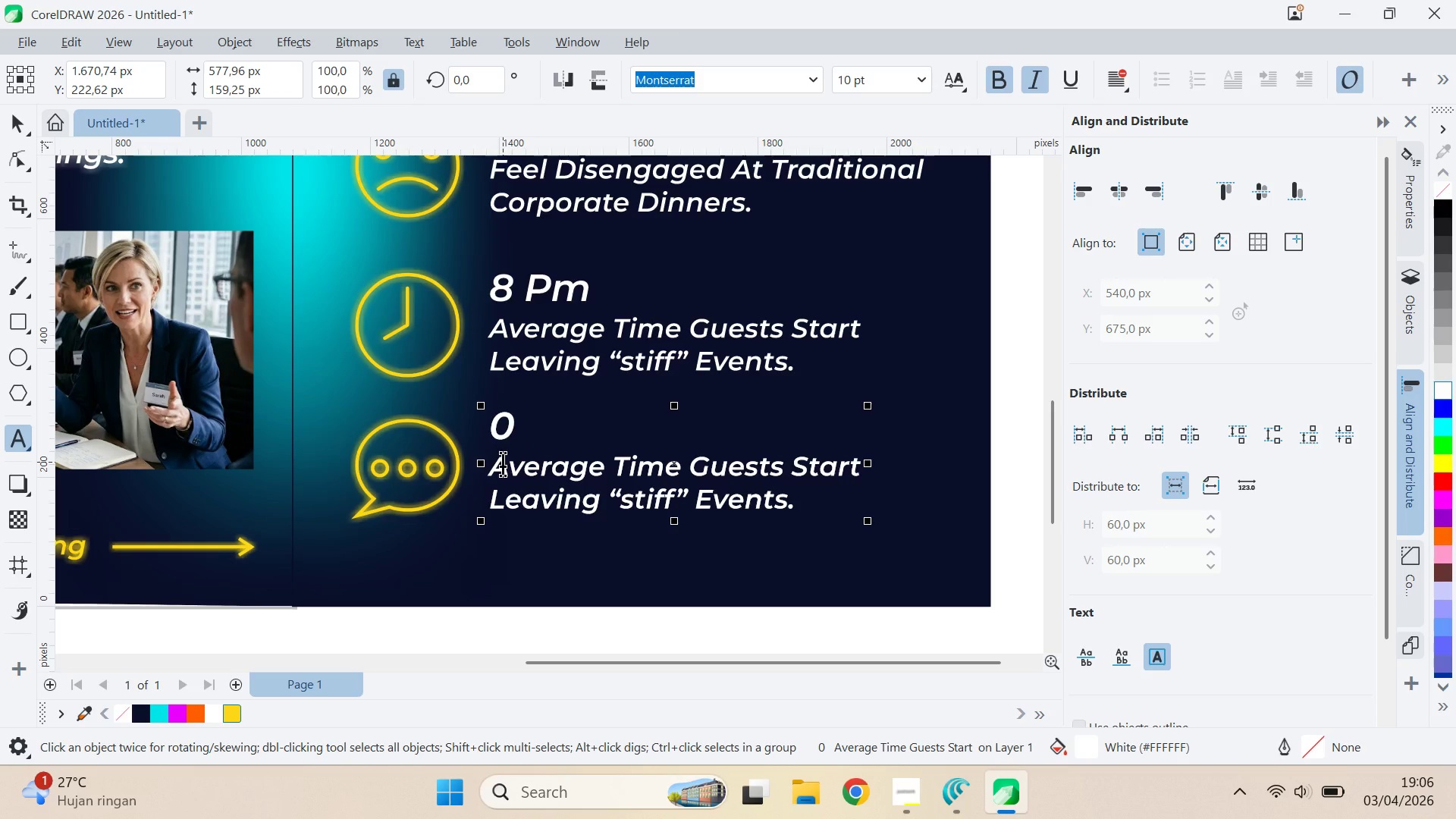 
key(Backspace)
 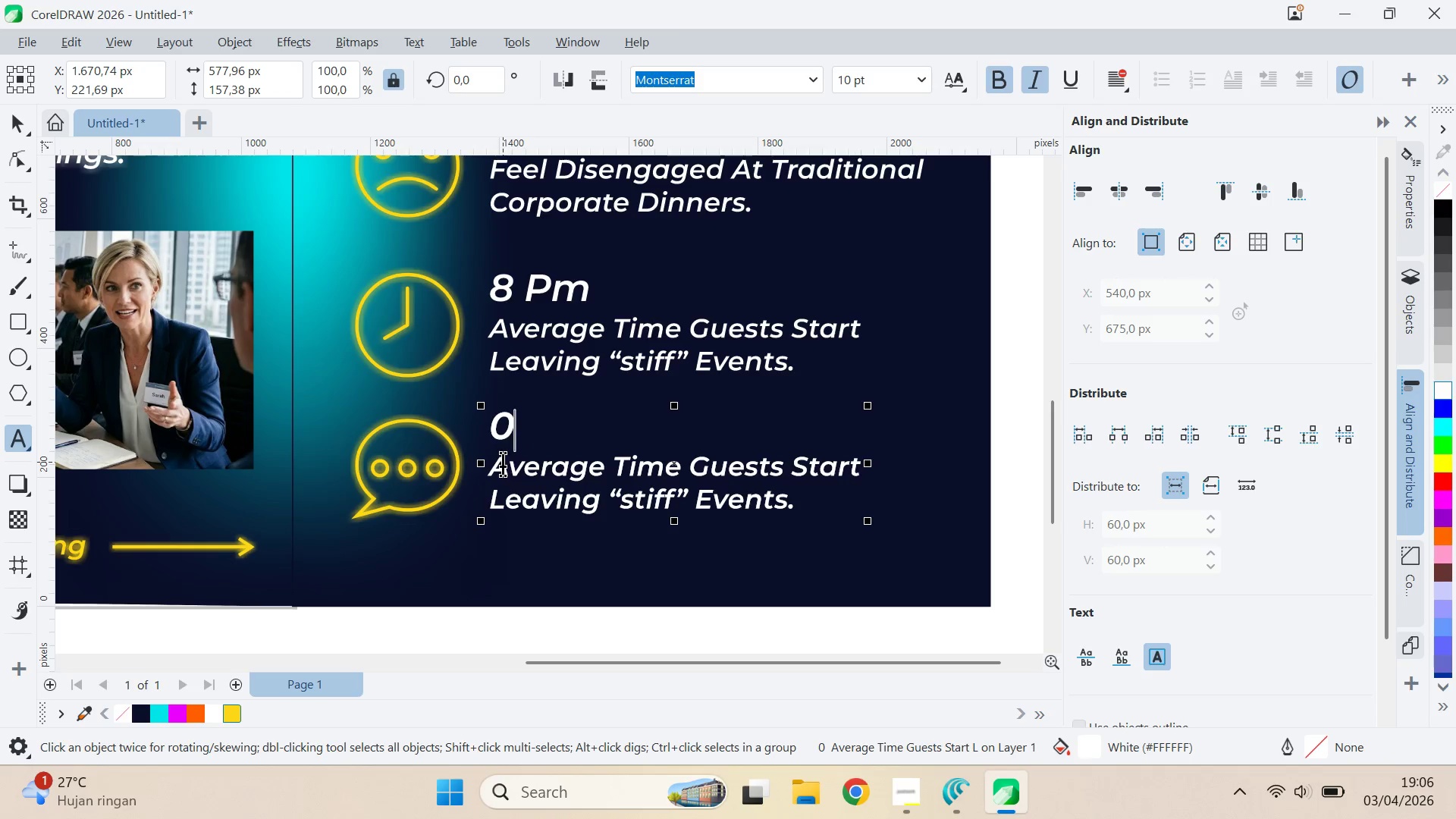 
key(Control+Z)
 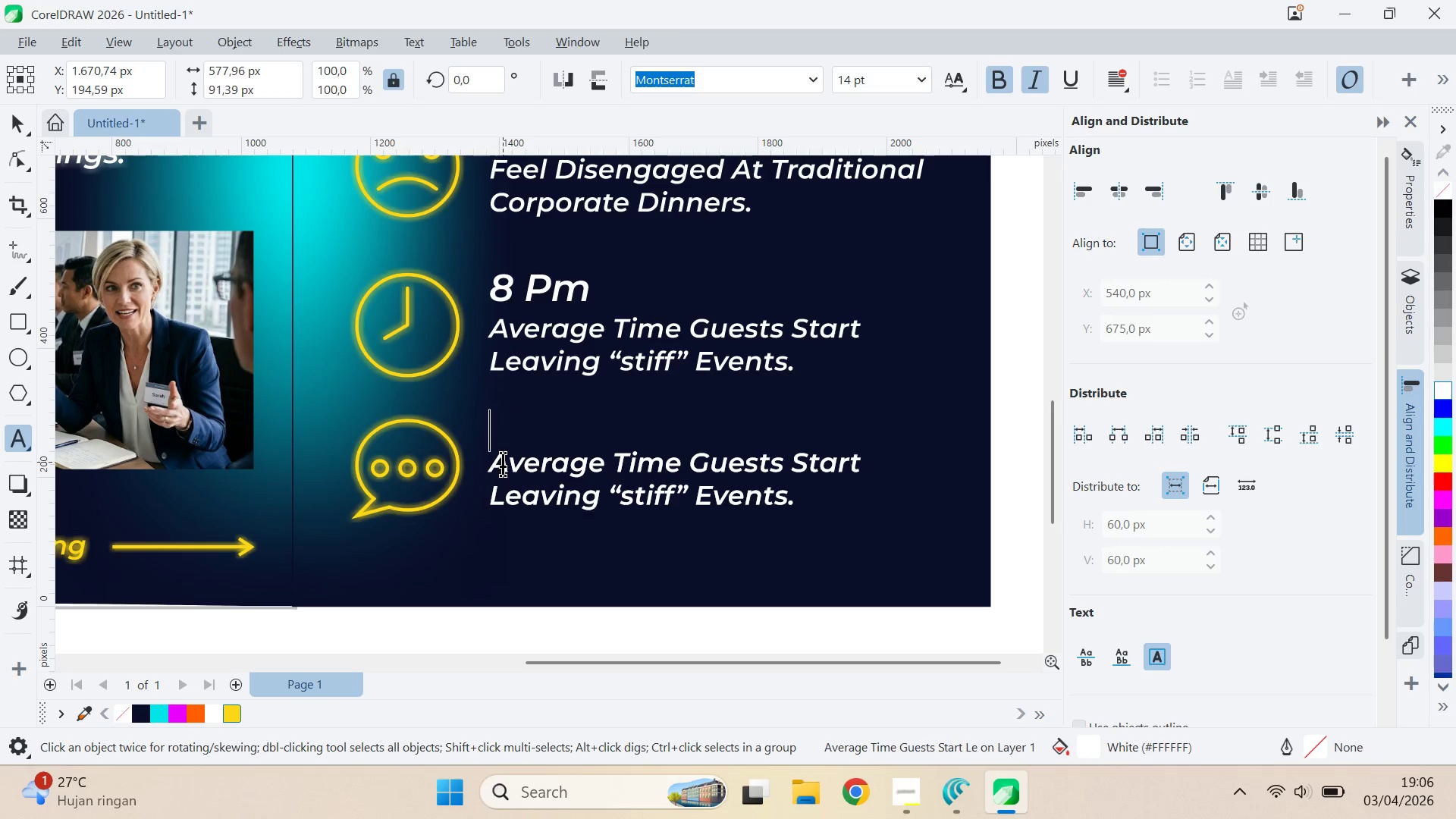 
key(Control+Z)
 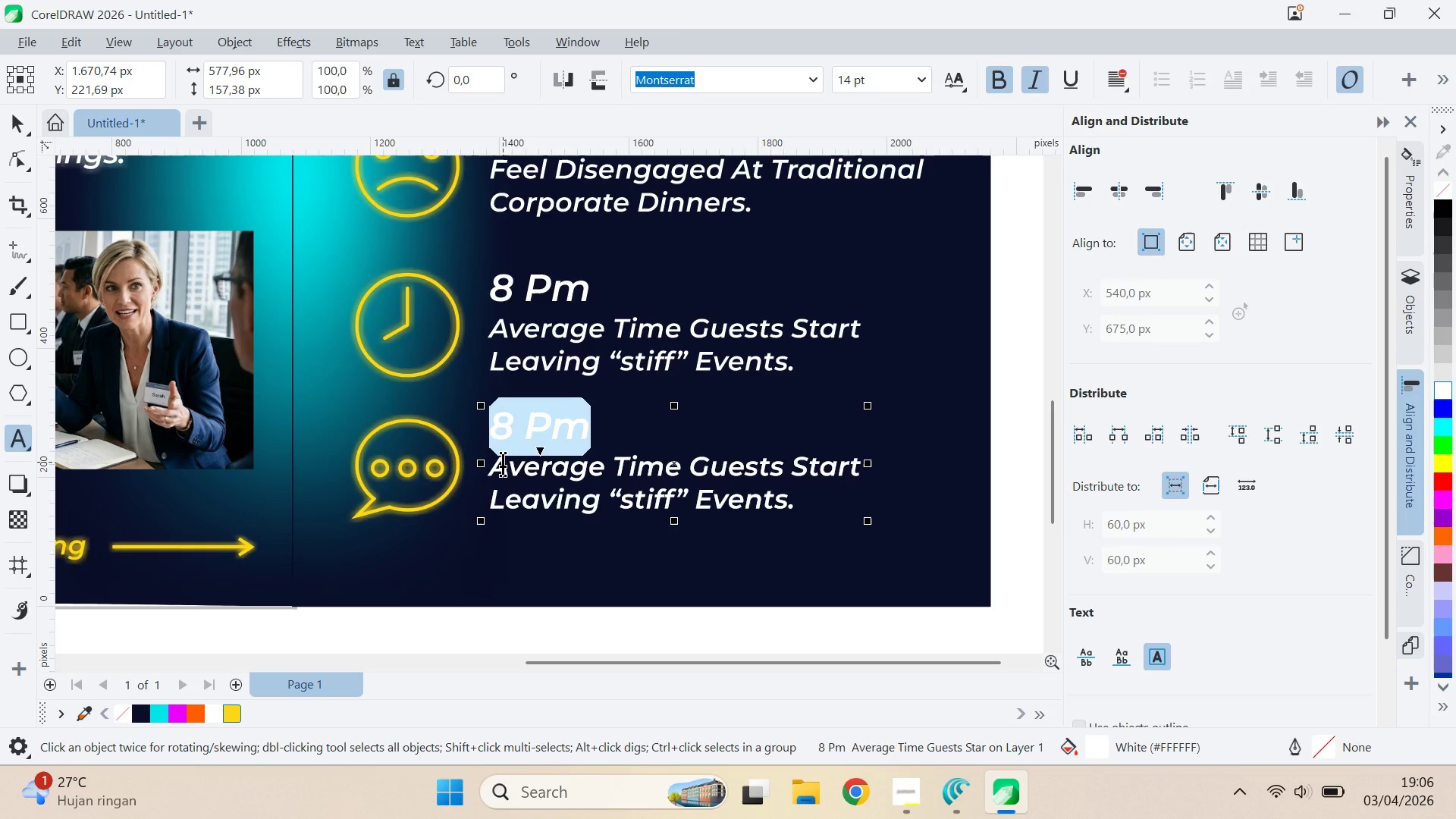 
type(0 Rec)
key(Backspace)
type(ak )
key(Backspace)
key(Backspace)
key(Backspace)
key(Backspace)
type(ak)
key(Backspace)
key(Backspace)
type(eka )
key(Backspace)
key(Backspace)
key(Backspace)
type(ak )
key(Backspace)
key(Backspace)
type(l Conversations )
key(Backspace)
 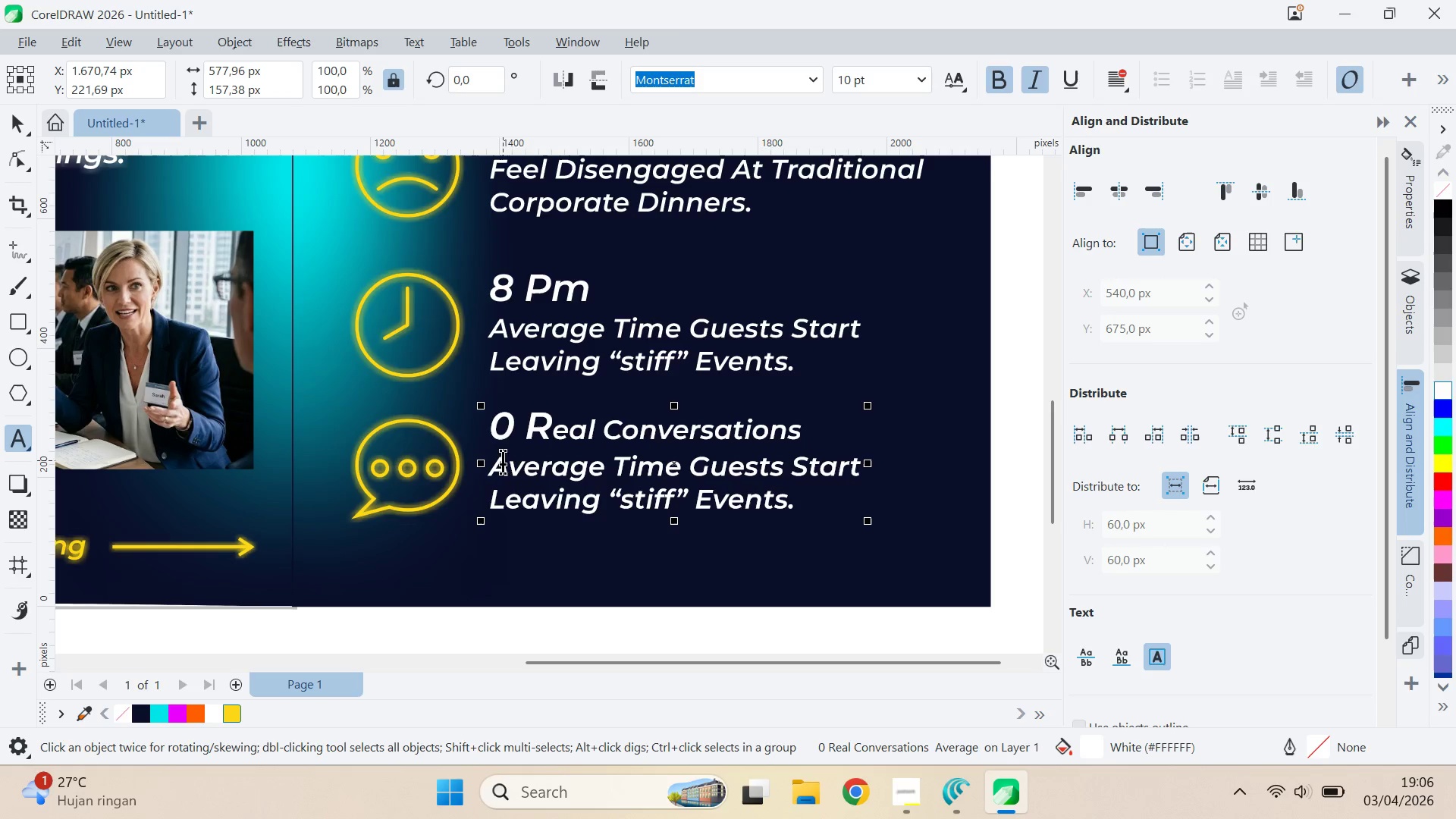 
hold_key(key=ControlLeft, duration=0.45)
 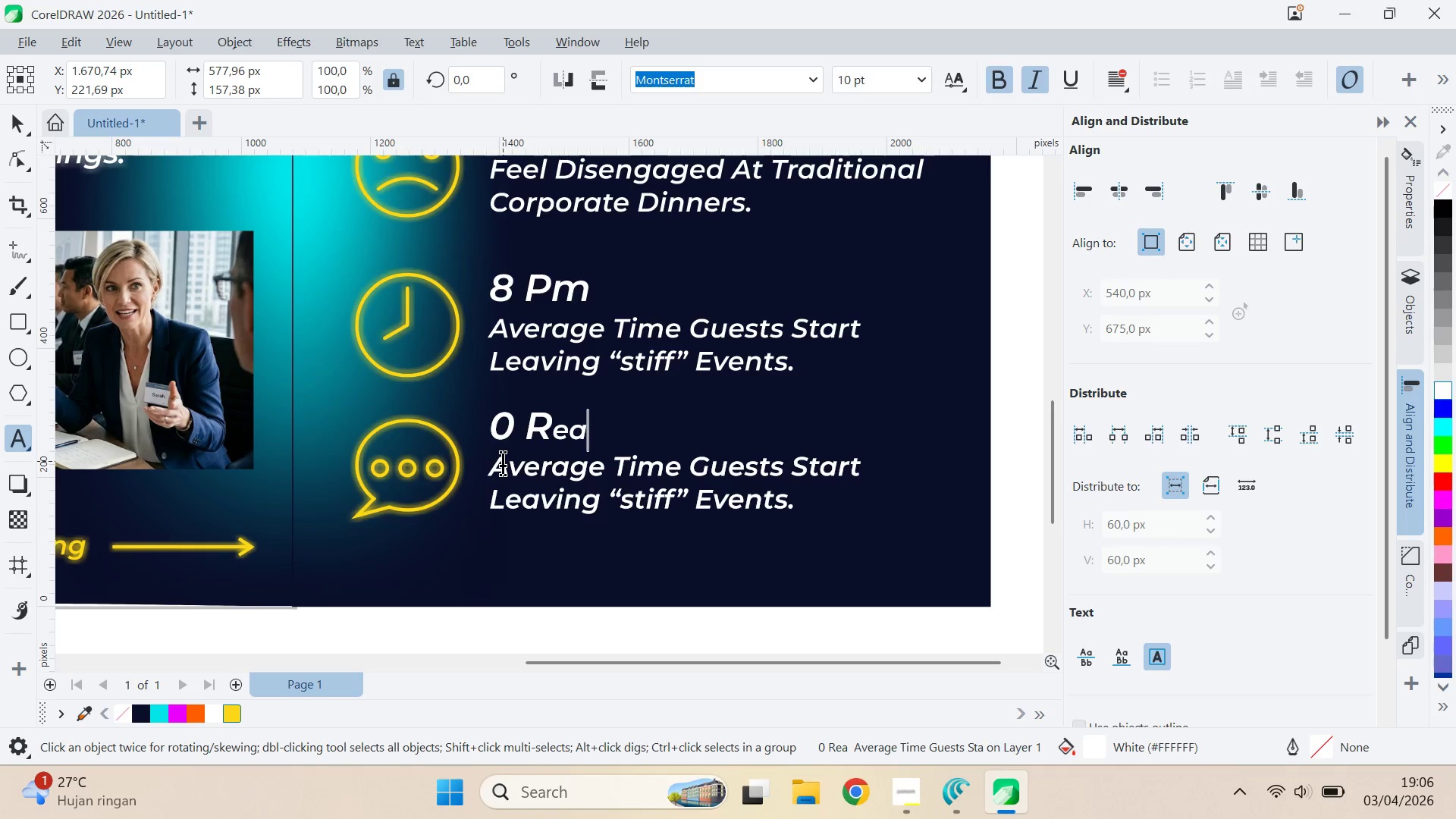 
key(ArrowUp)
 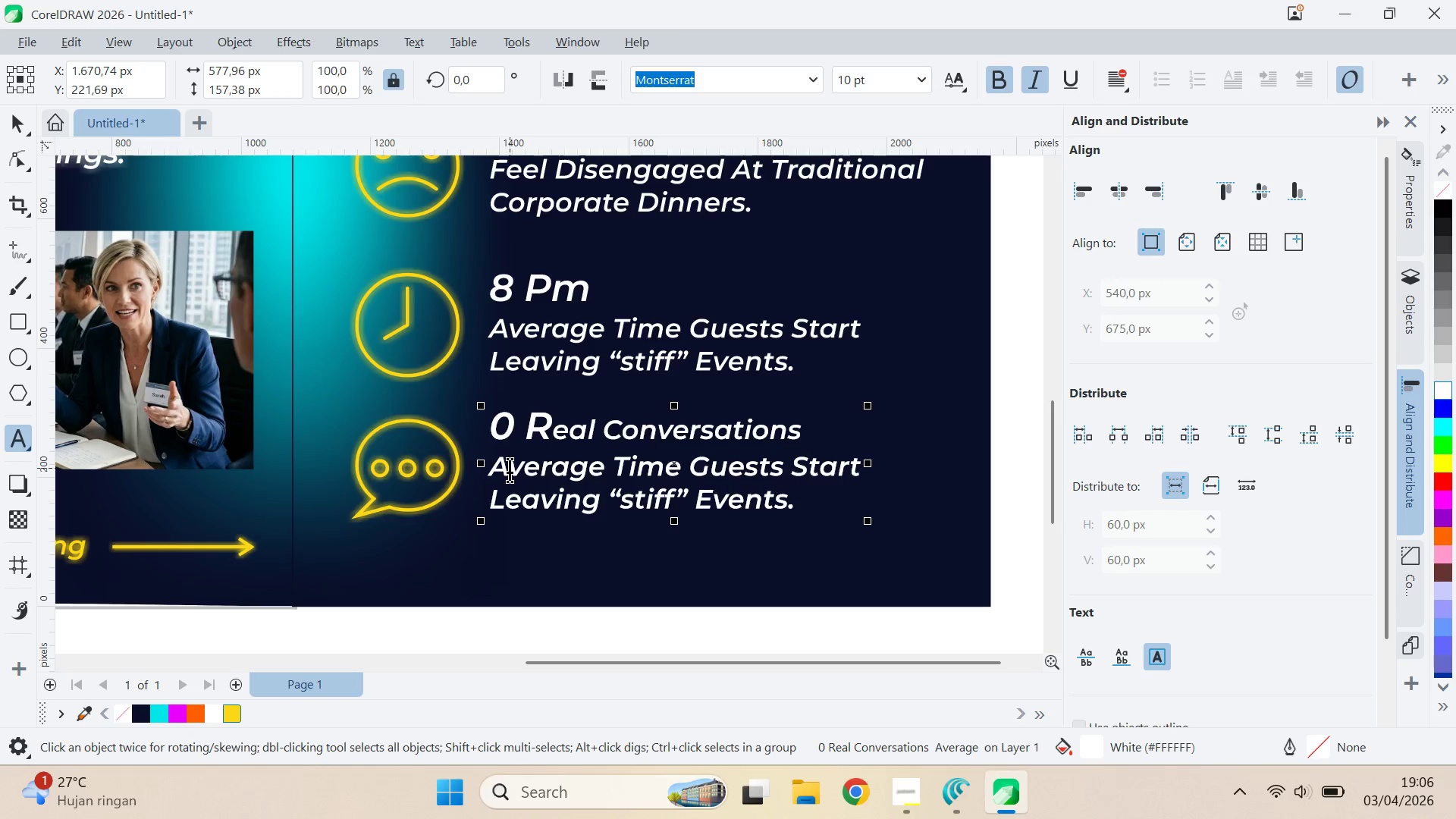 
key(ArrowDown)
 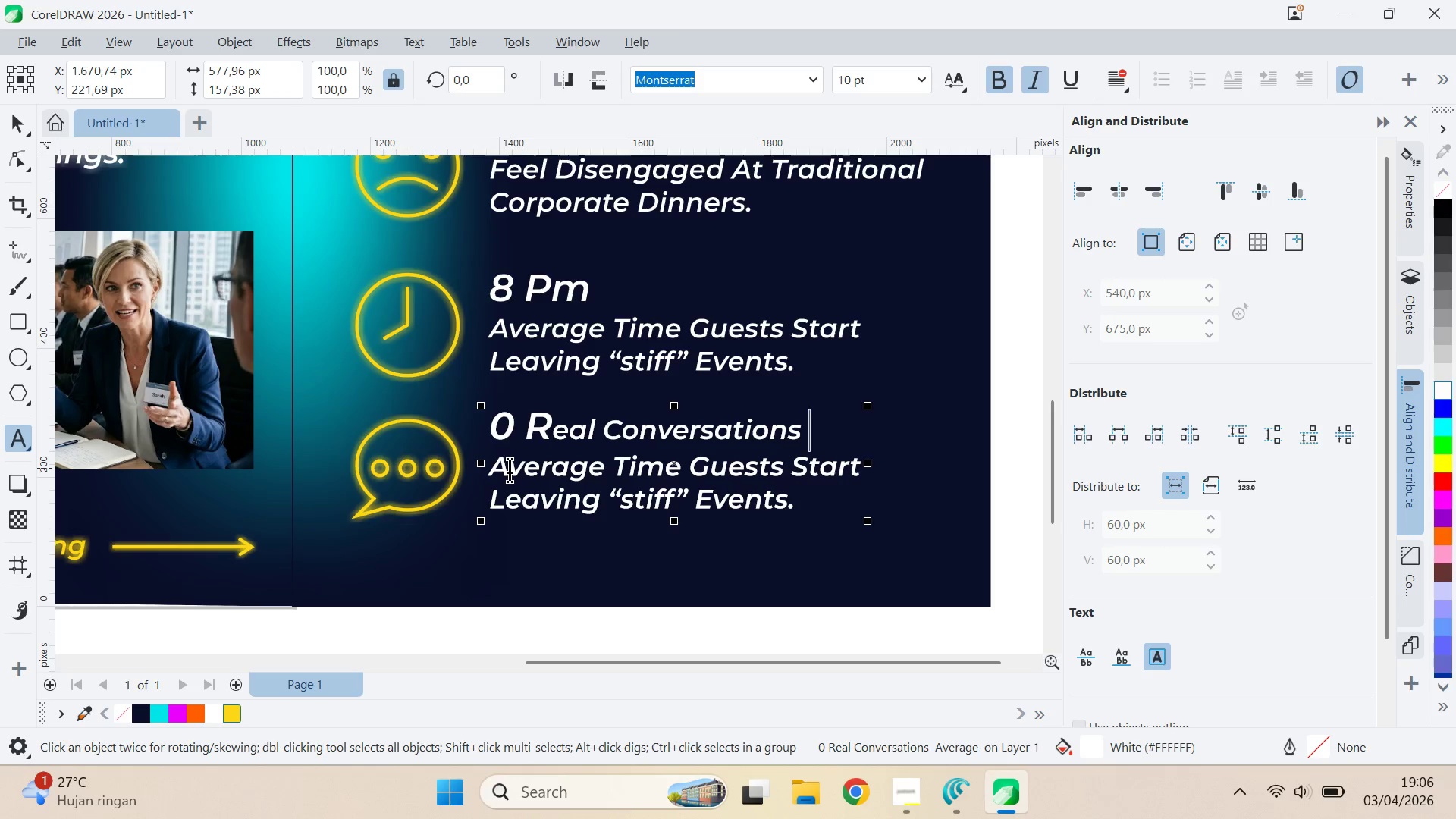 
key(ArrowDown)
 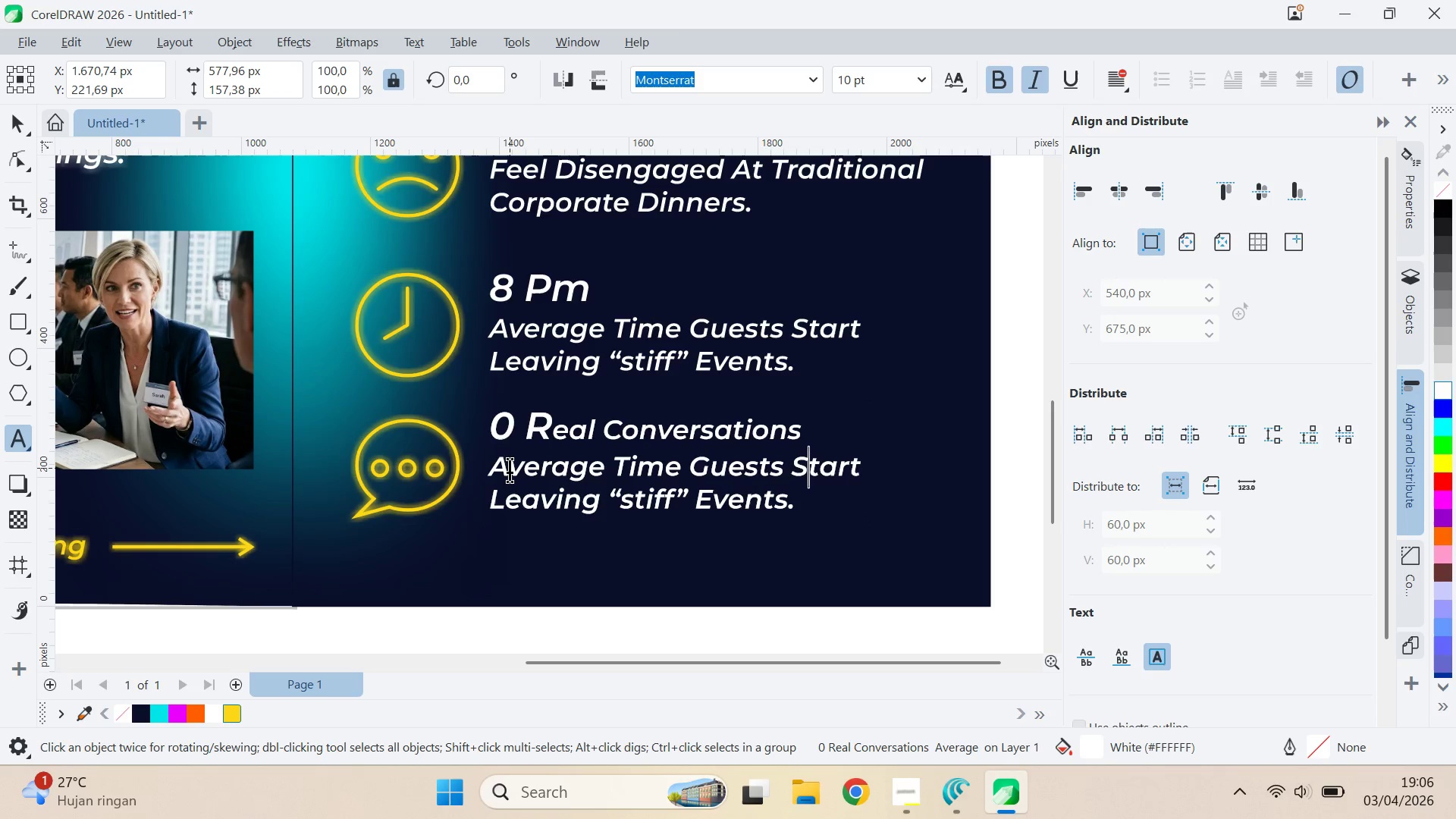 
key(Control+Backspace)
 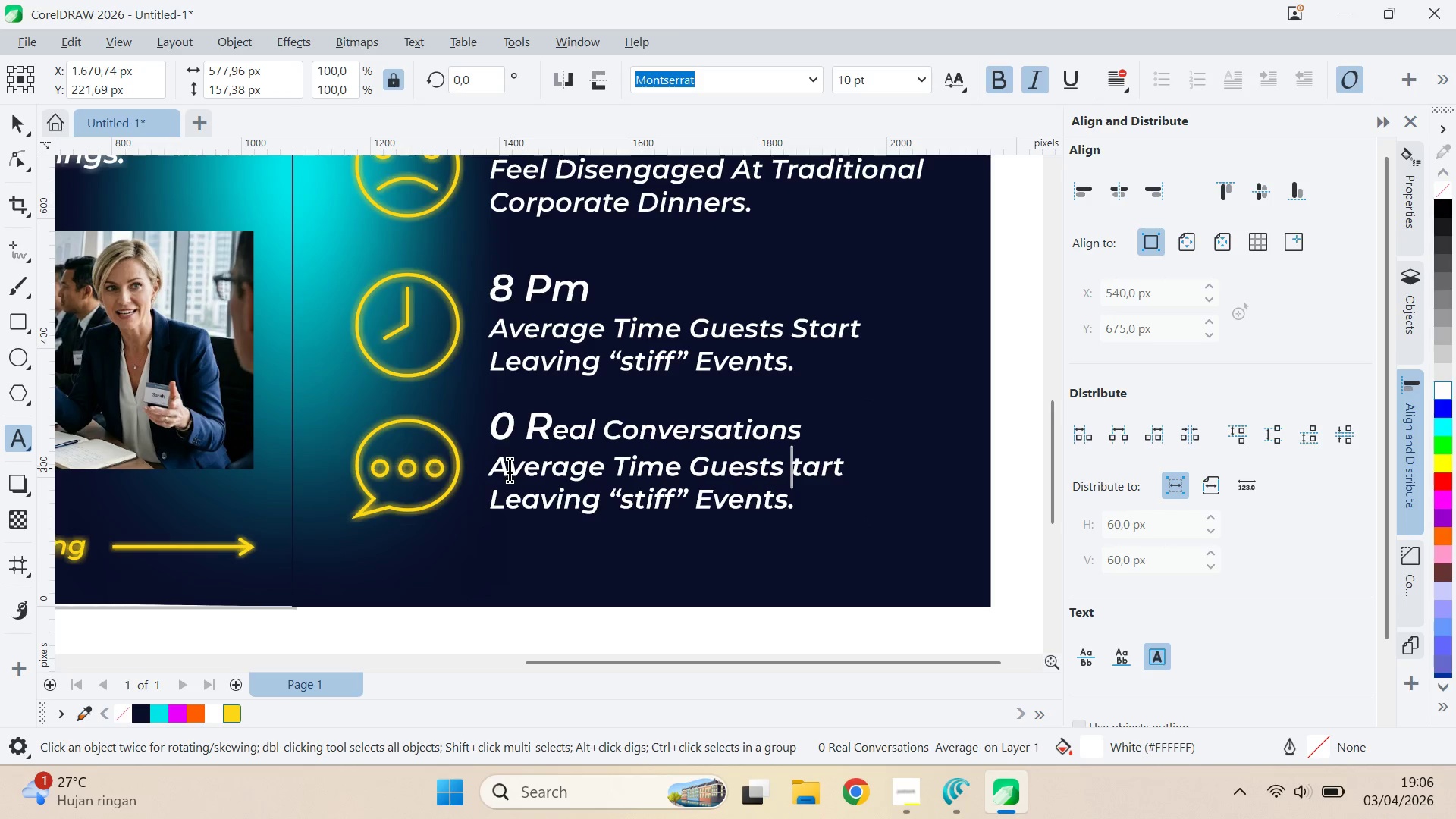 
key(Control+Backspace)
 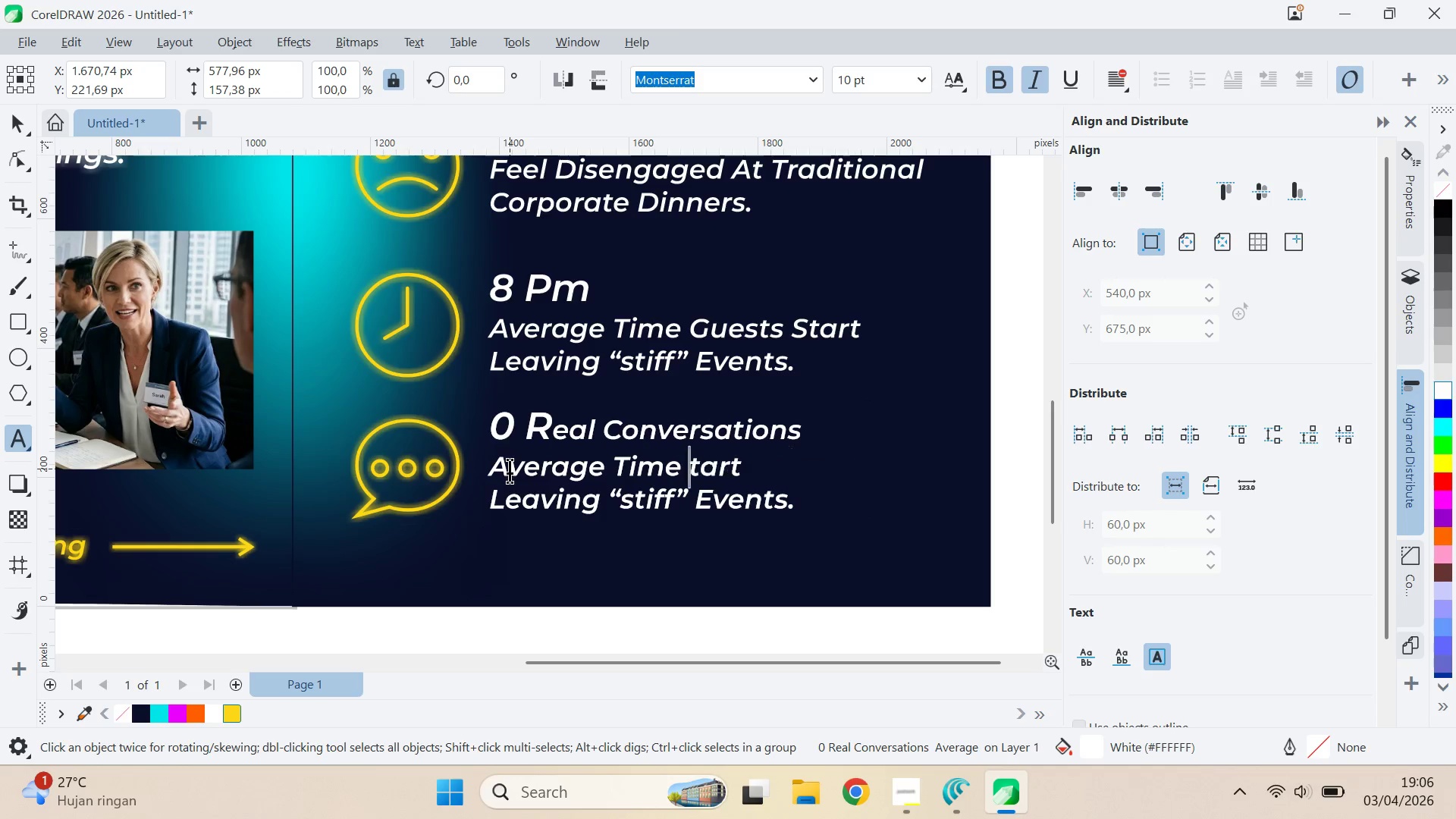 
key(Control+Backspace)
 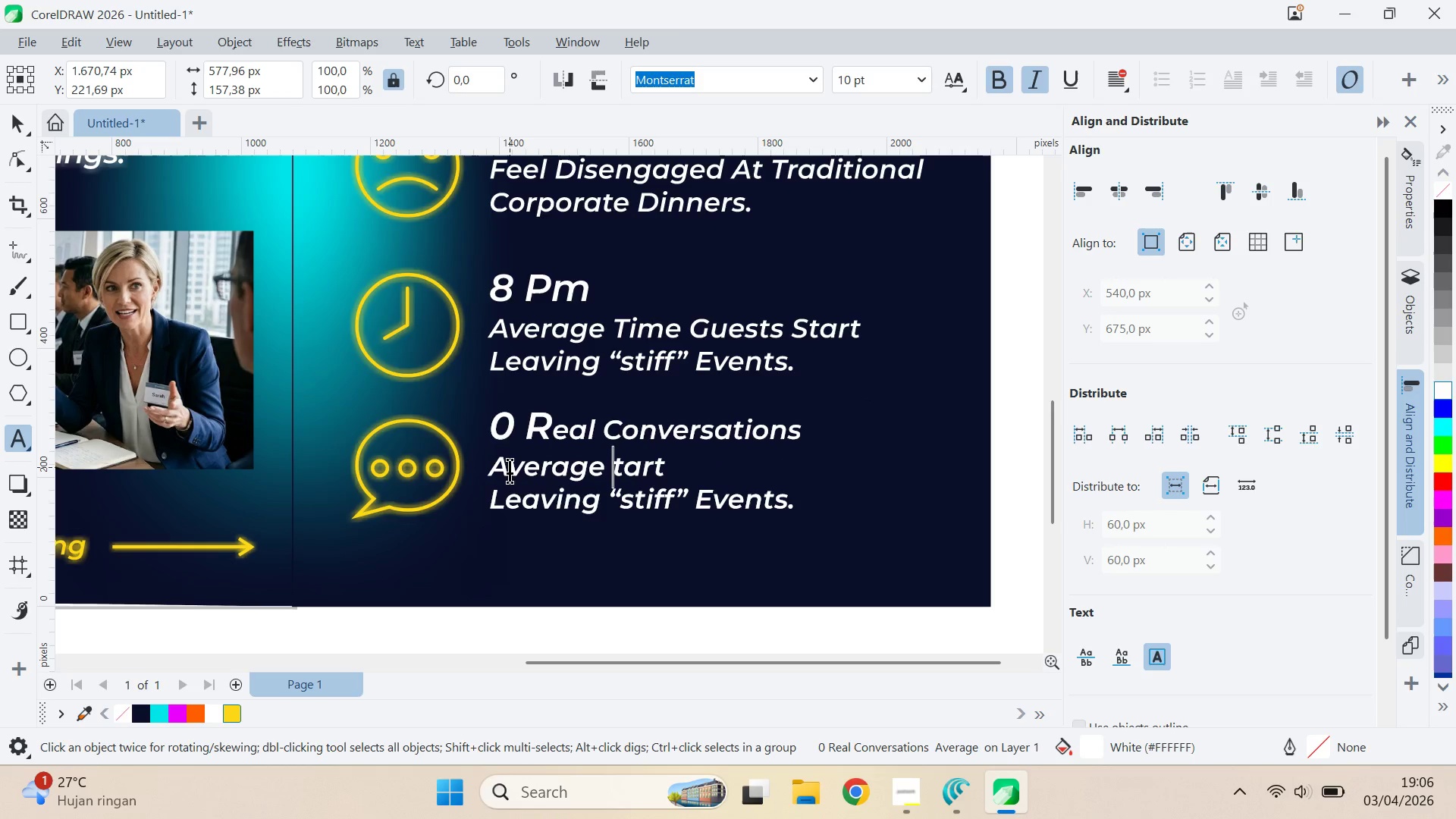 
key(Control+Backspace)
 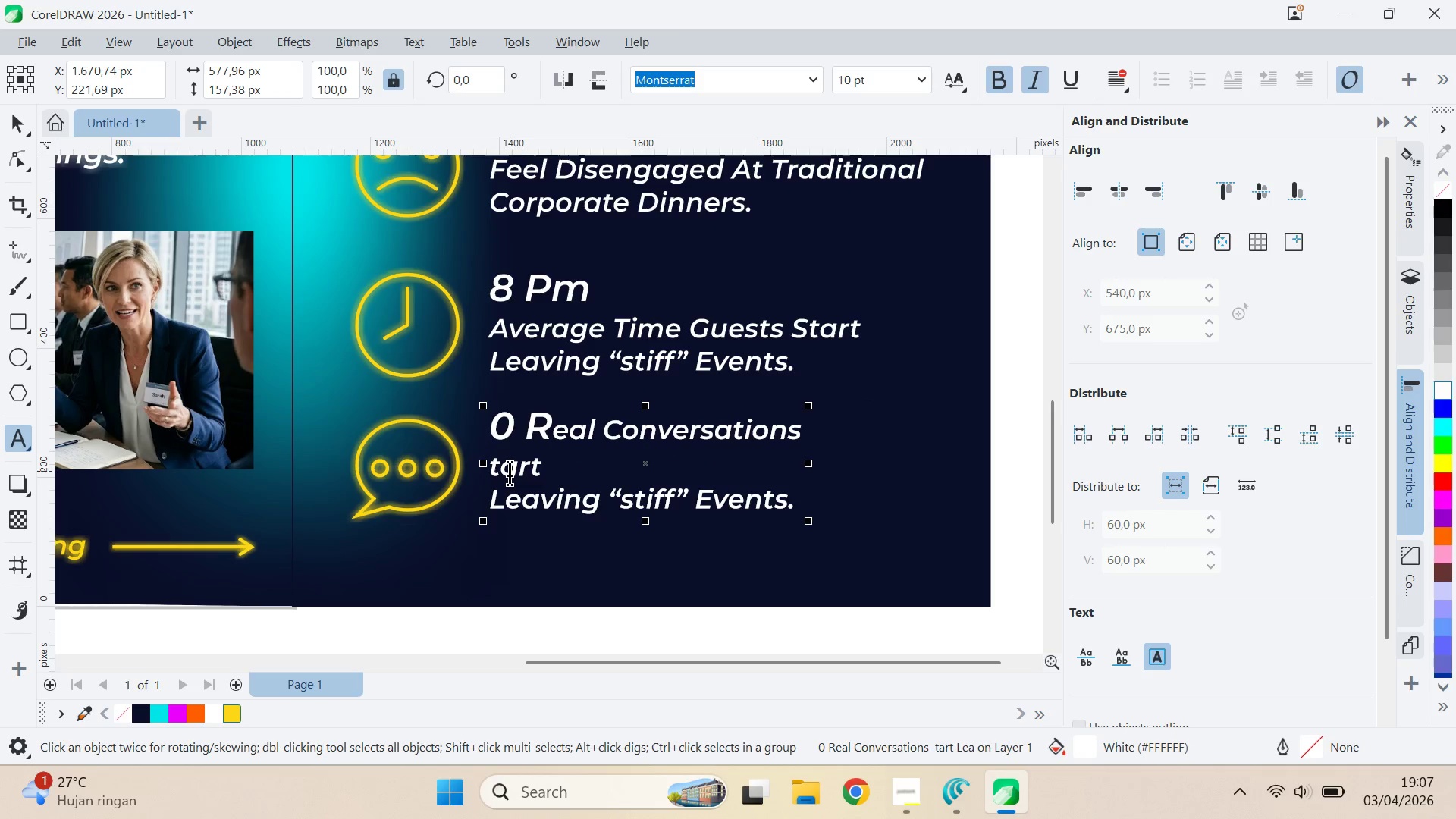 
key(Control+Delete)
 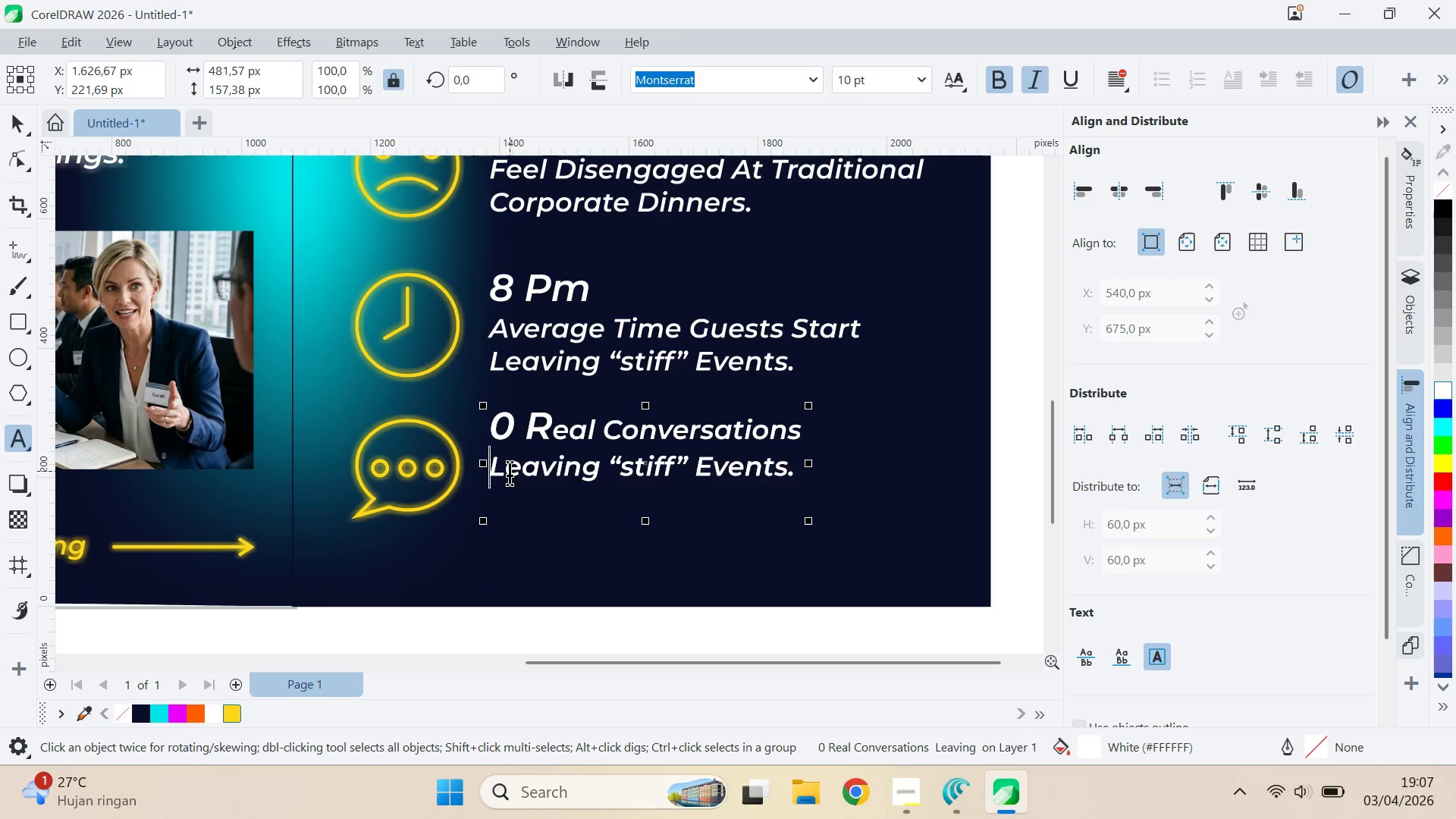 
key(Control+Delete)
 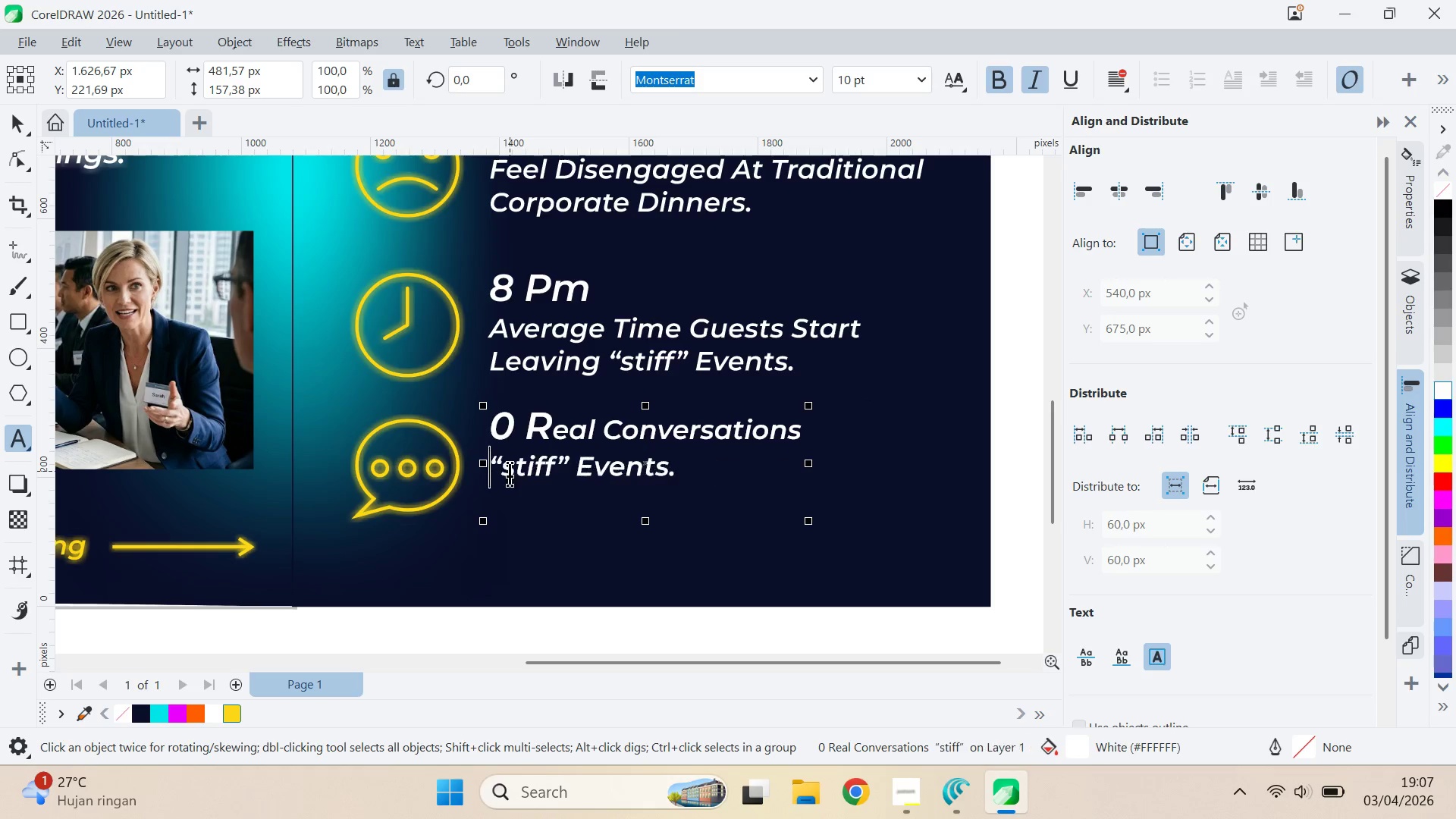 
key(Control+Delete)
 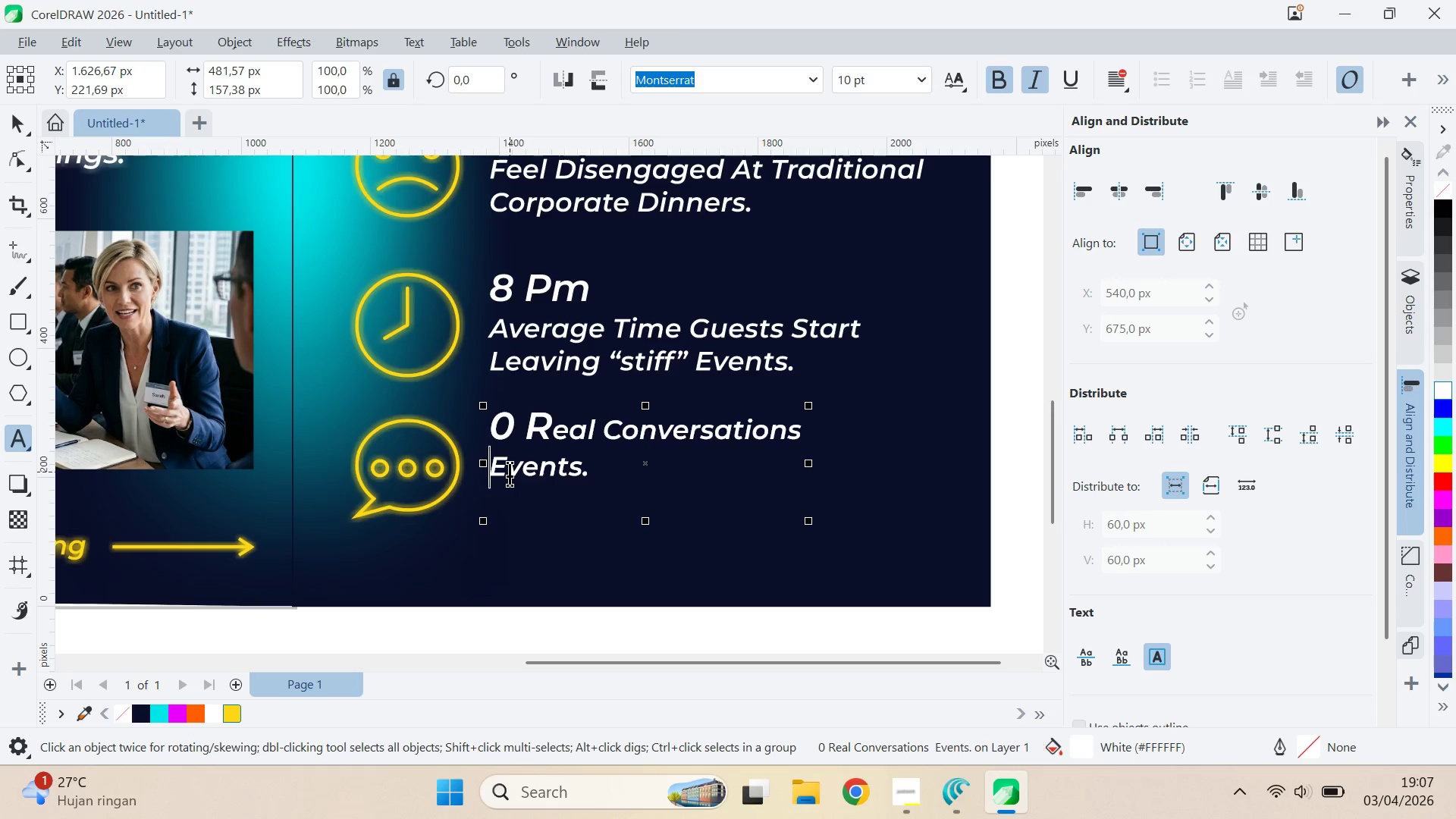 
key(Control+Delete)
 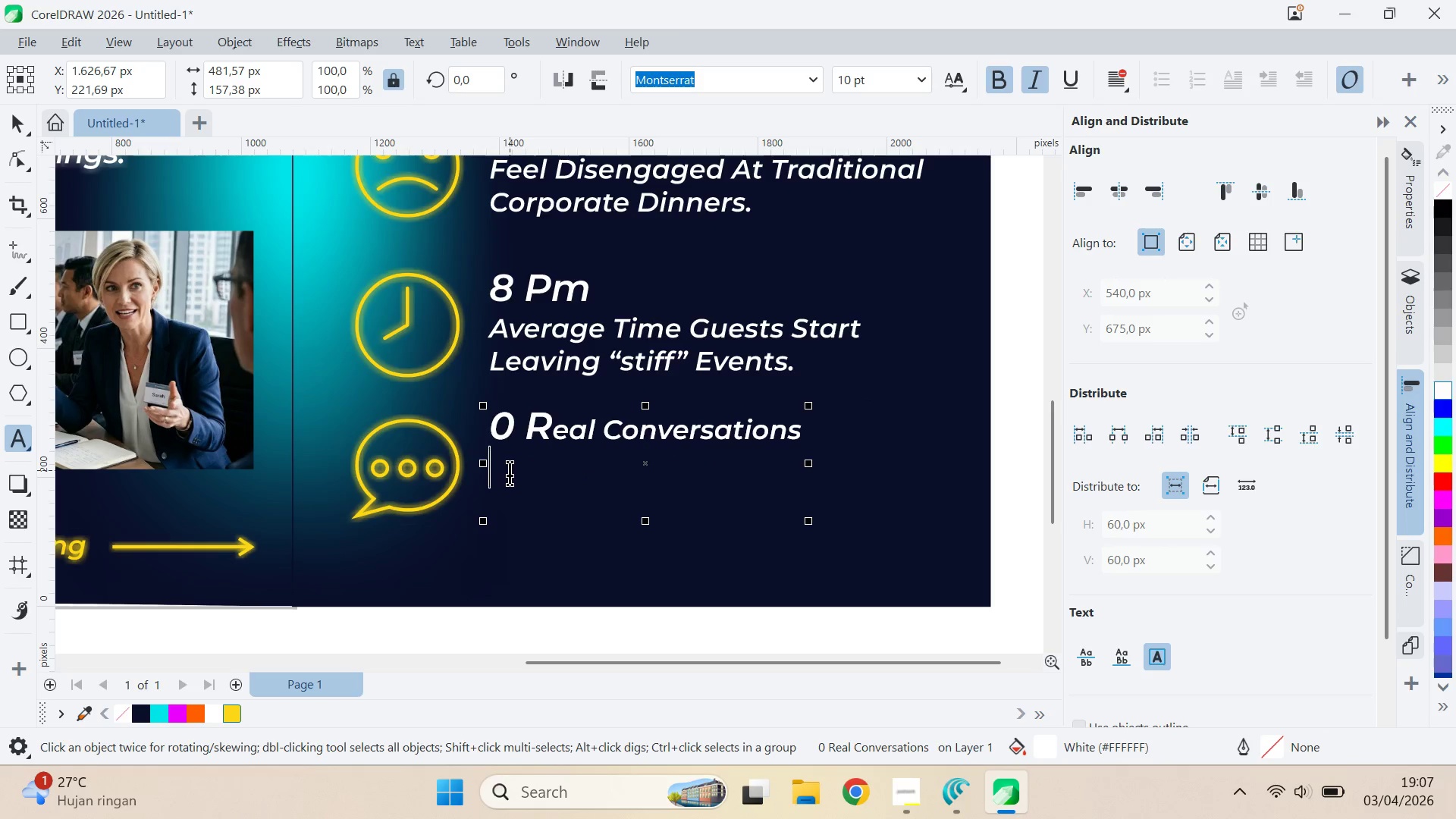 
key(Control+Delete)
 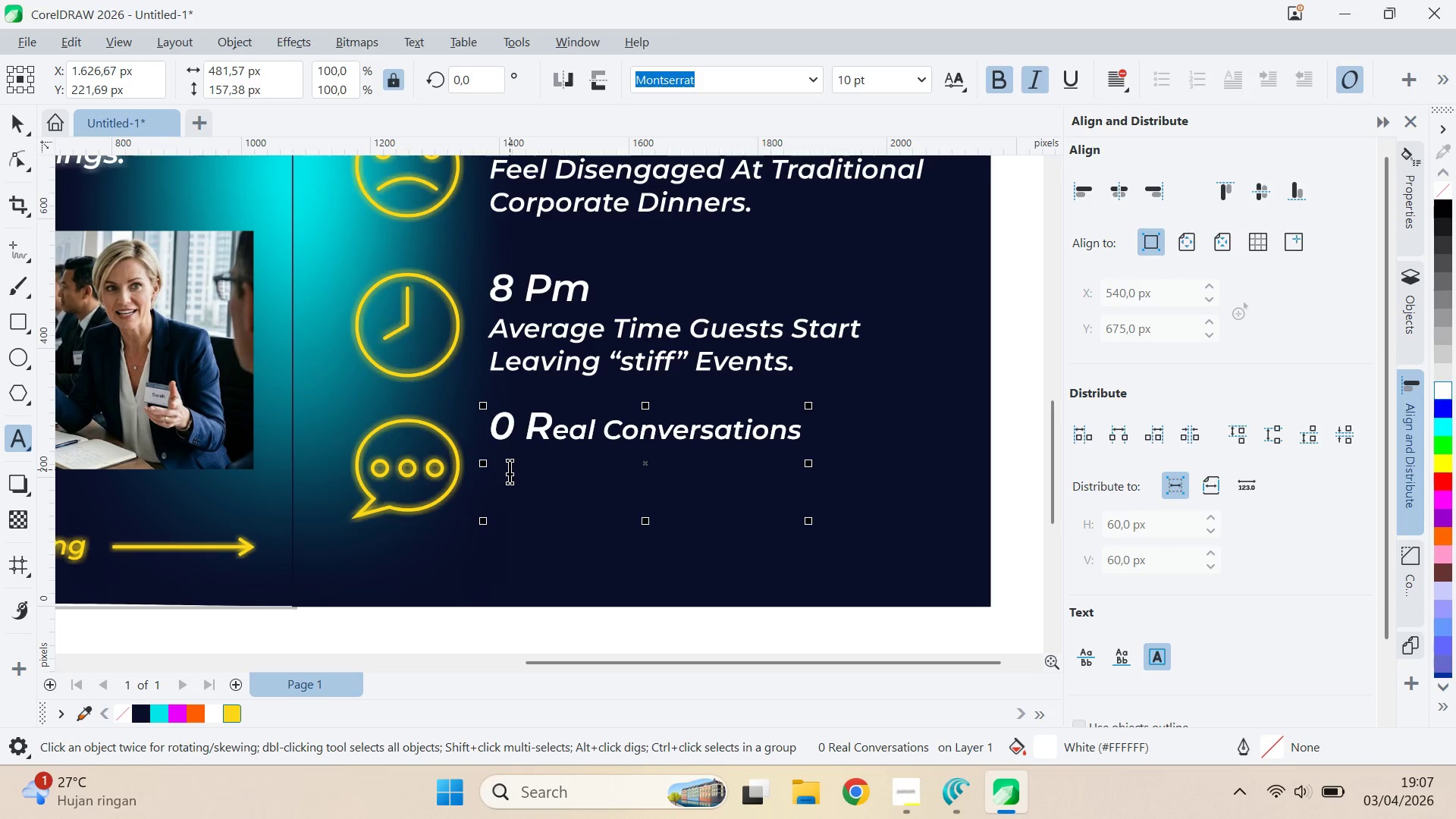 
type(s)
key(Backspace)
type(started at buffer )
key(Backspace)
key(Backspace)
type(t line.)
 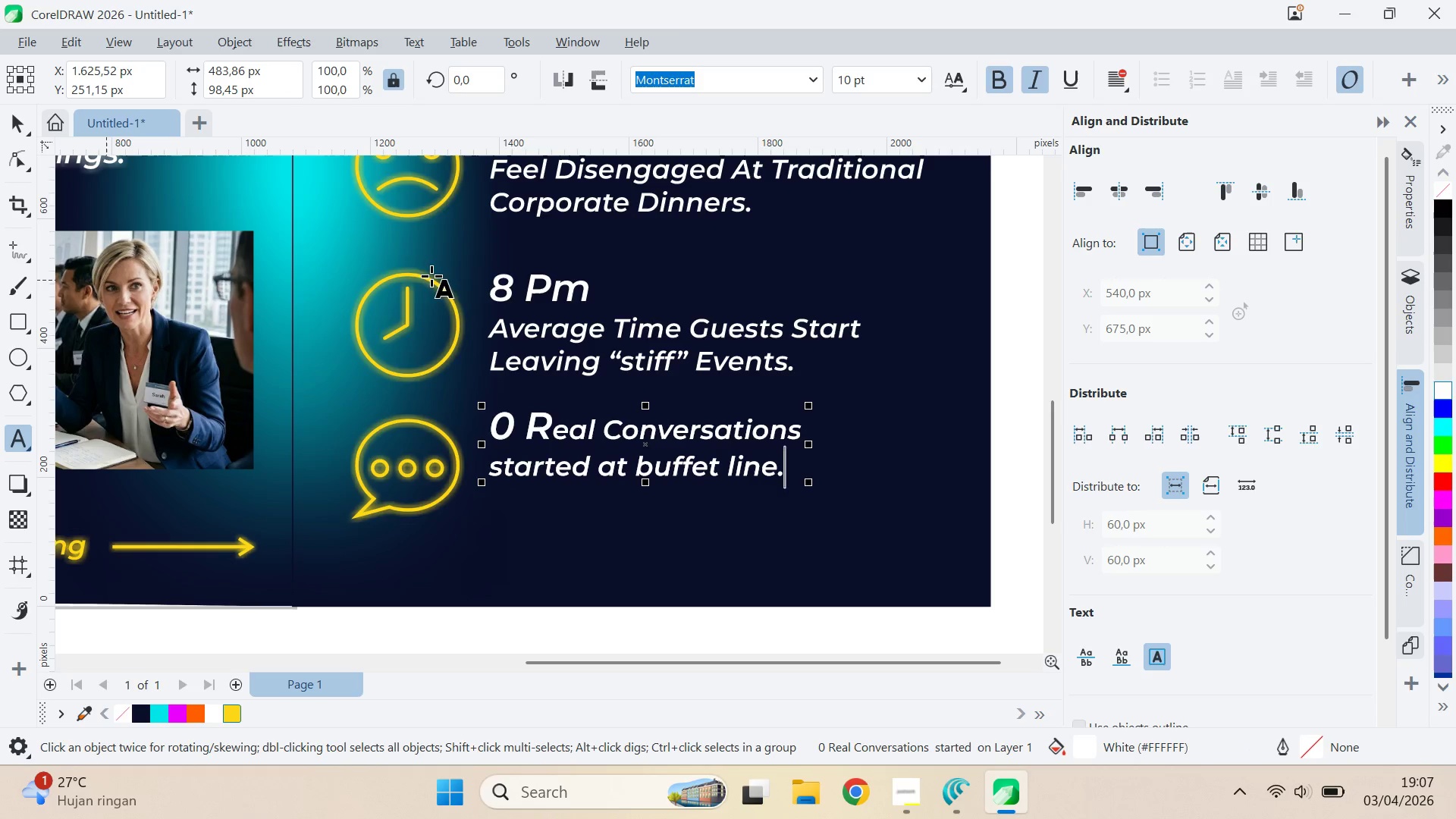 
left_click_drag(start_coordinate=[549, 293], to_coordinate=[584, 290])
 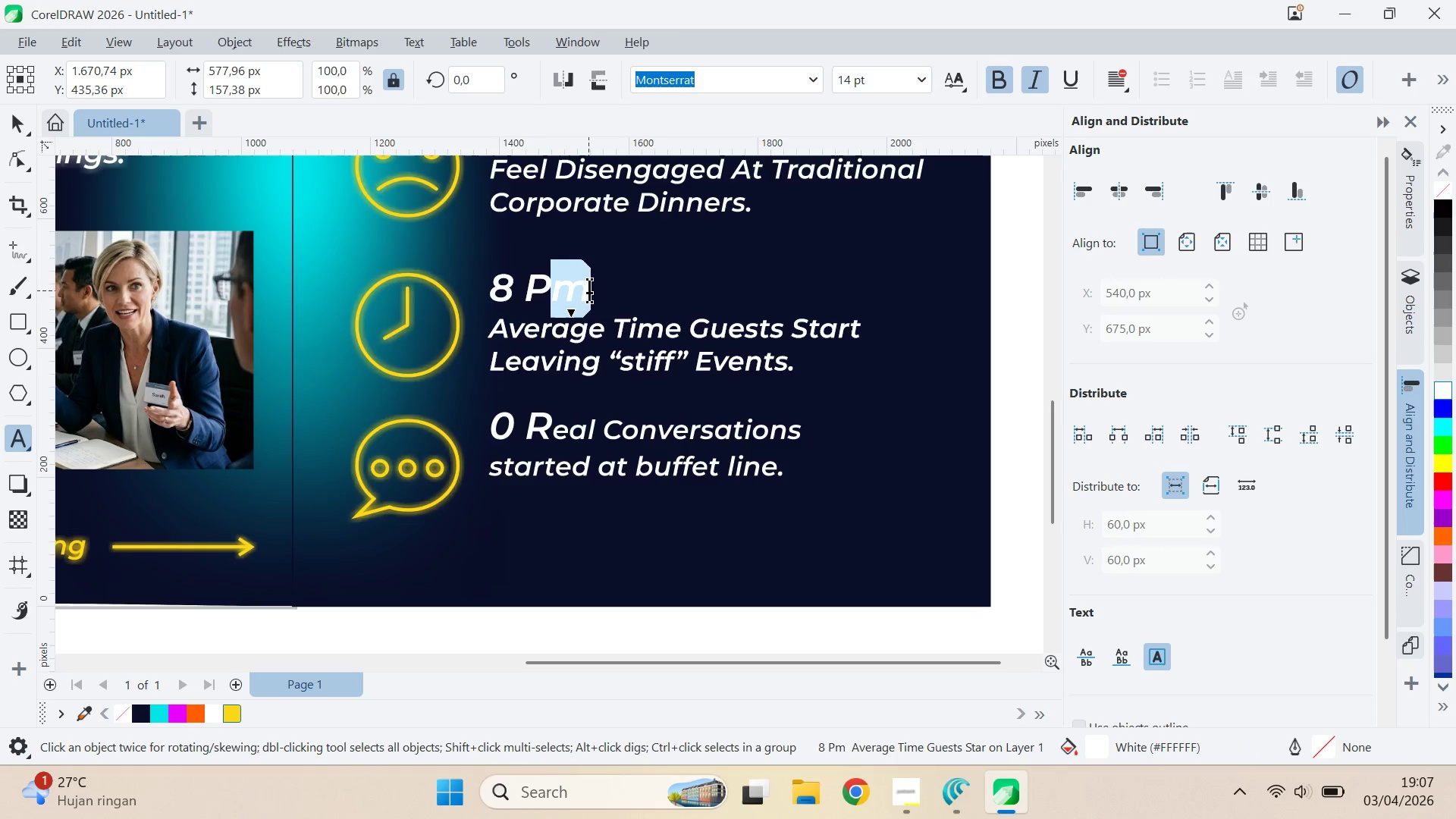 
key(Shift+M)
 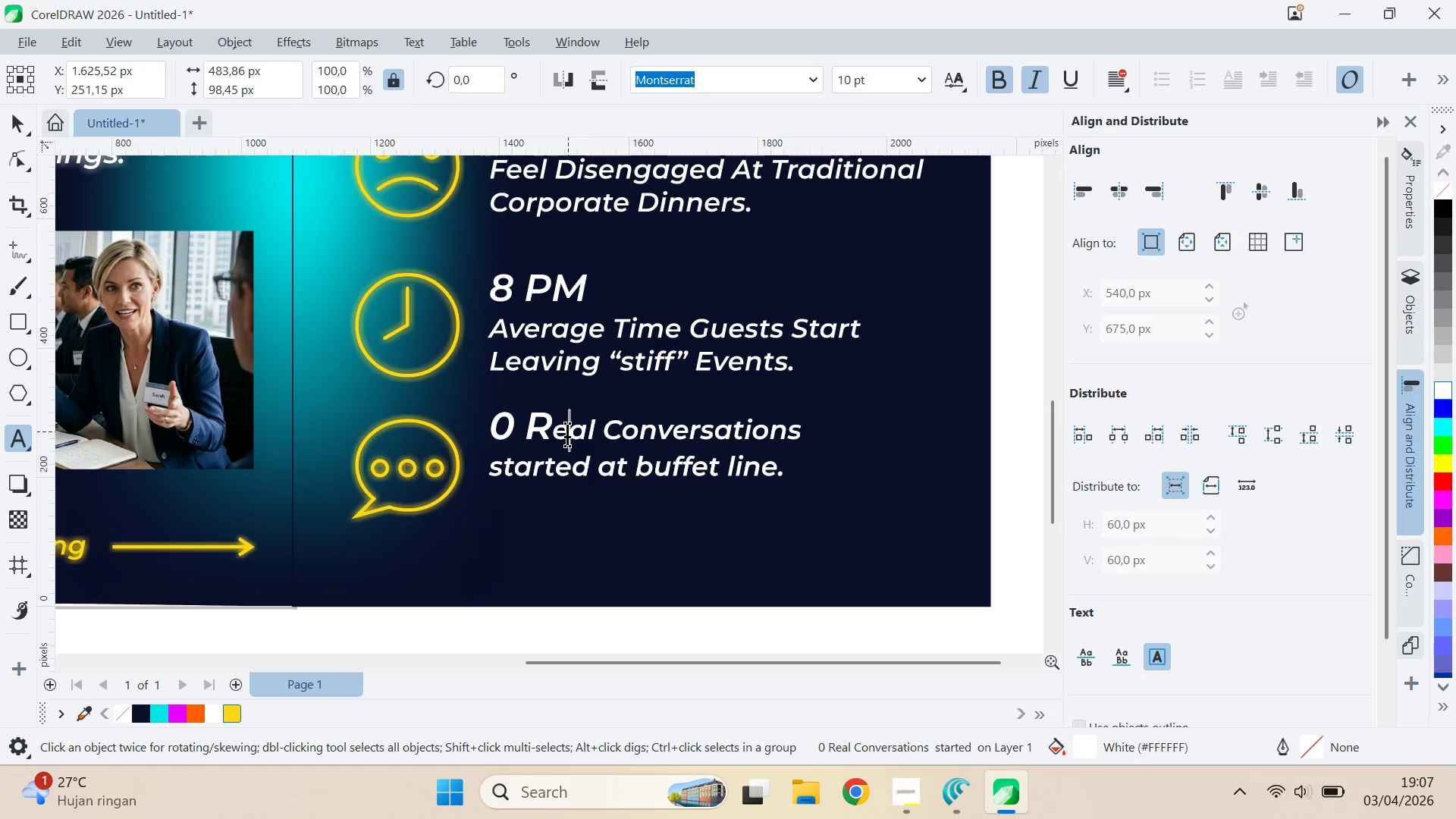 
left_click_drag(start_coordinate=[500, 431], to_coordinate=[877, 418])
 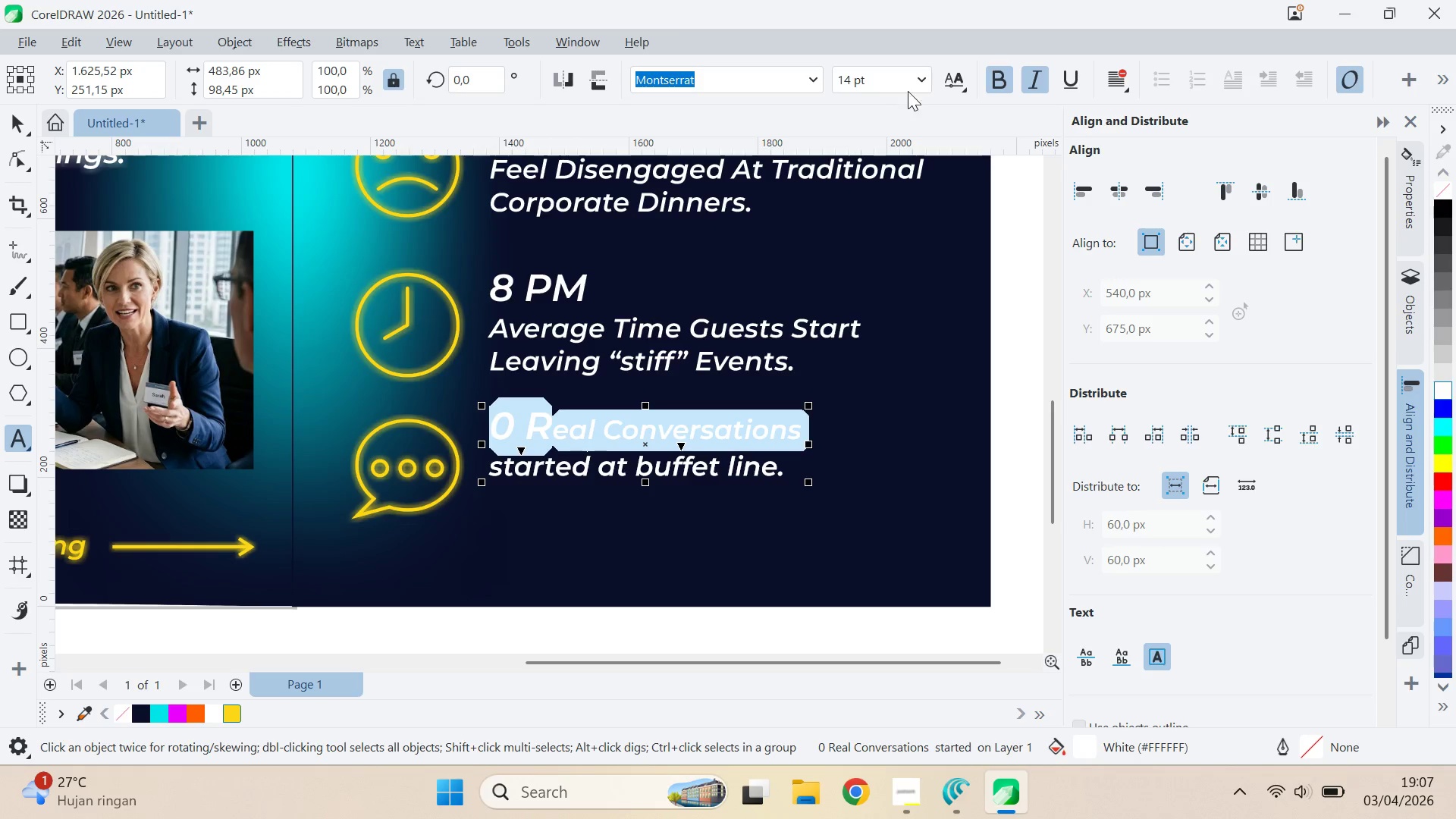 
left_click_drag(start_coordinate=[912, 77], to_coordinate=[912, 71])
 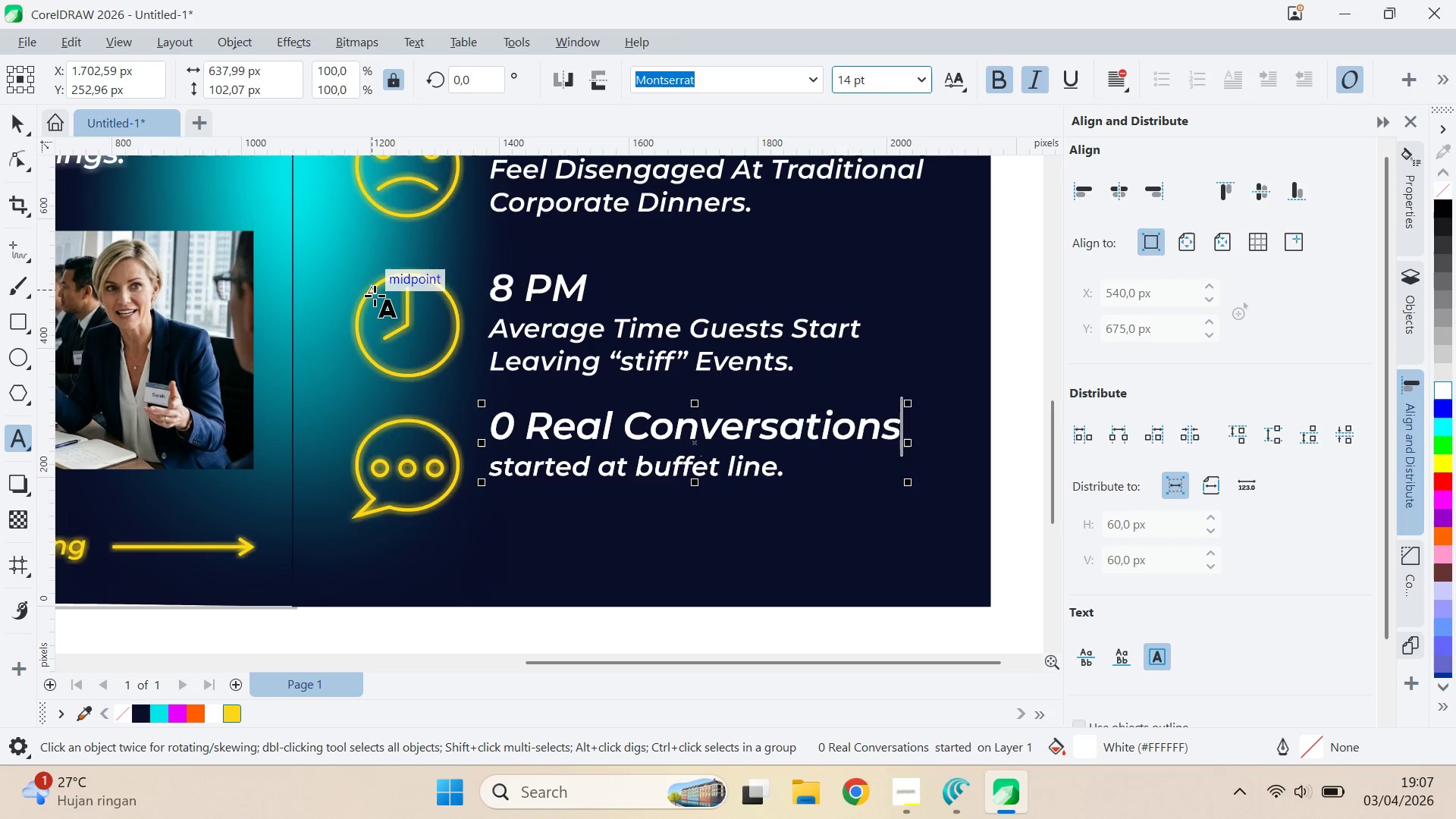 
wait(5.56)
 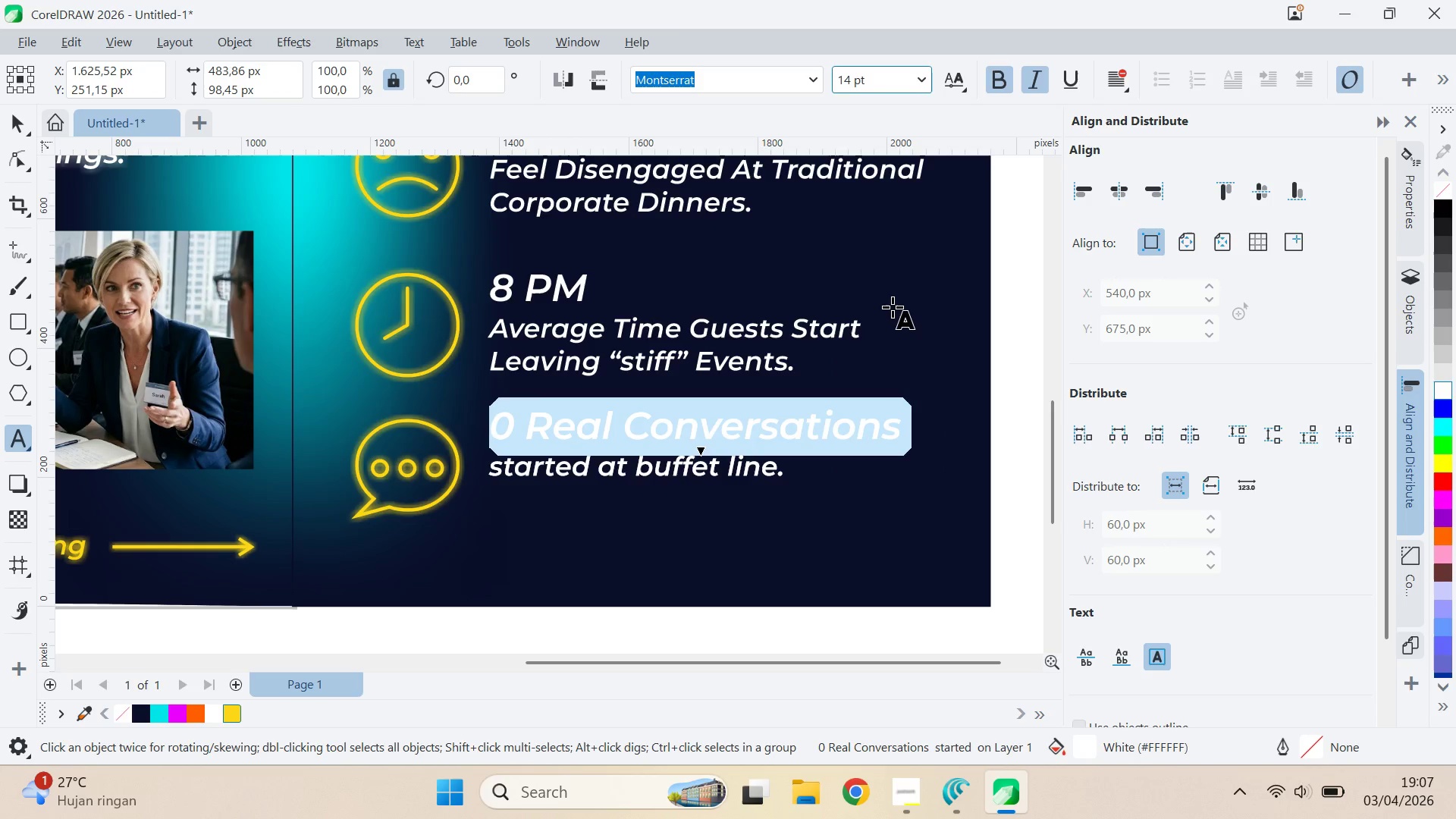 
left_click_drag(start_coordinate=[10, 114], to_coordinate=[14, 113])
 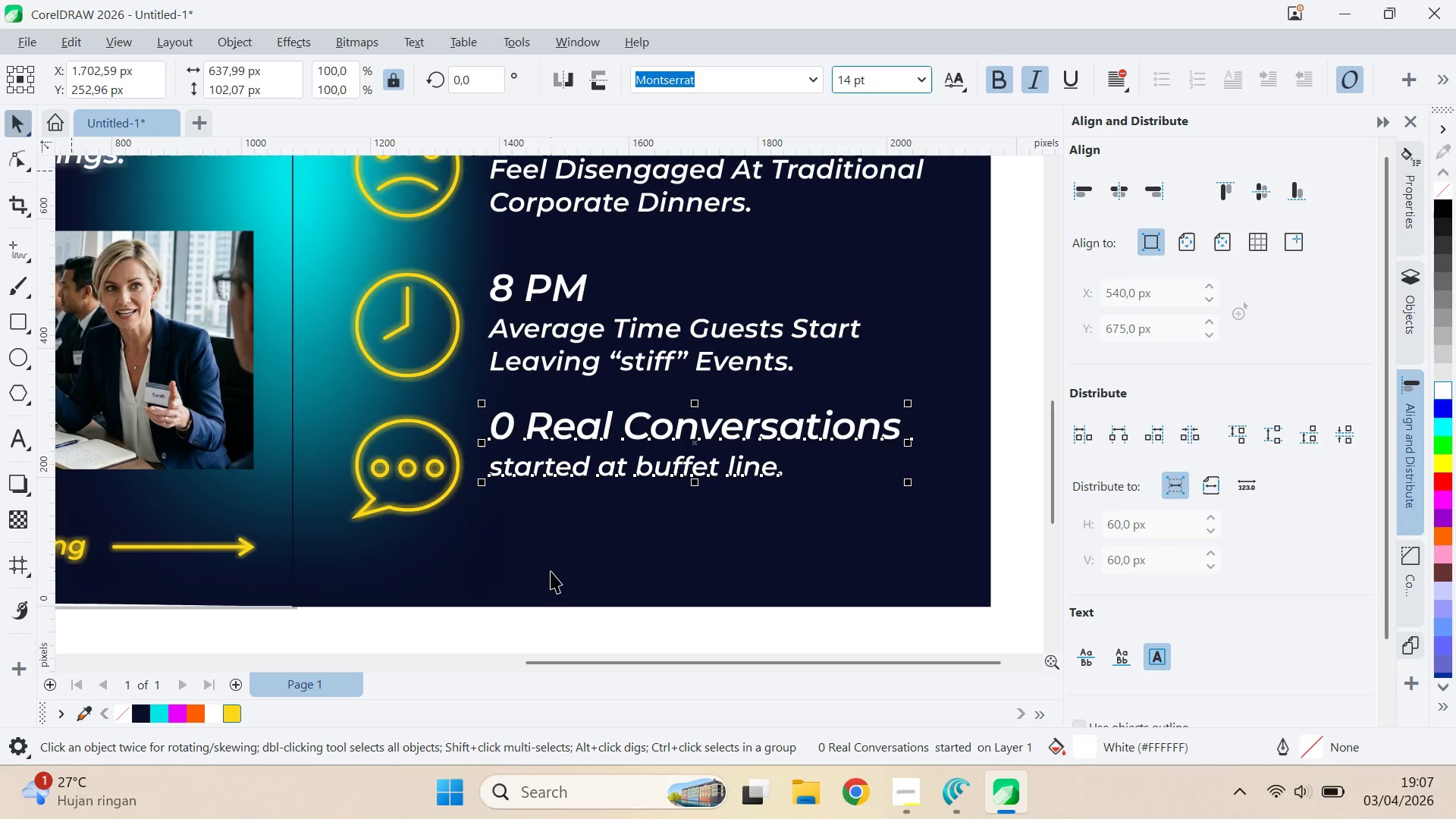 
hold_key(key=ShiftLeft, duration=0.75)
left_click([457, 471])
 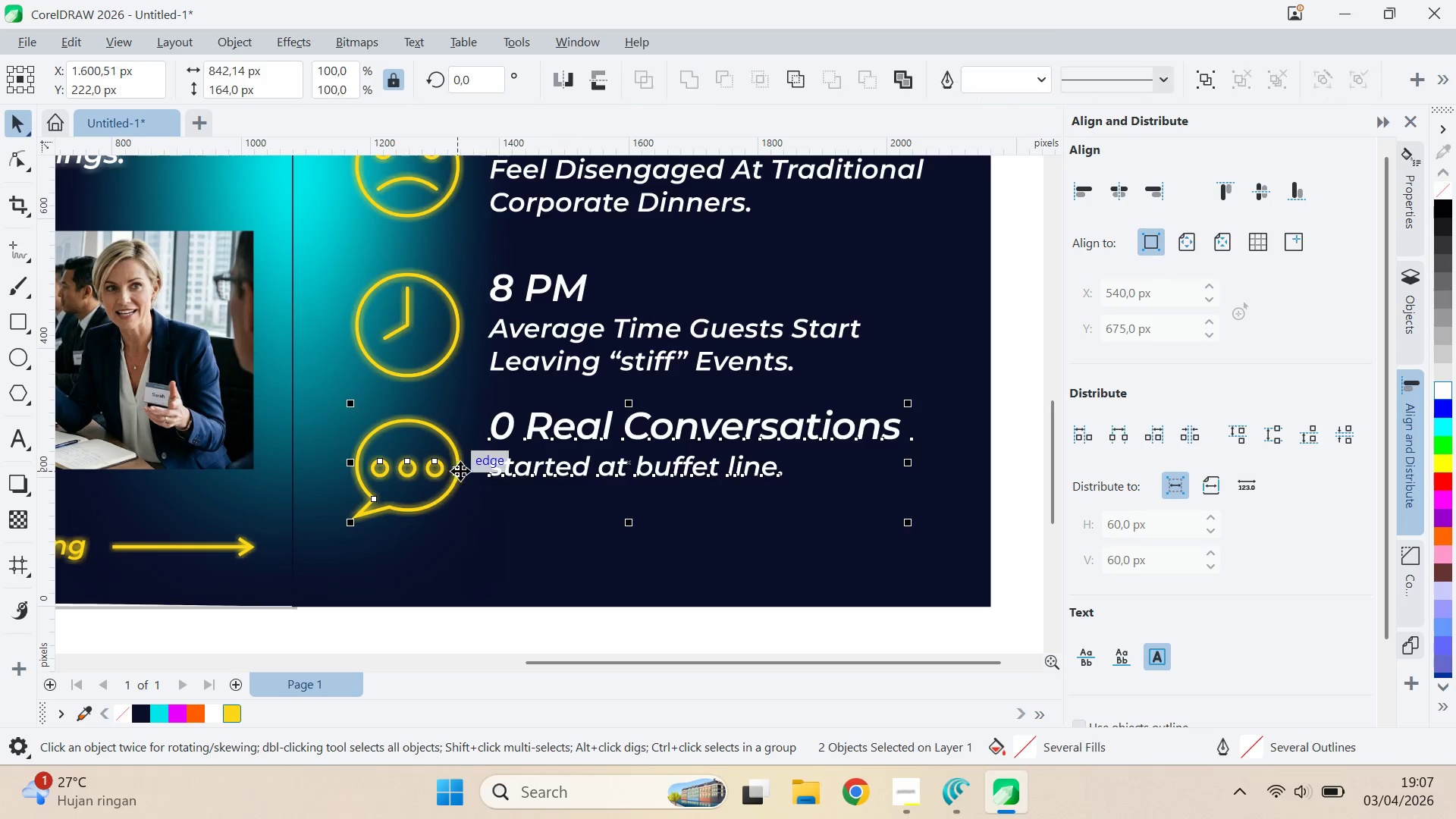 
type(eq)
 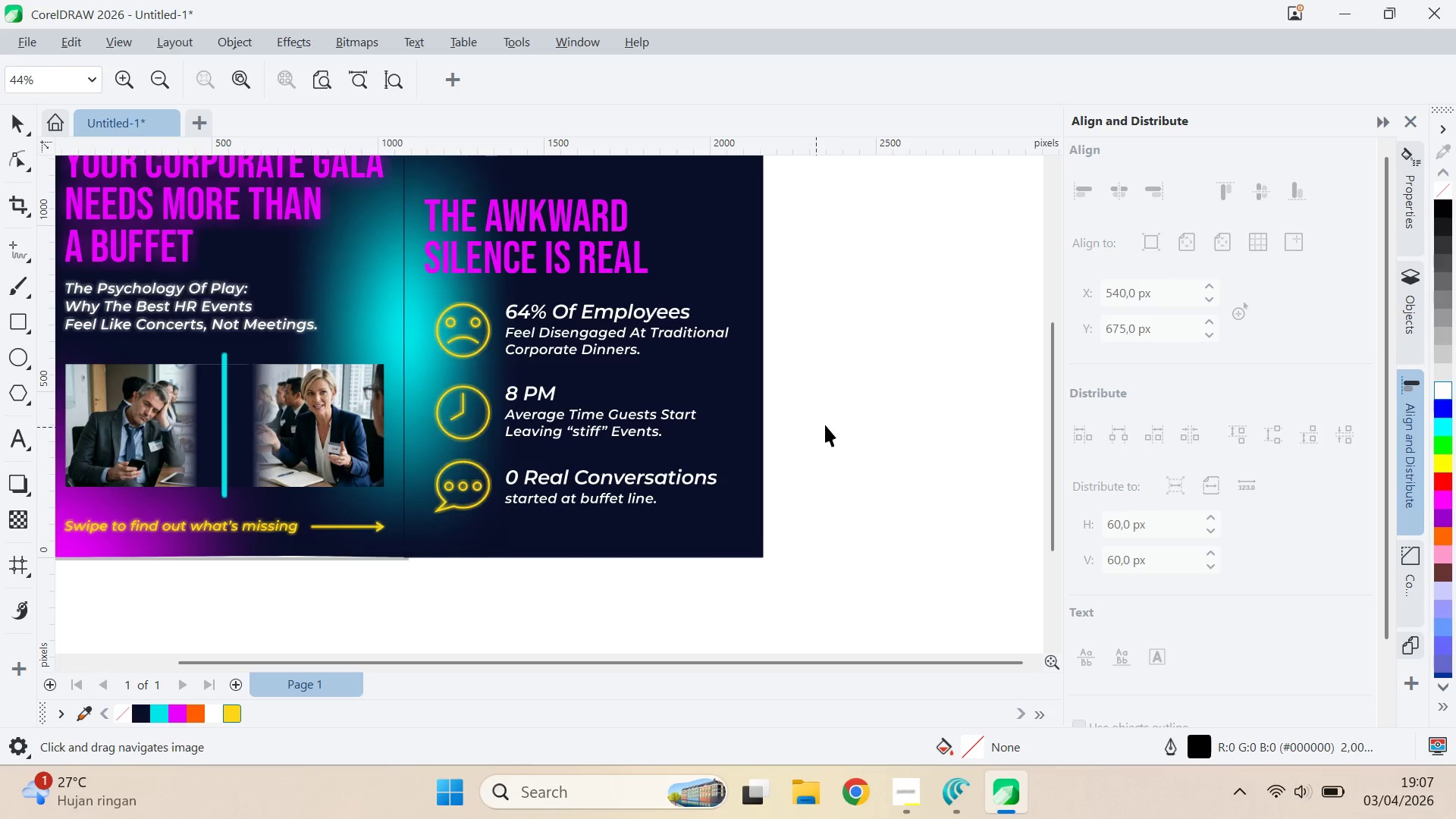 
left_click_drag(start_coordinate=[783, 514], to_coordinate=[718, 455])
 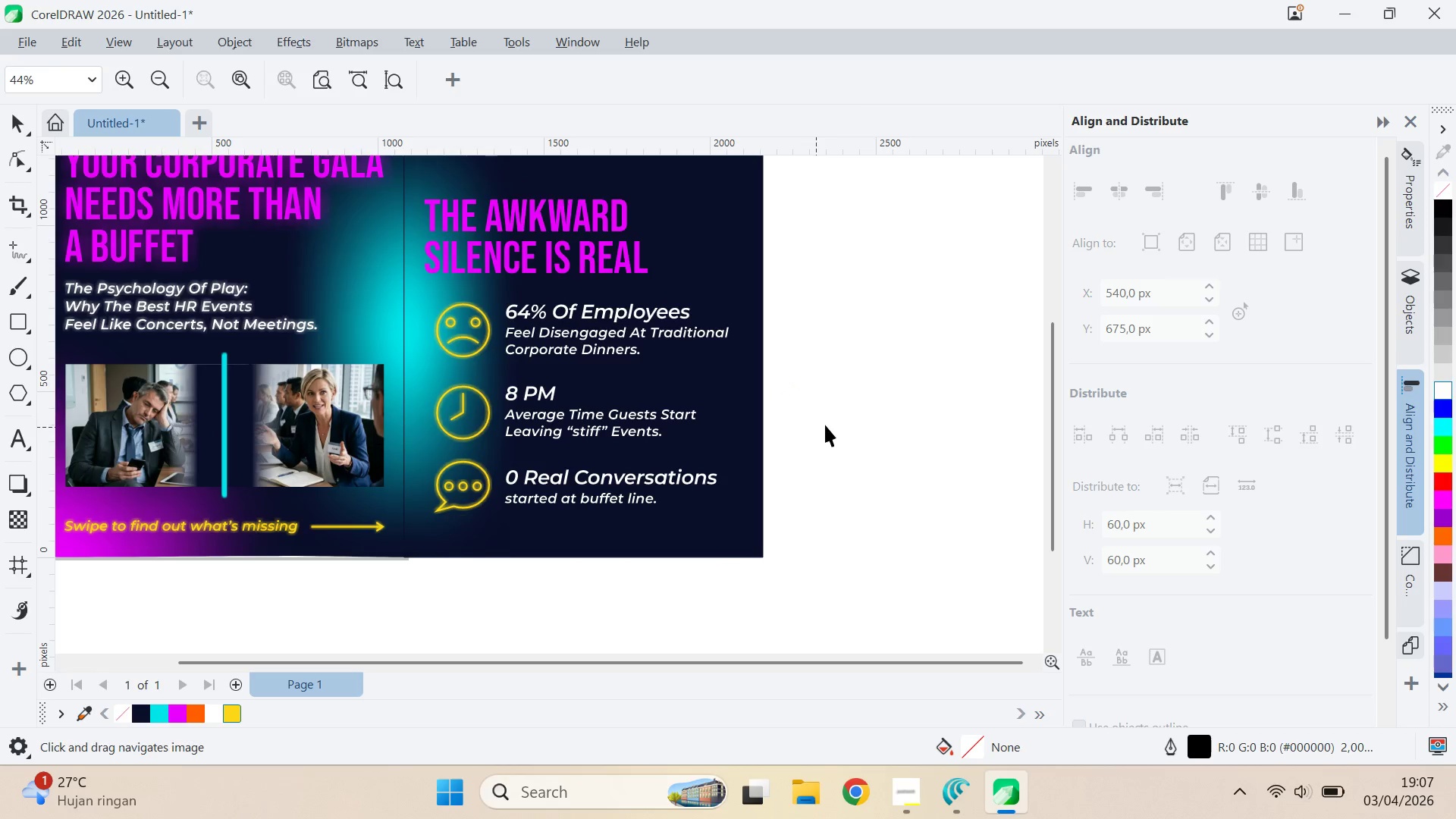 
scroll: coordinate [657, 624], scroll_direction: down, amount: 5.0
 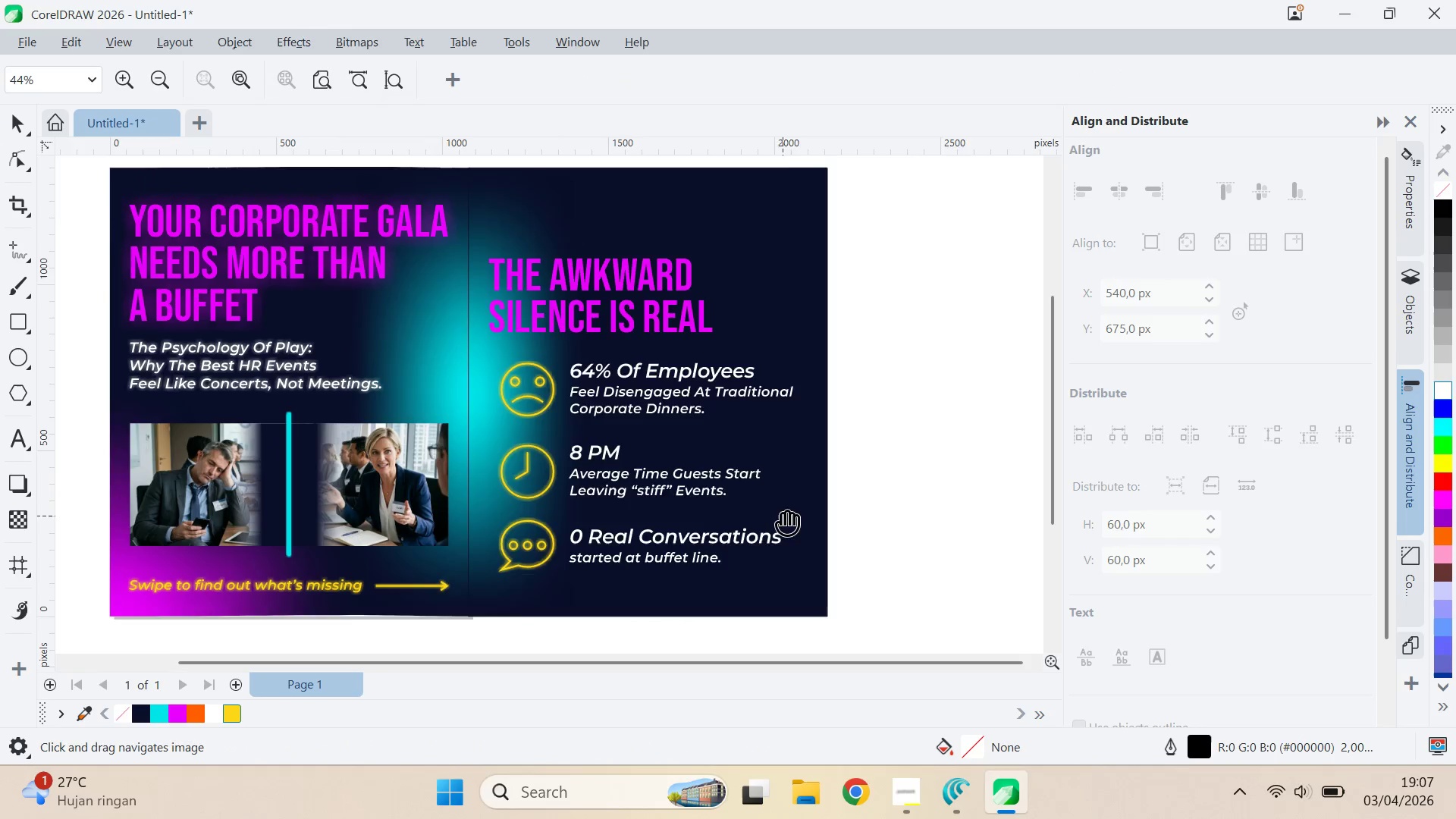 
key(V)
 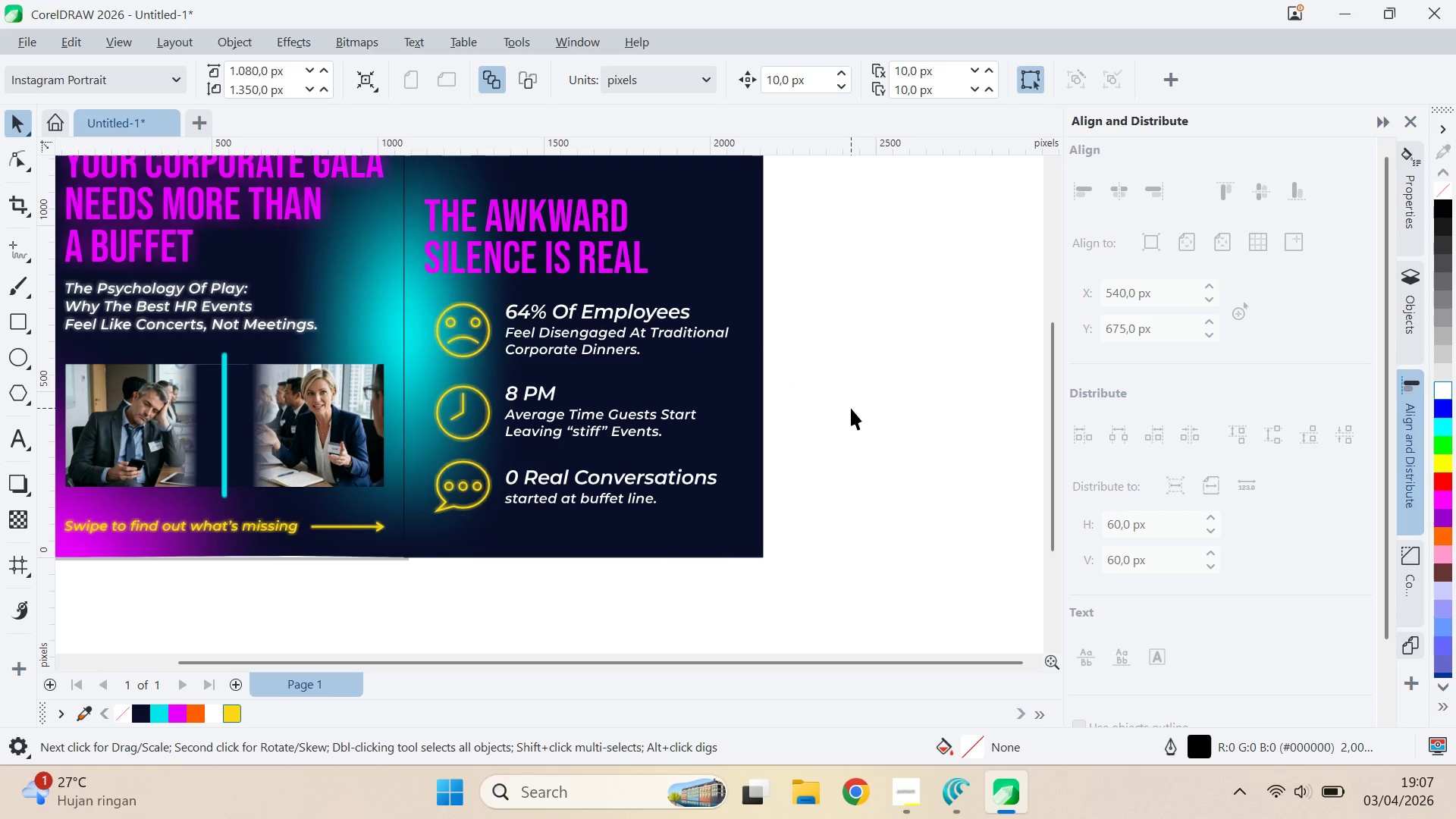 
left_click([851, 408])
 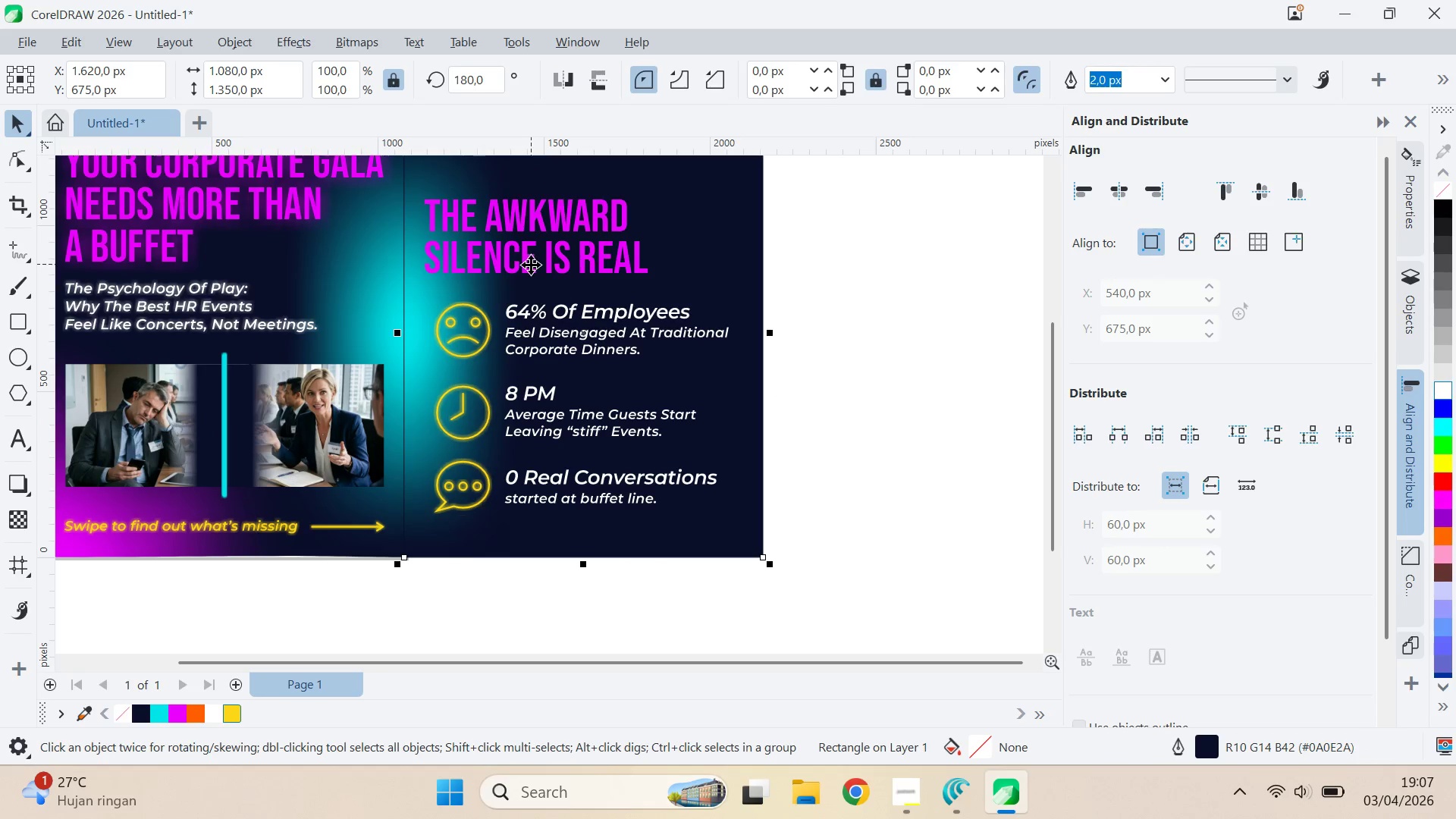 
wait(5.08)
 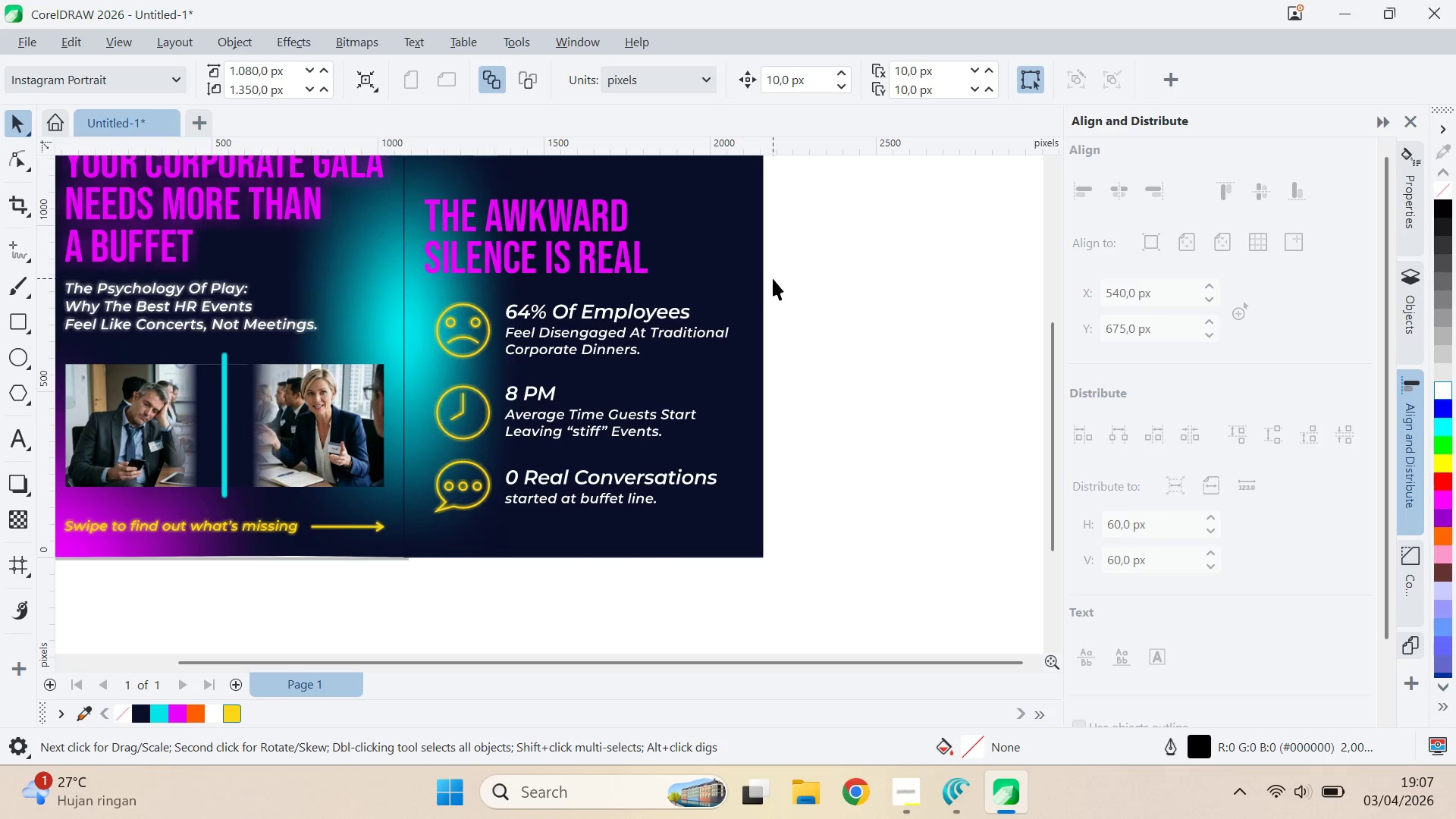 
key(Q)
 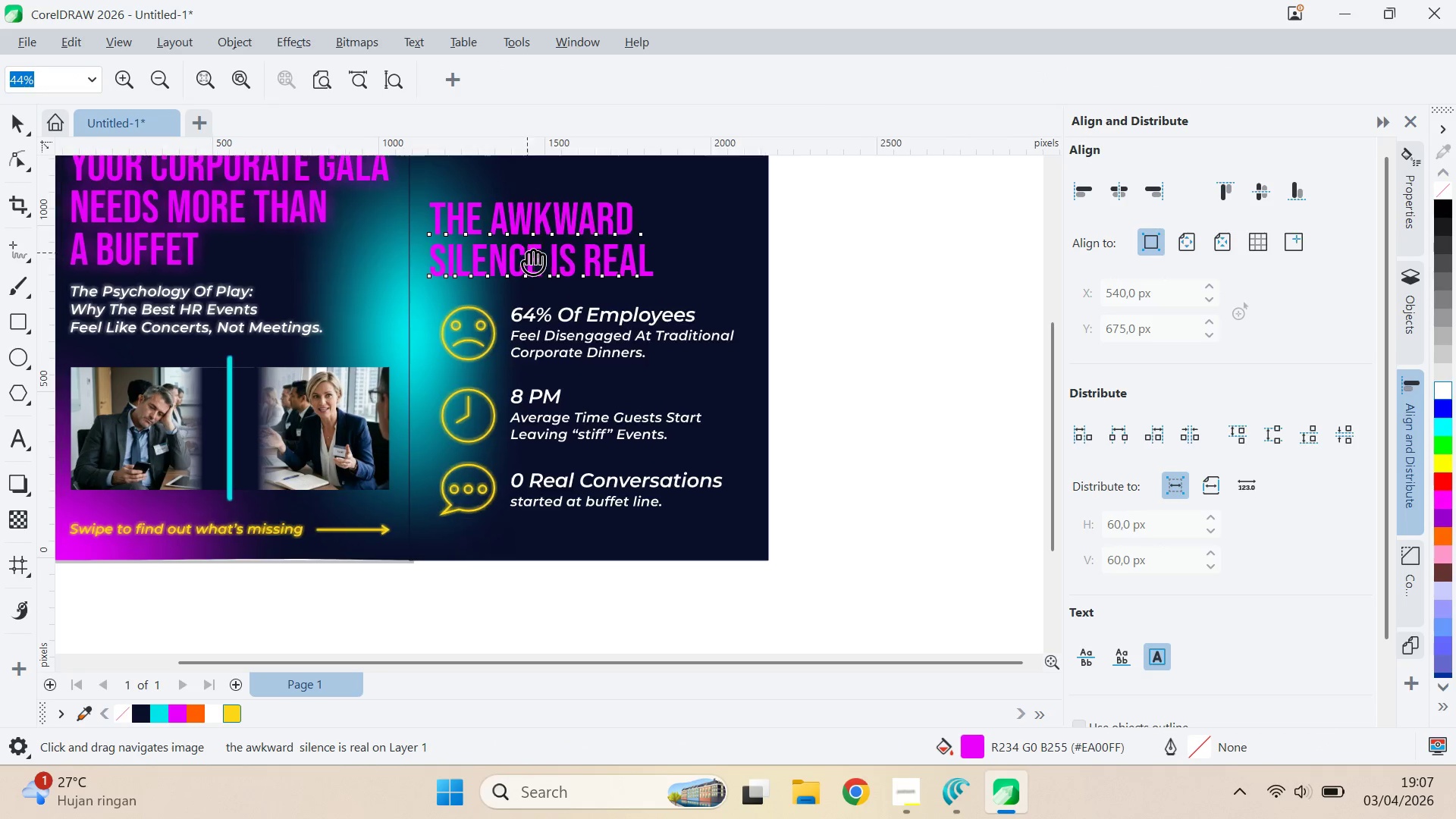 
left_click_drag(start_coordinate=[522, 249], to_coordinate=[598, 306])
 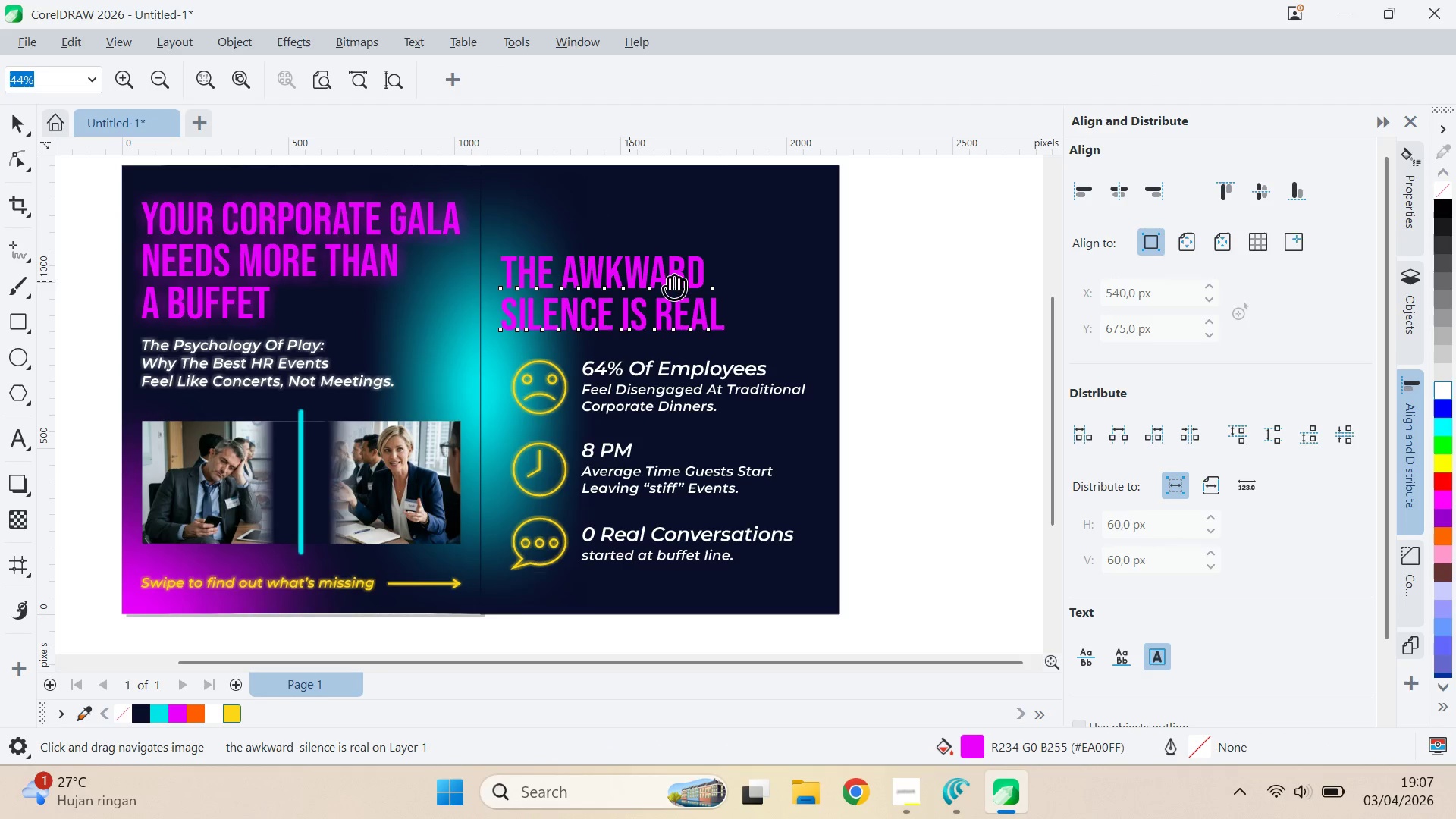 
type(vqv)
 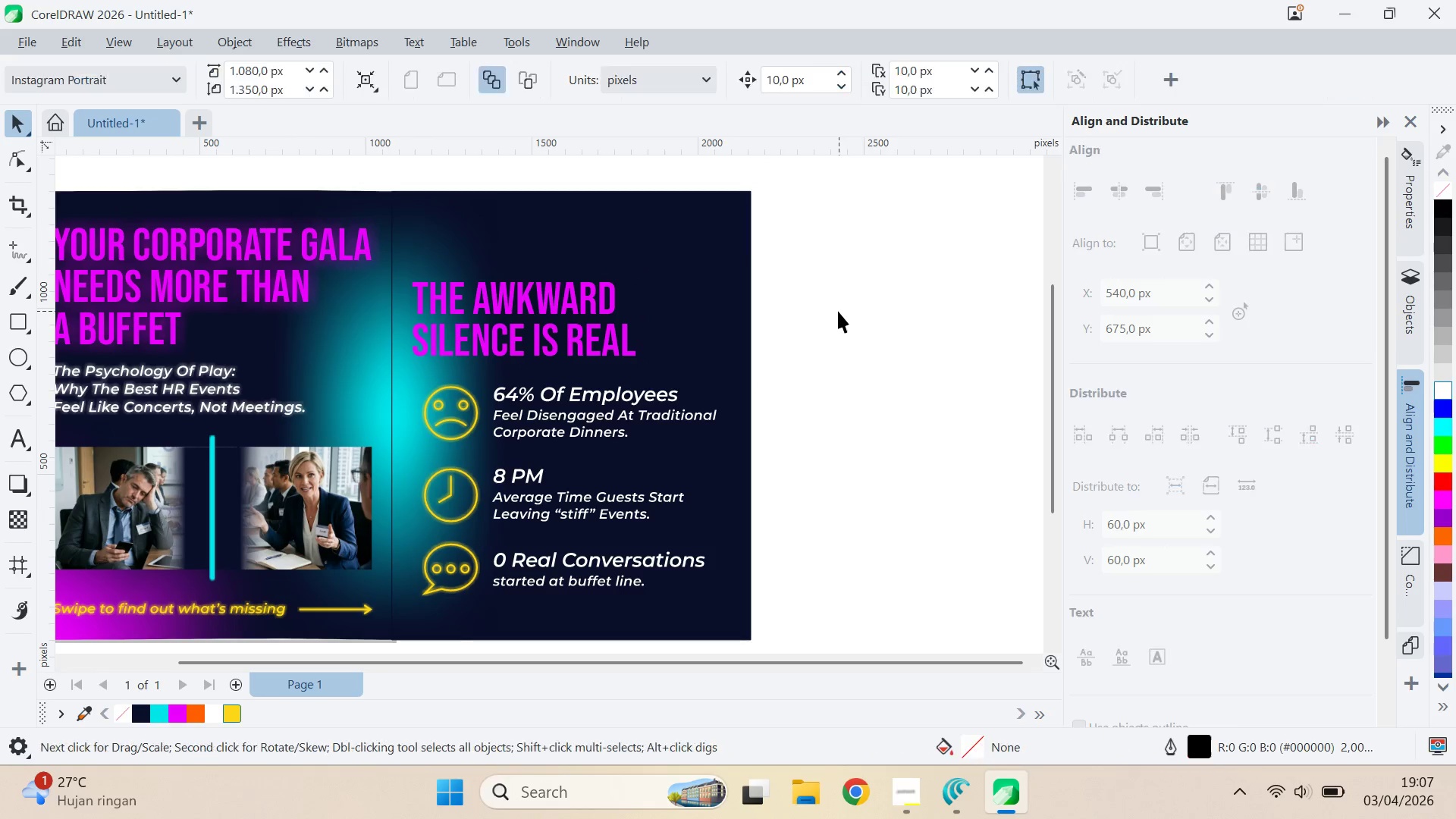 
left_click_drag(start_coordinate=[676, 278], to_coordinate=[587, 303])
 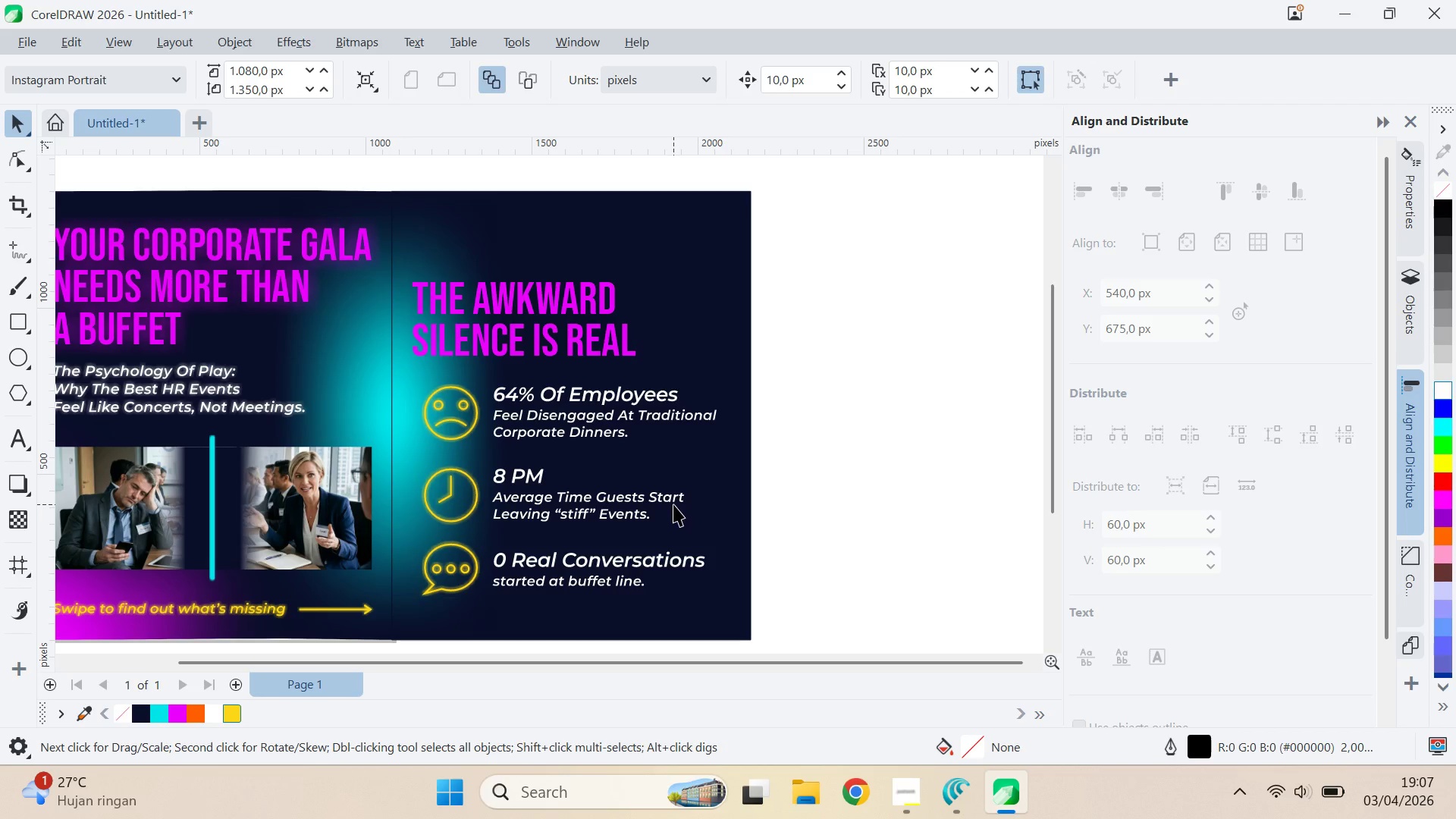 
wait(8.41)
 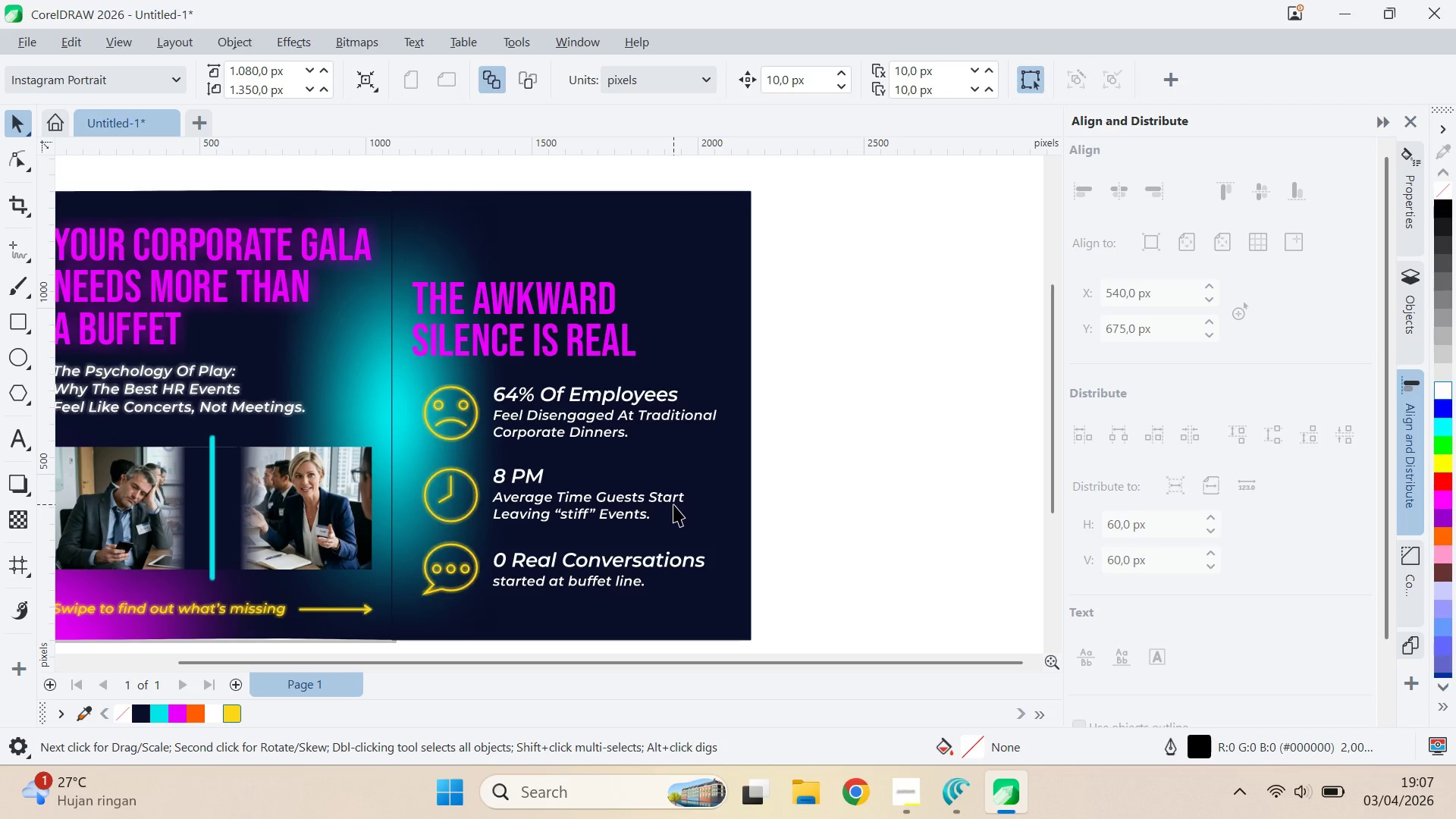 
left_click([554, 429])
 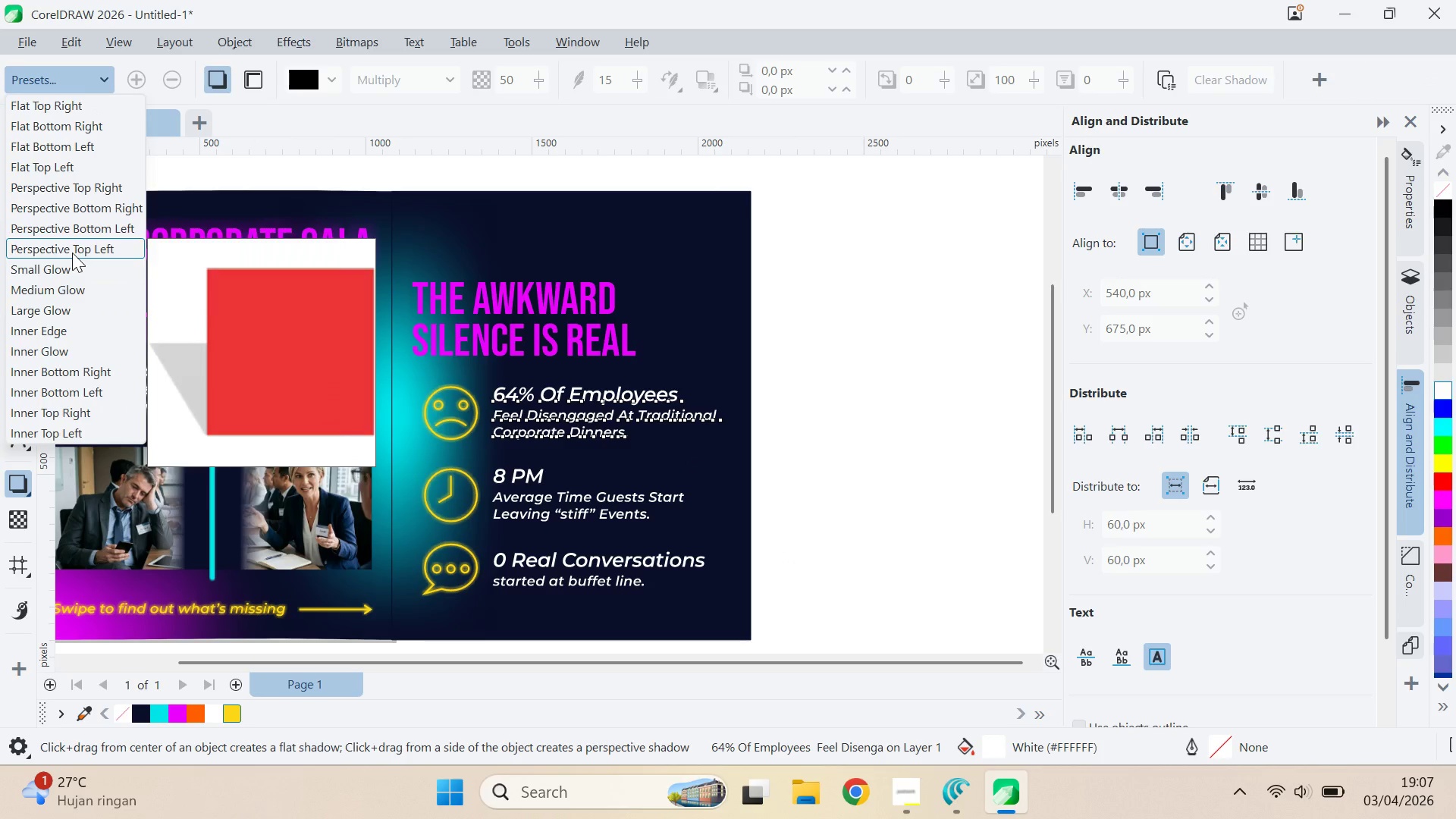 
left_click([84, 271])
 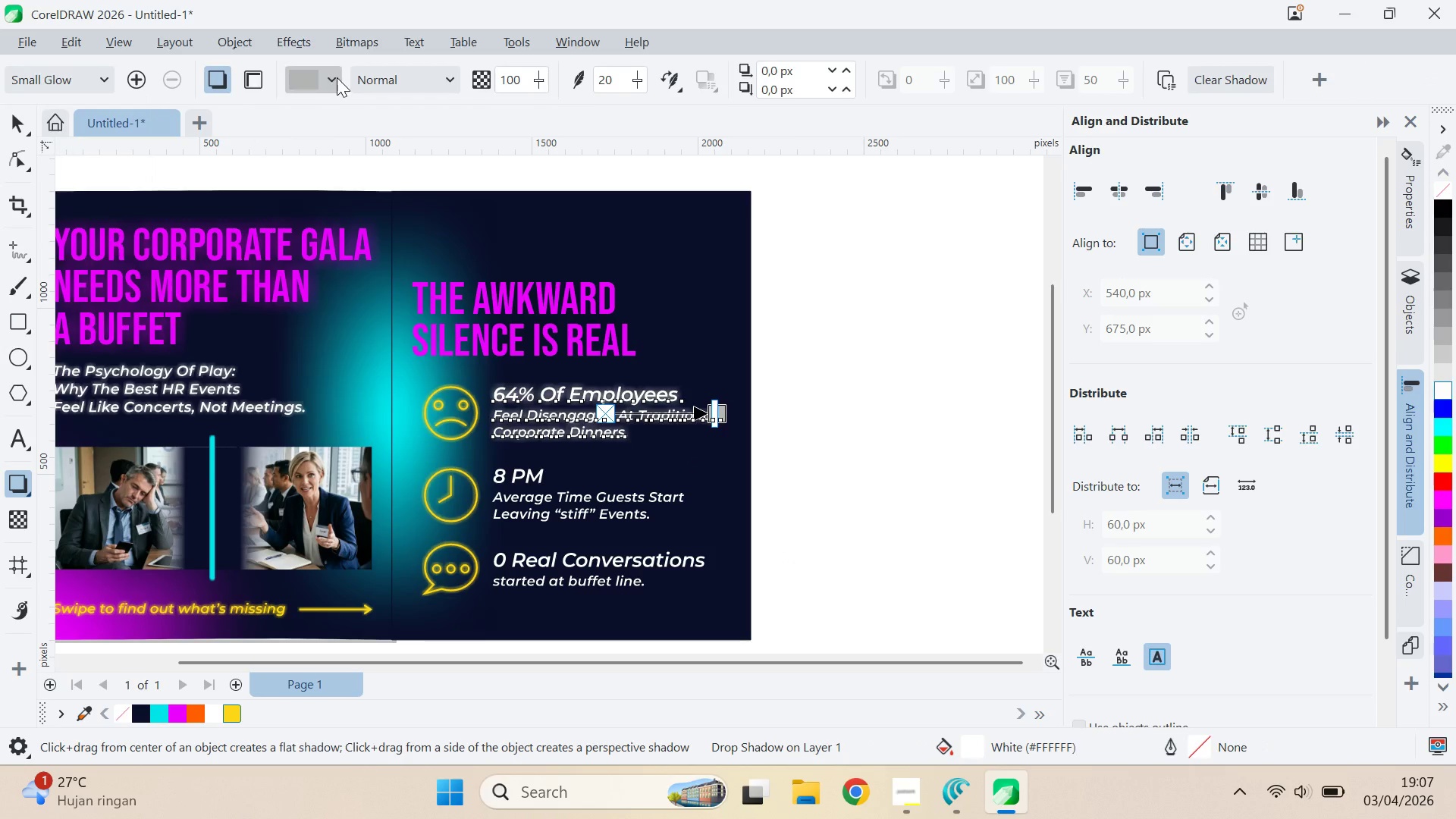 
left_click([337, 77])
 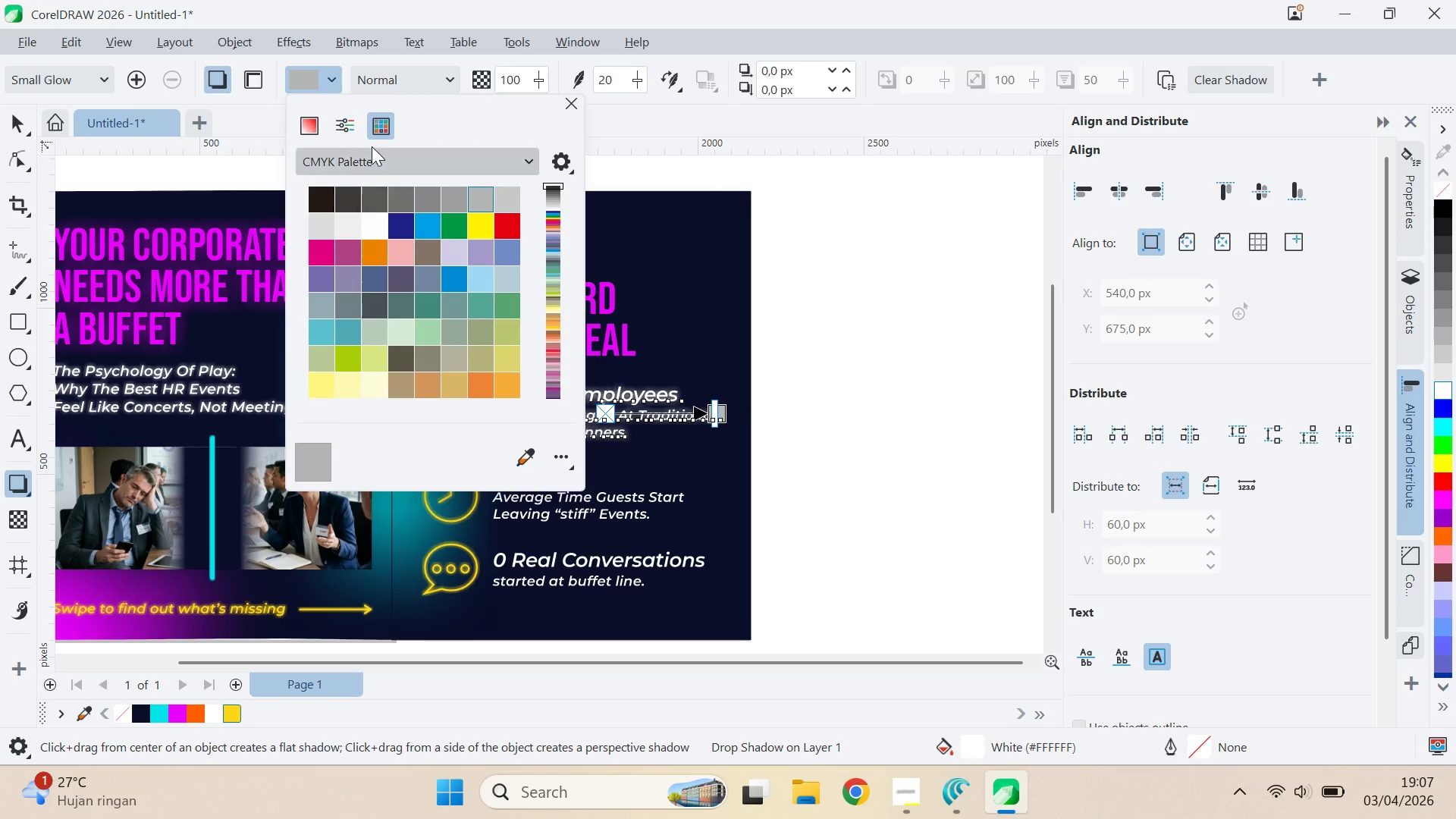 
left_click([378, 124])
 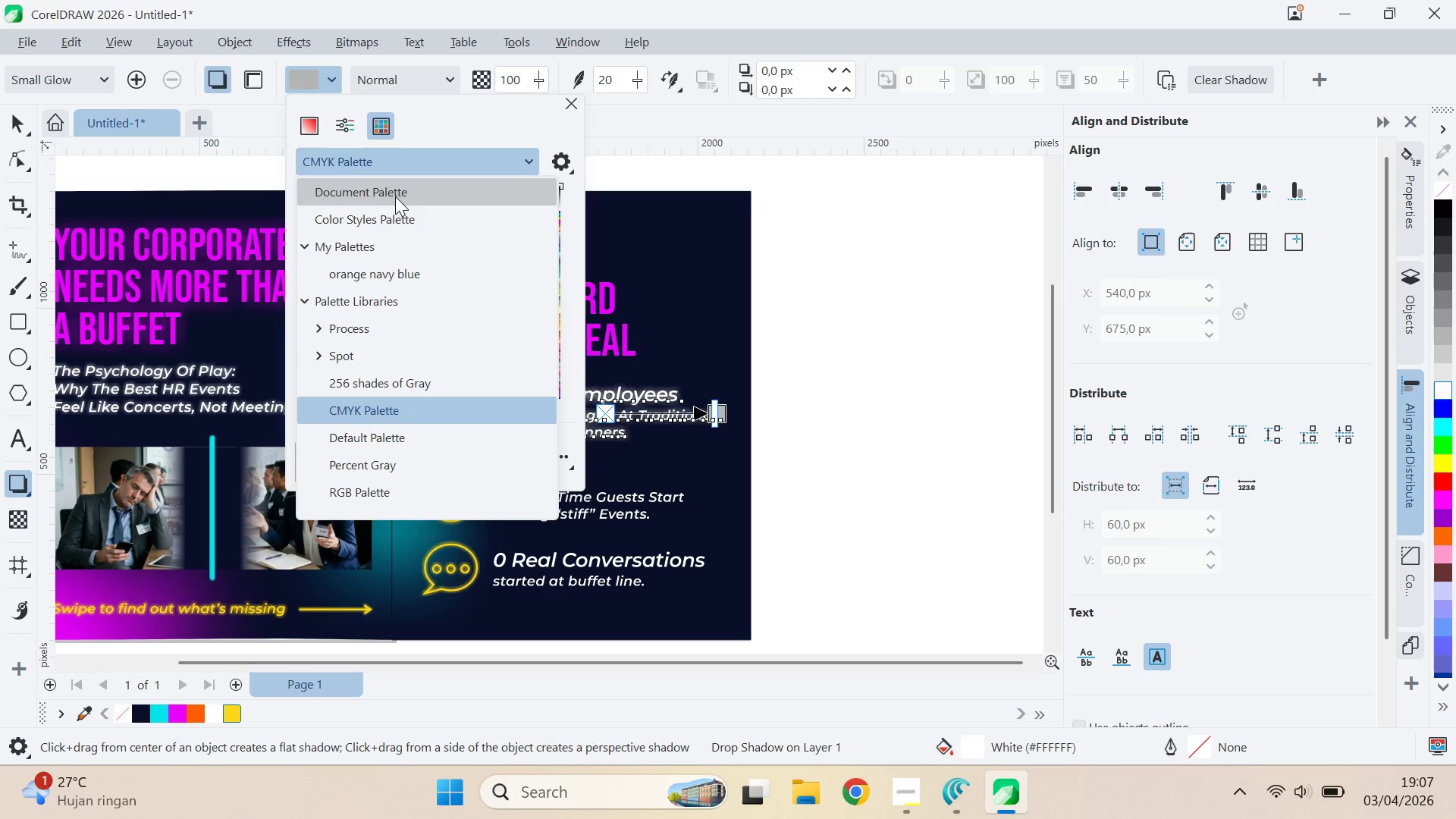 
triple_click([395, 196])
 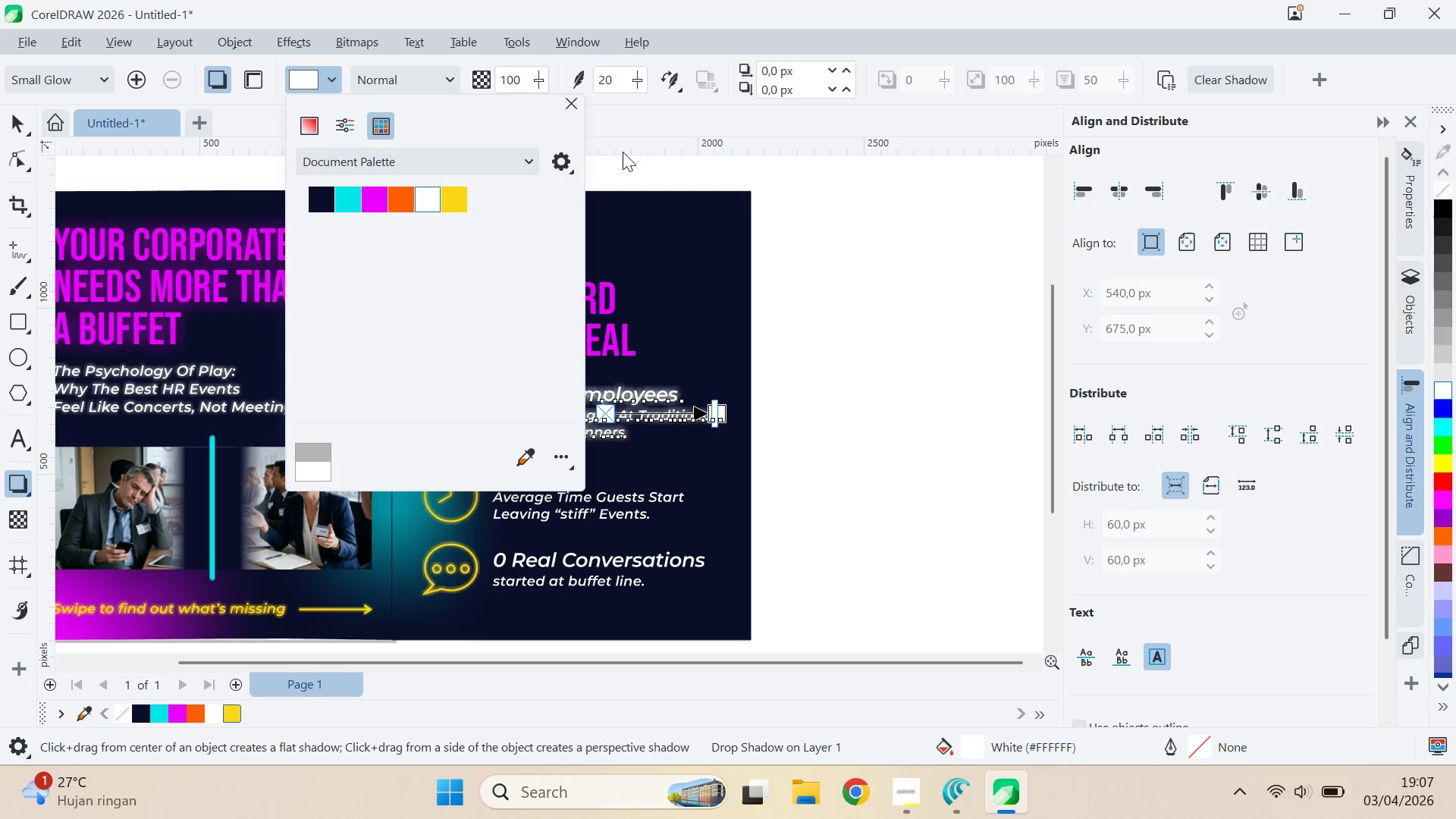 
left_click([743, 131])
 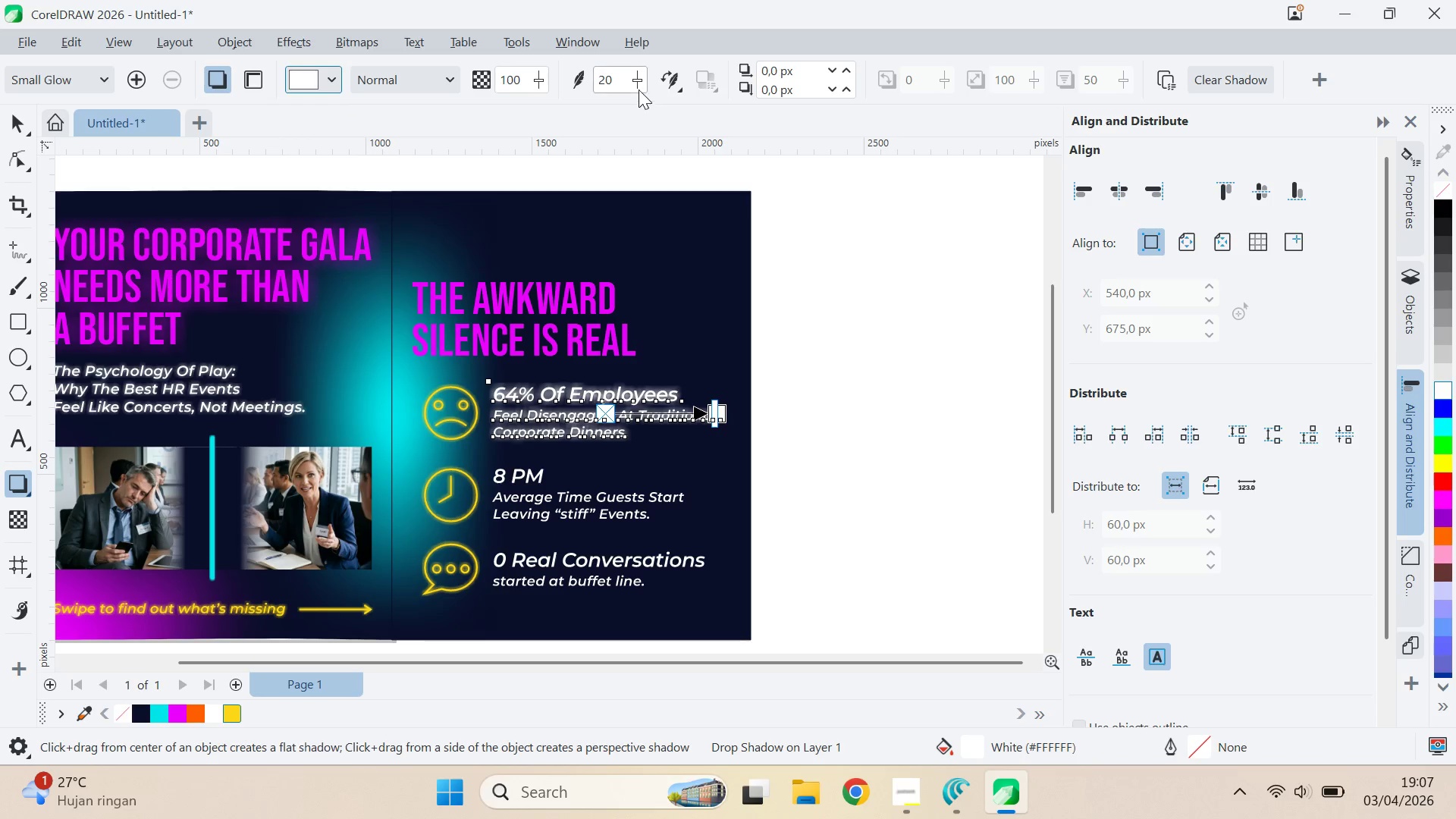 
left_click_drag(start_coordinate=[639, 86], to_coordinate=[628, 85])
 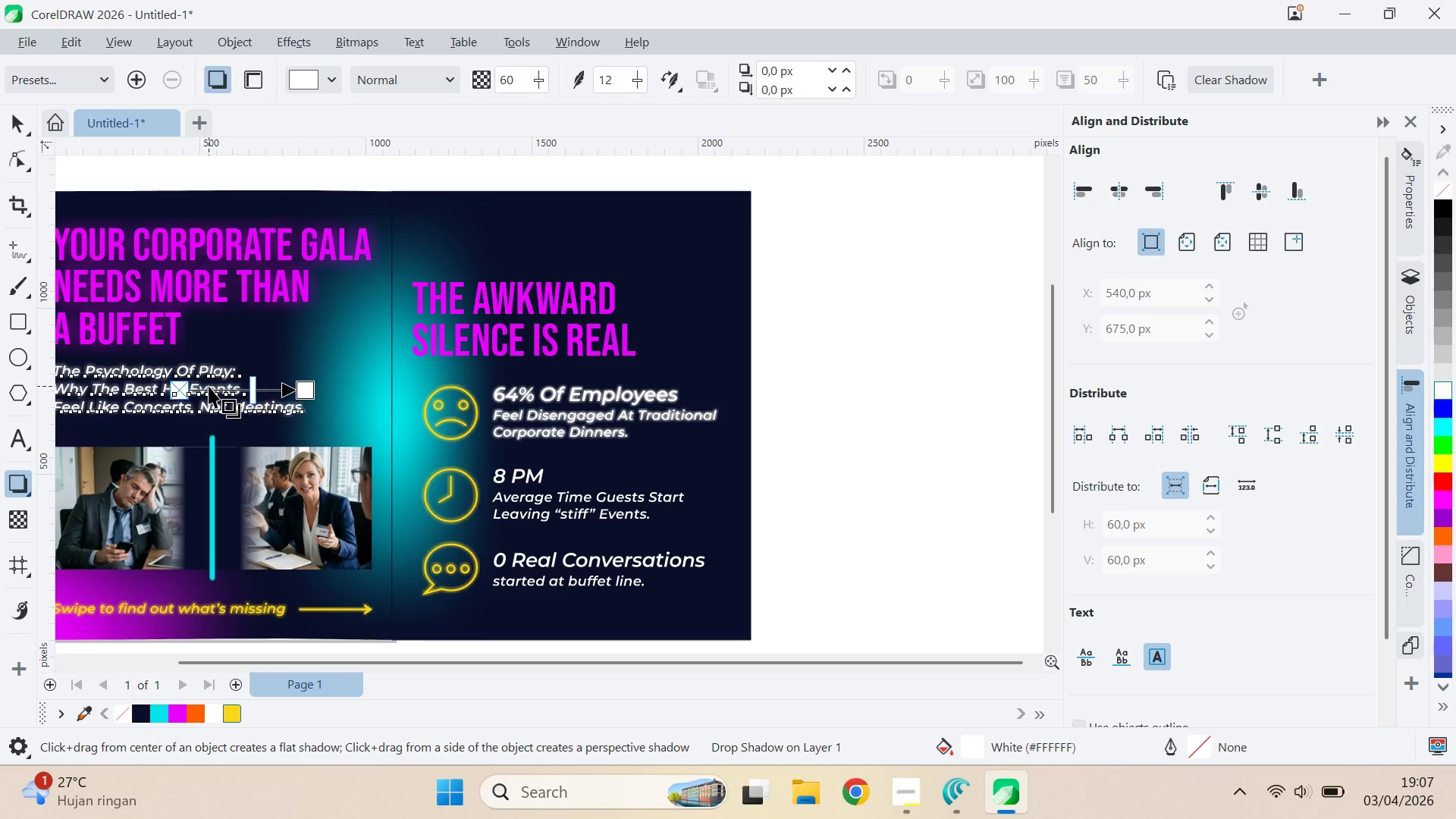 
key(Control+ControlLeft)
 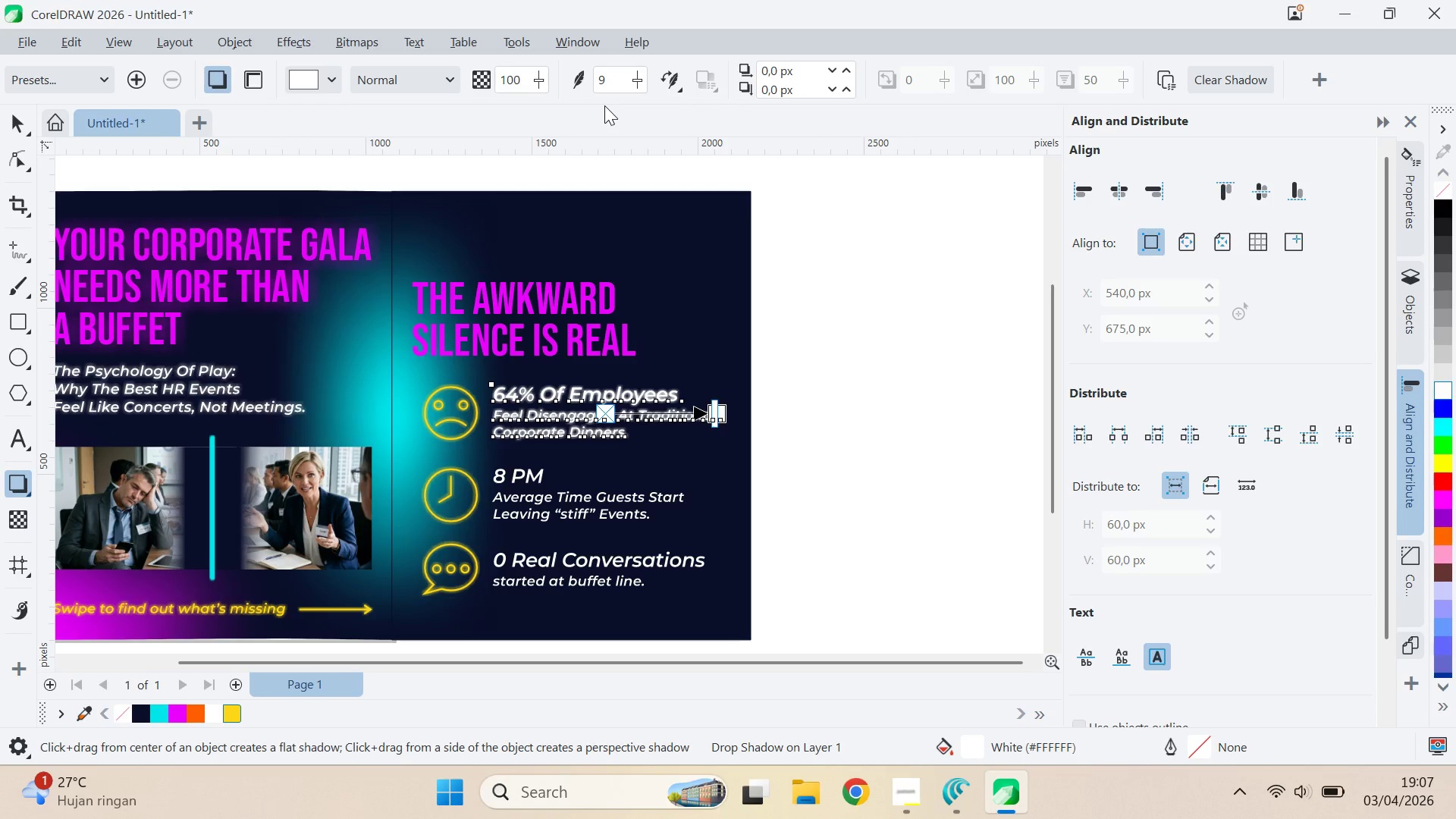 
left_click_drag(start_coordinate=[606, 83], to_coordinate=[598, 81])
 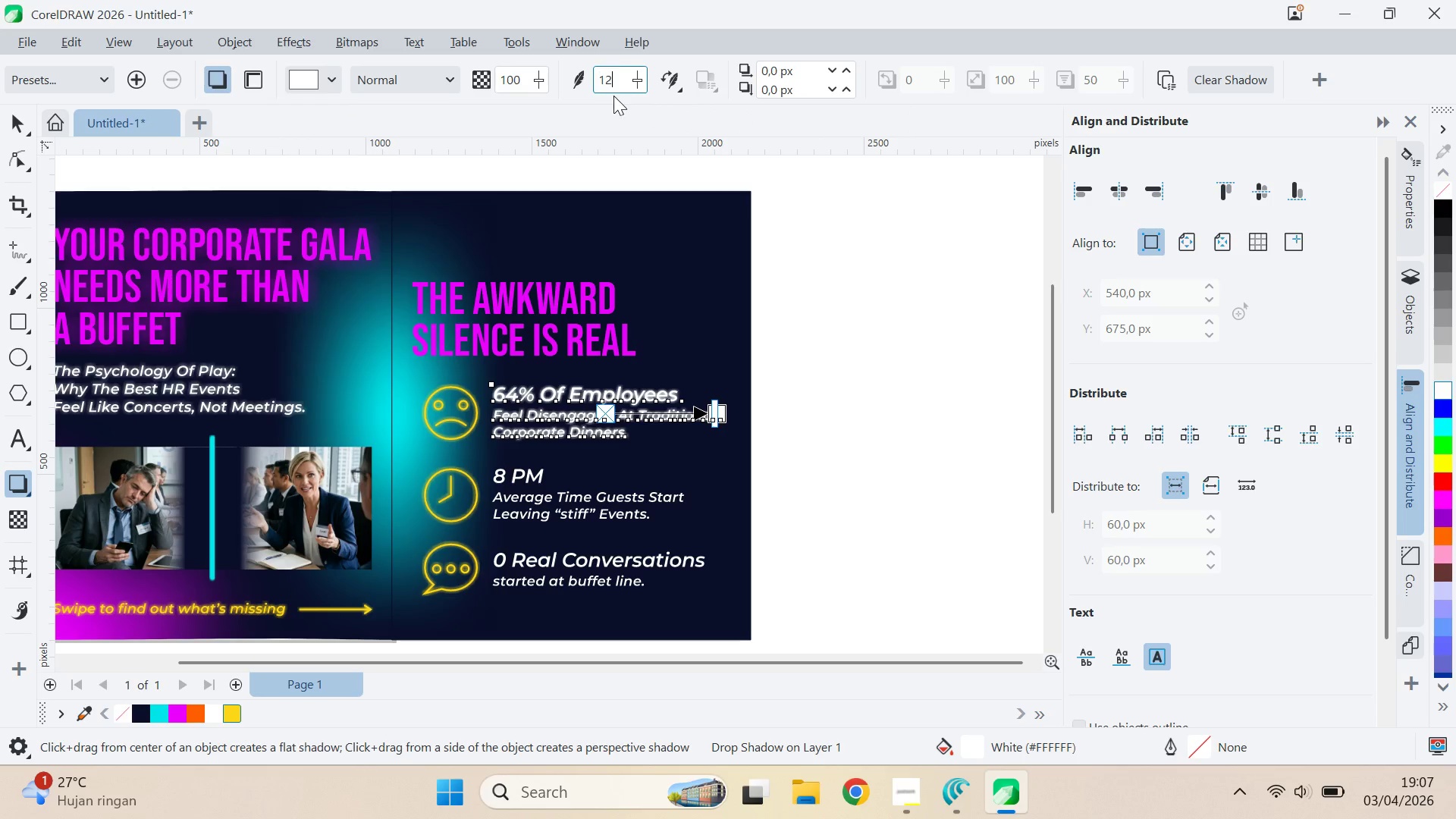 
type(12)
 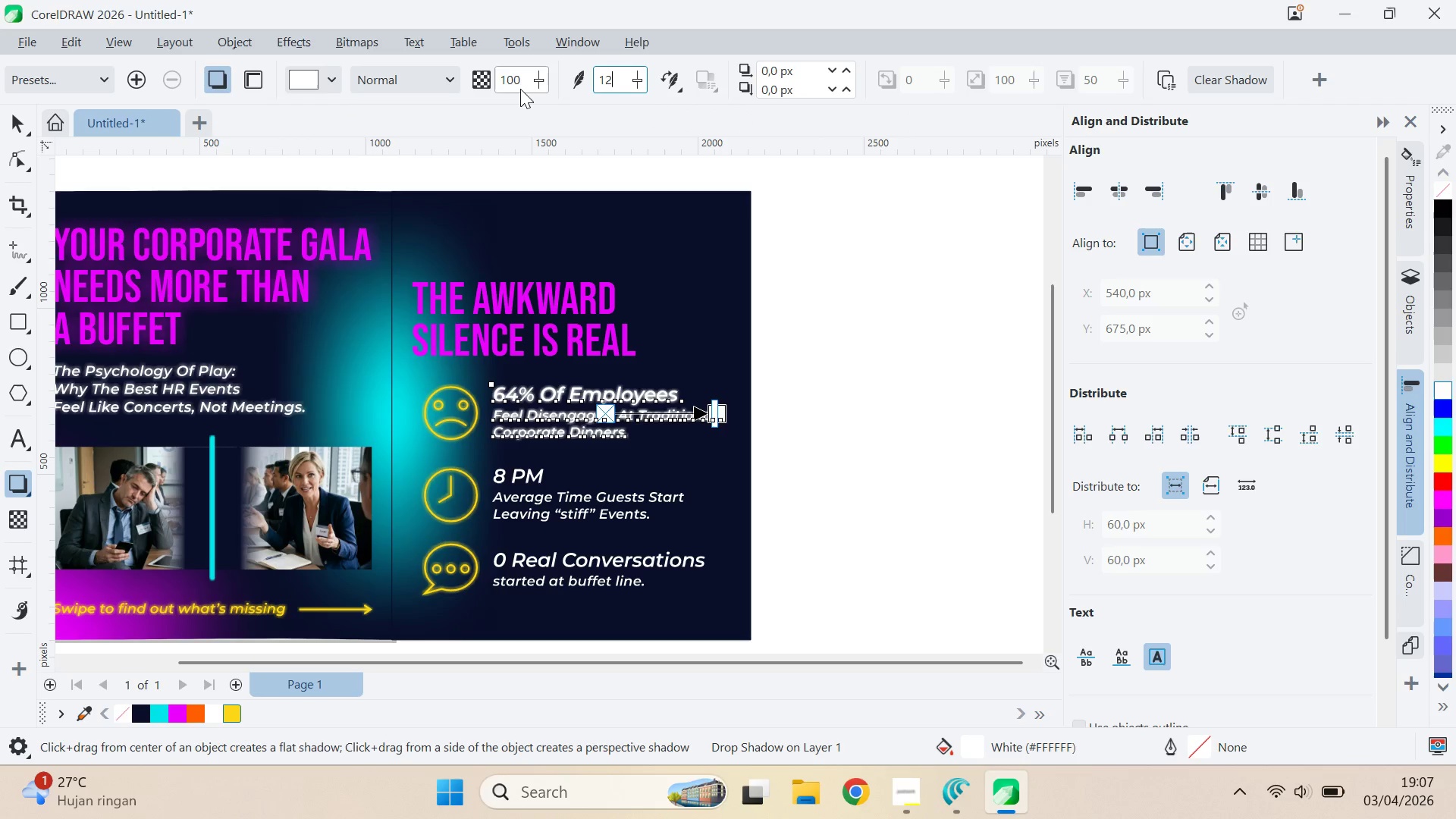 
left_click_drag(start_coordinate=[520, 87], to_coordinate=[489, 86])
 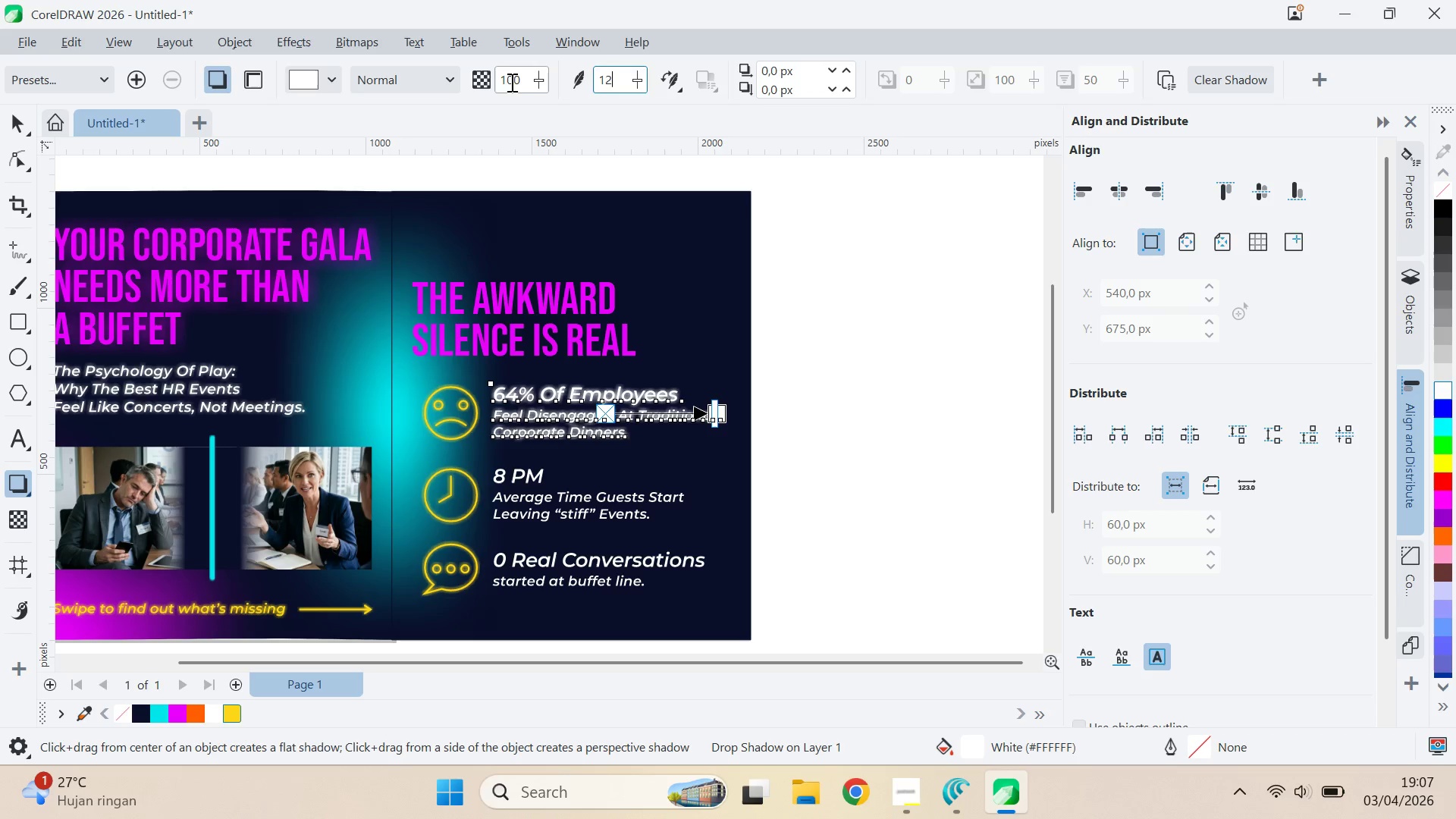 
left_click_drag(start_coordinate=[510, 83], to_coordinate=[522, 84])
 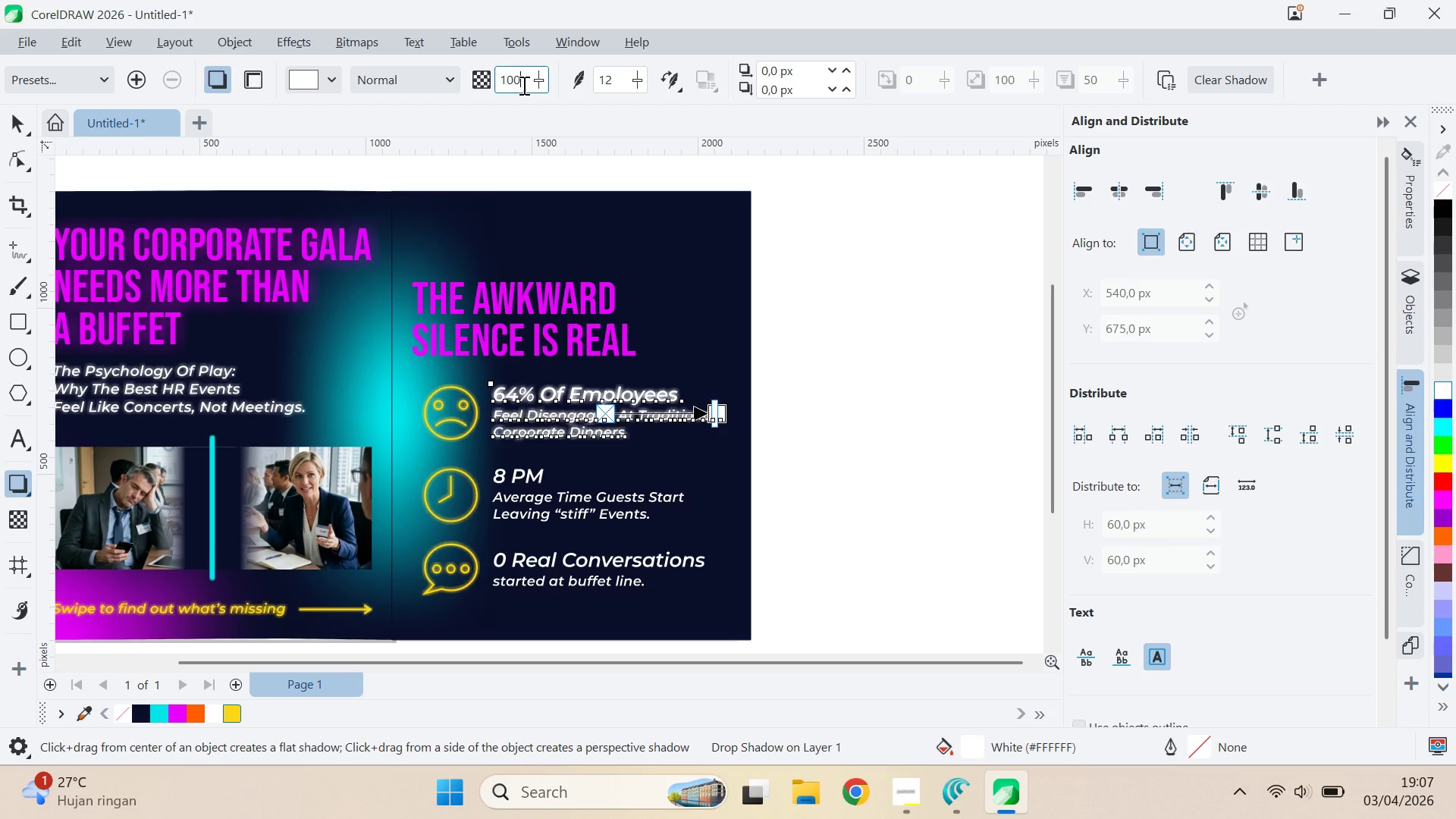 
left_click([522, 85])
 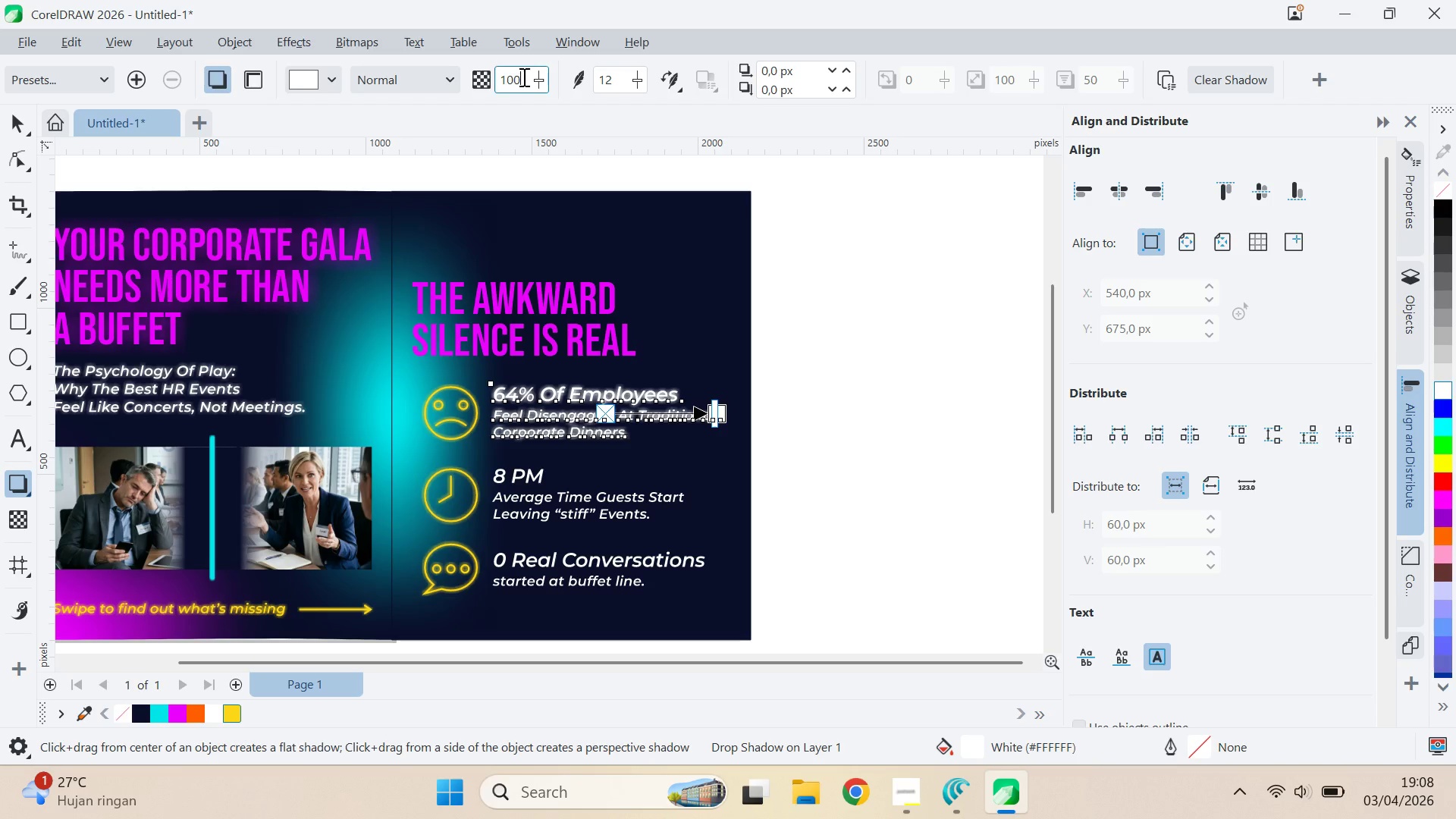 
left_click_drag(start_coordinate=[522, 77], to_coordinate=[494, 76])
 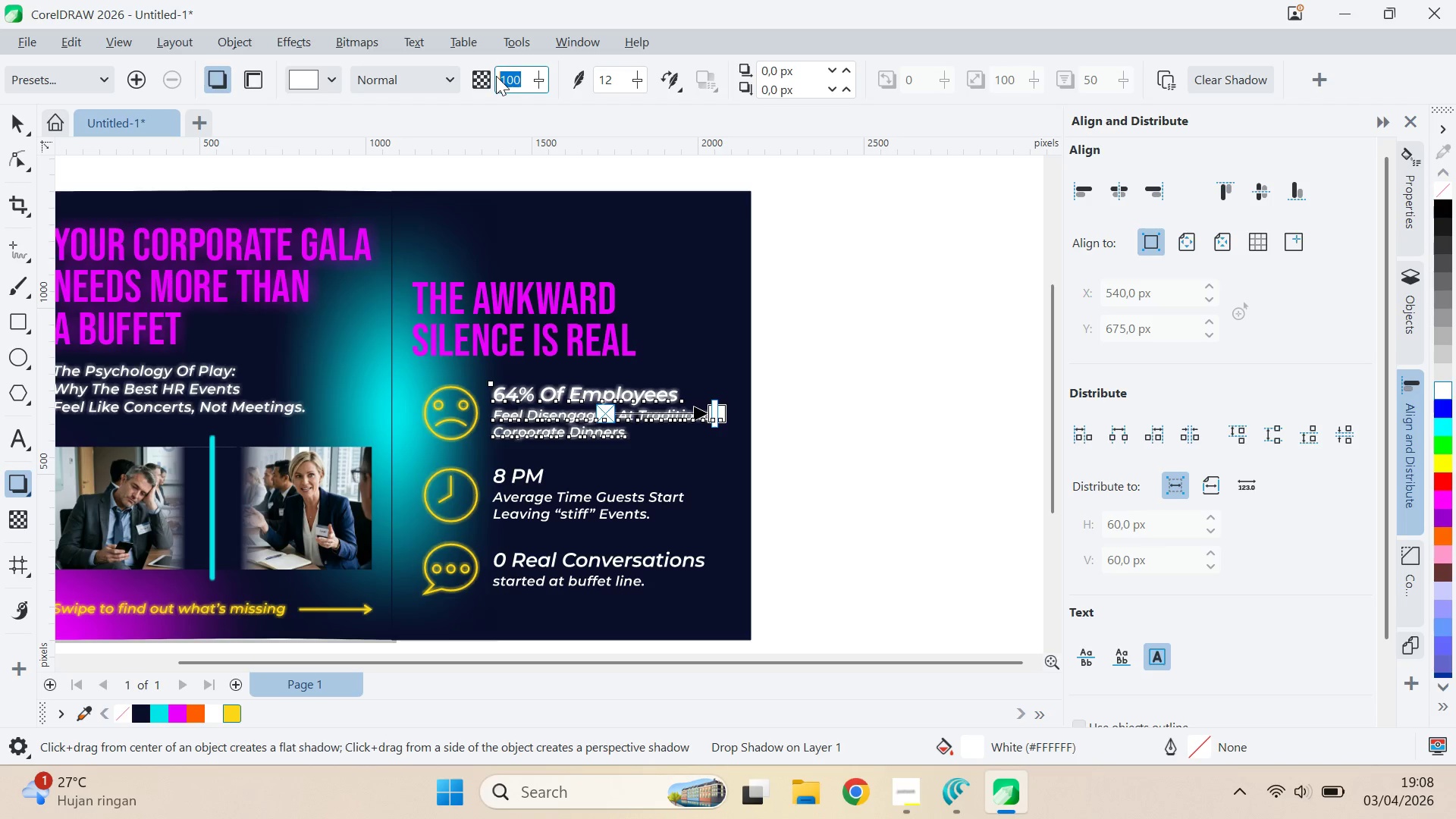 
type(60)
 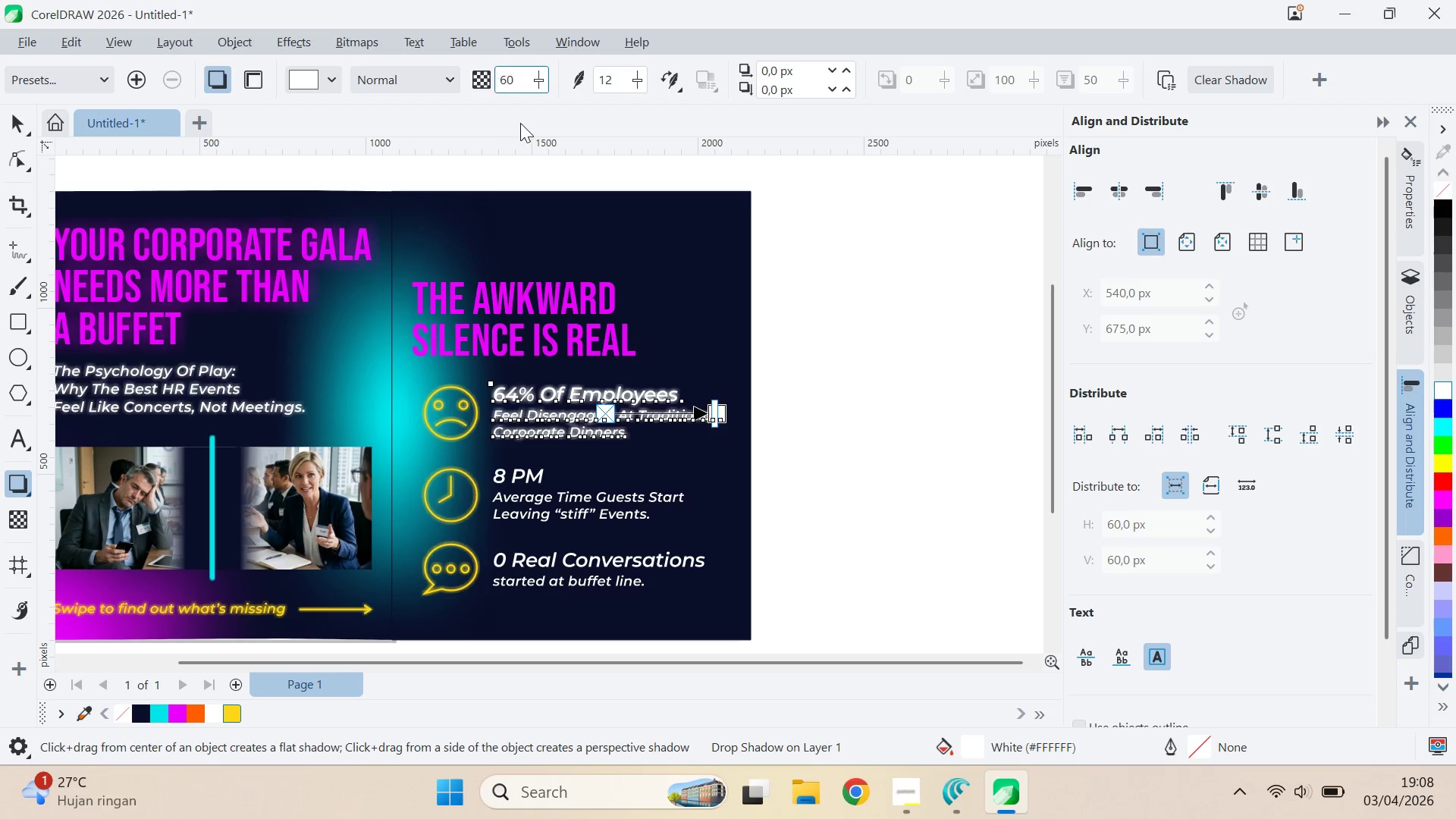 
left_click([520, 123])
 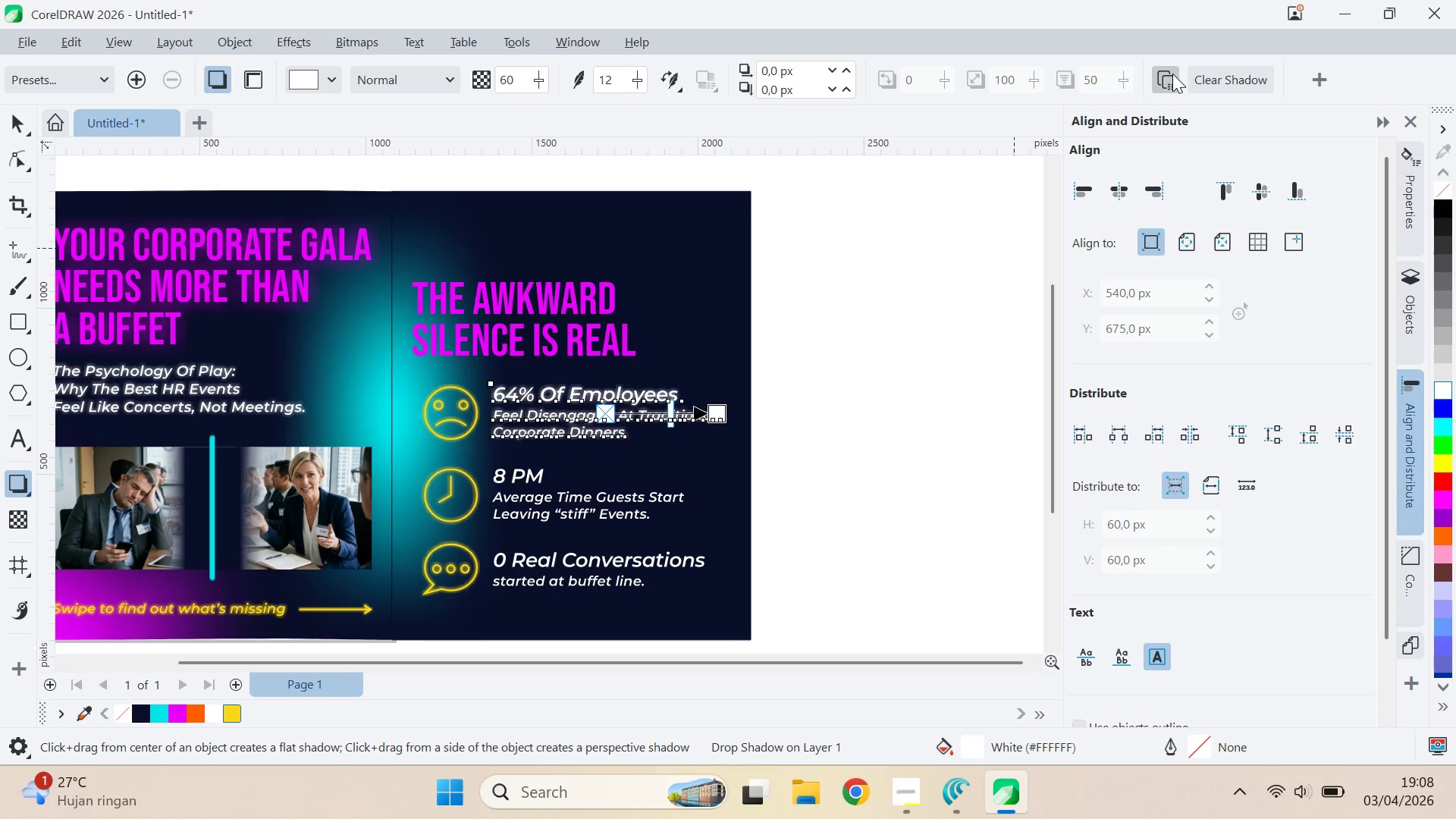 
left_click([1172, 74])
 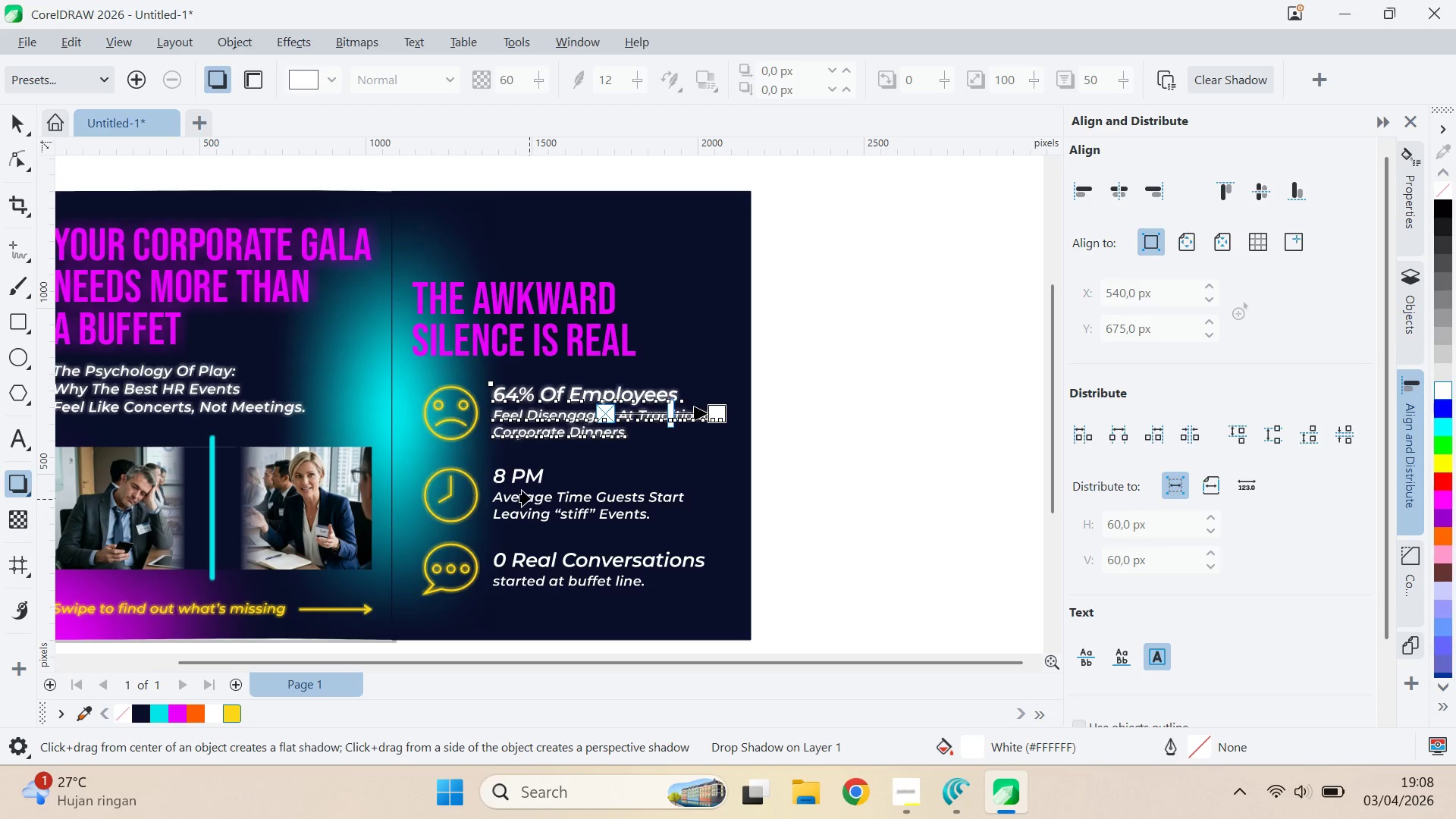 
wait(6.73)
 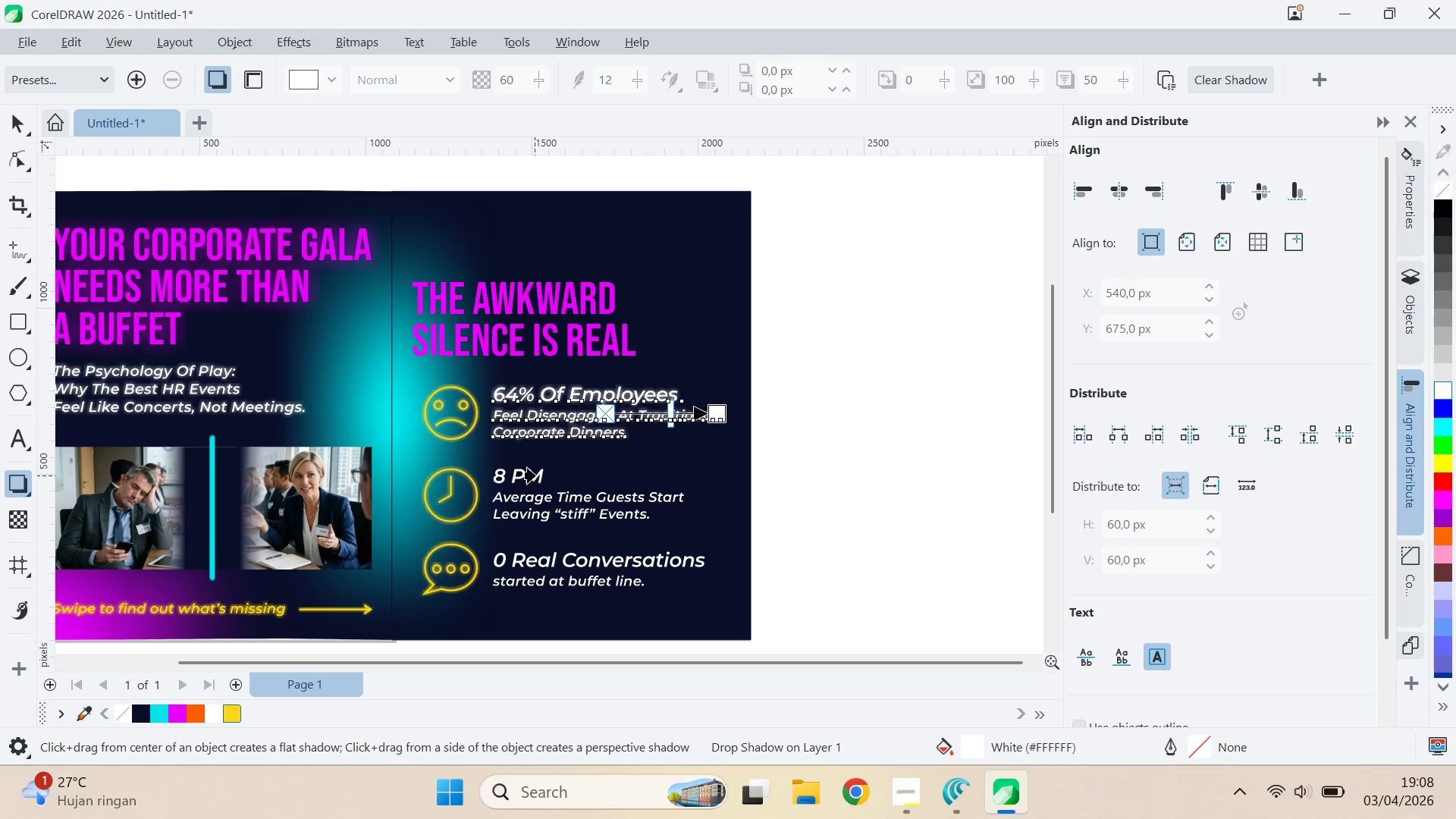 
left_click([710, 463])
 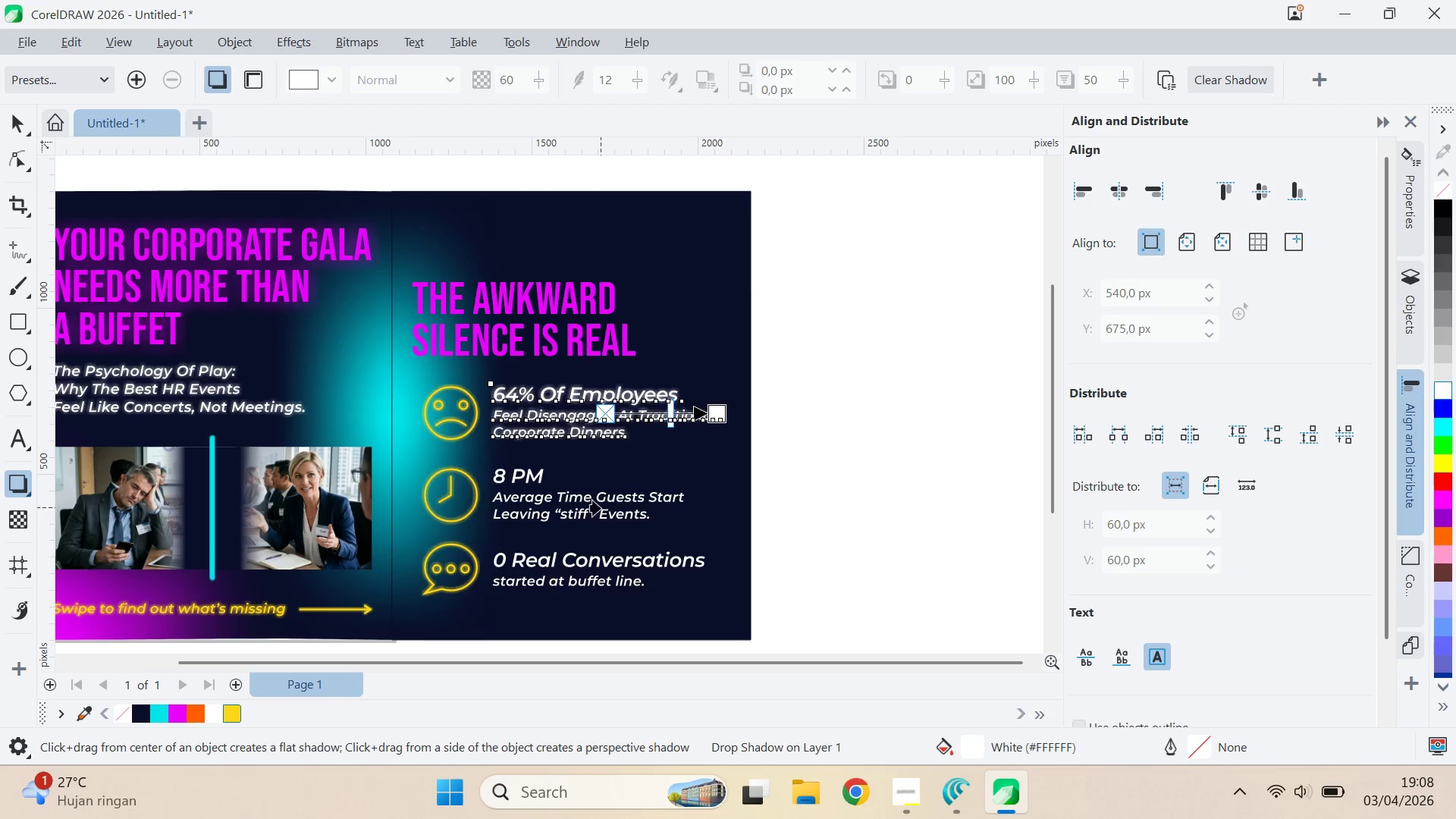 
scroll: coordinate [595, 506], scroll_direction: up, amount: 4.0
 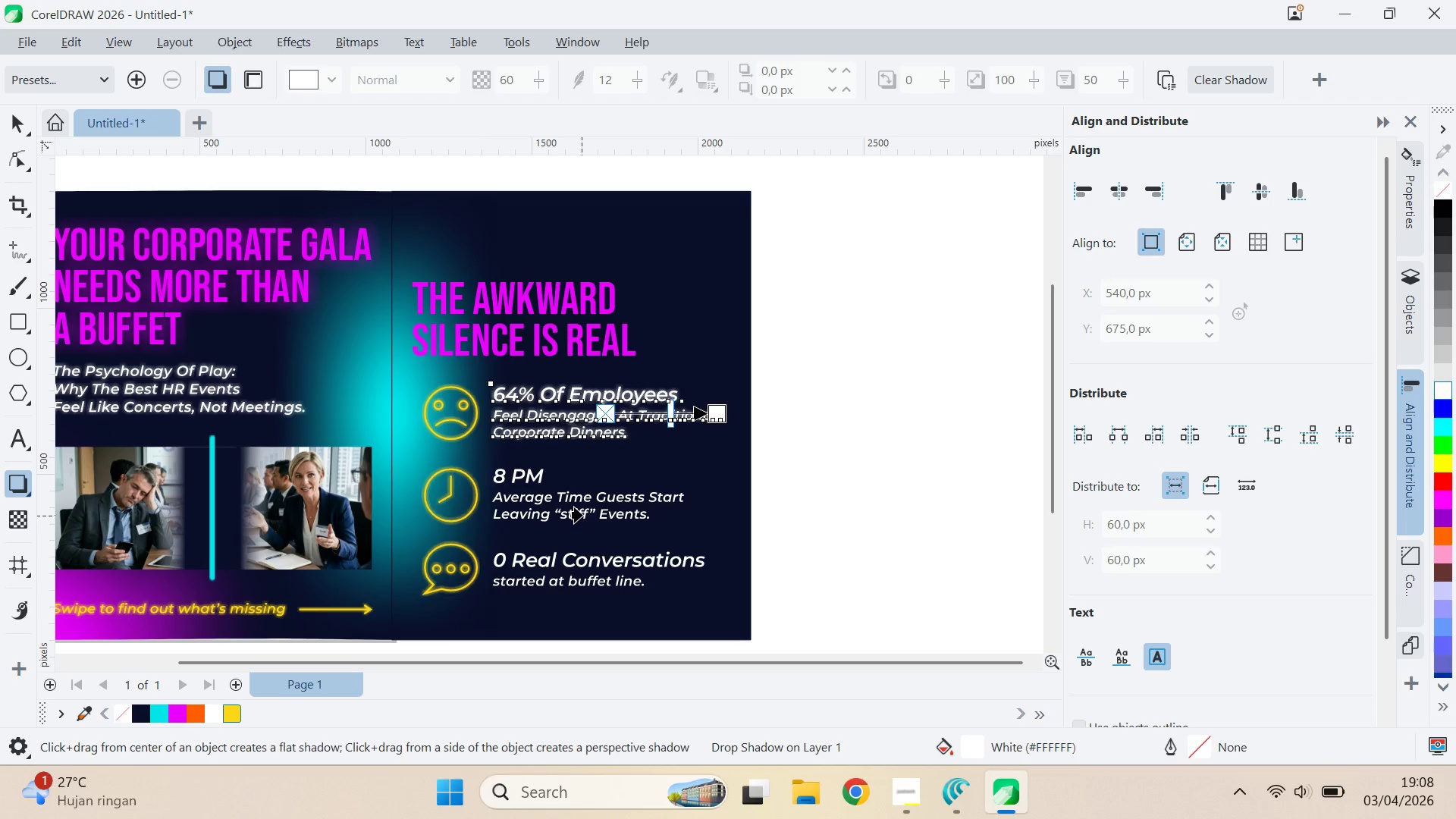 
left_click([582, 515])
 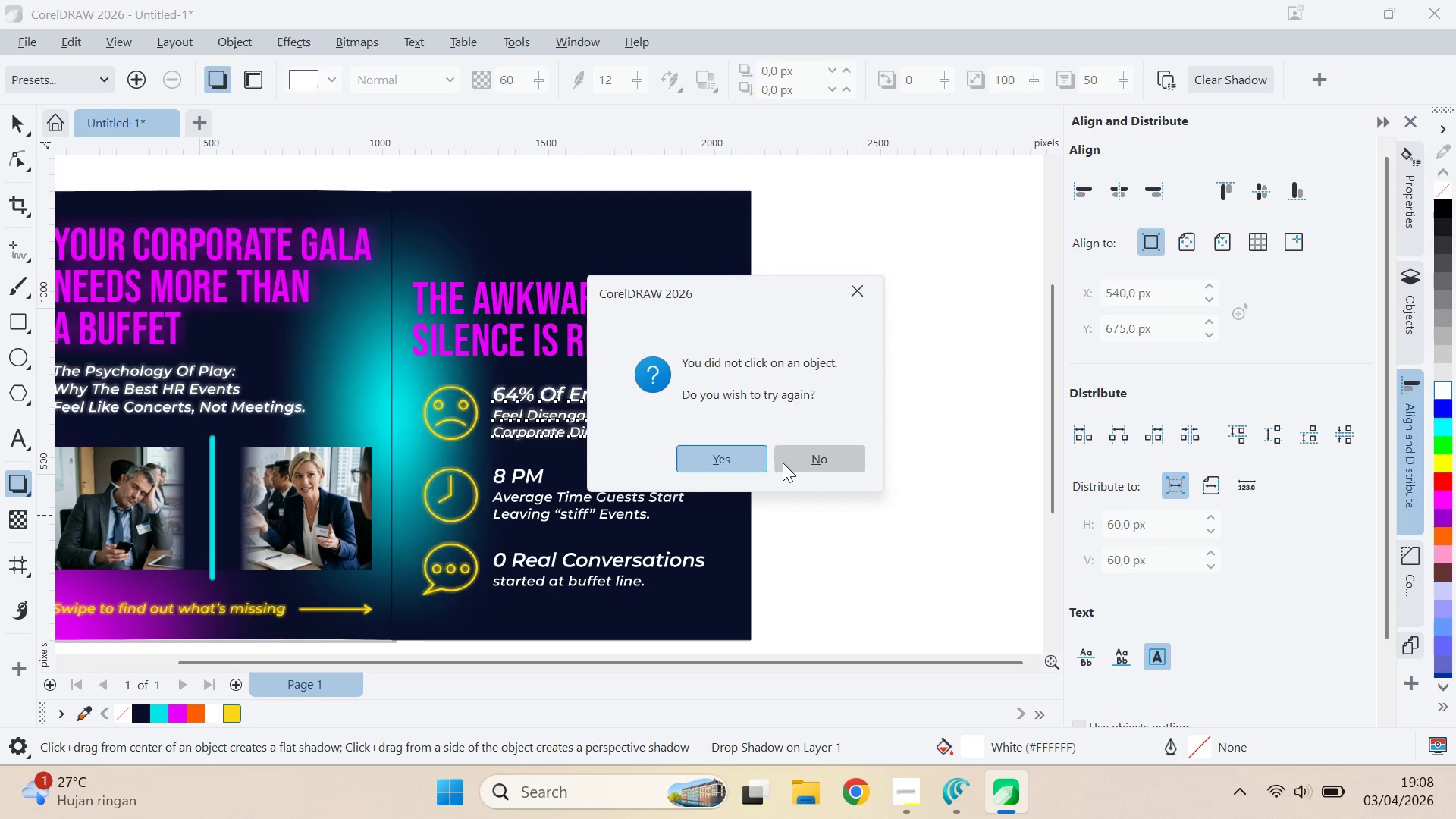 
left_click([757, 463])
 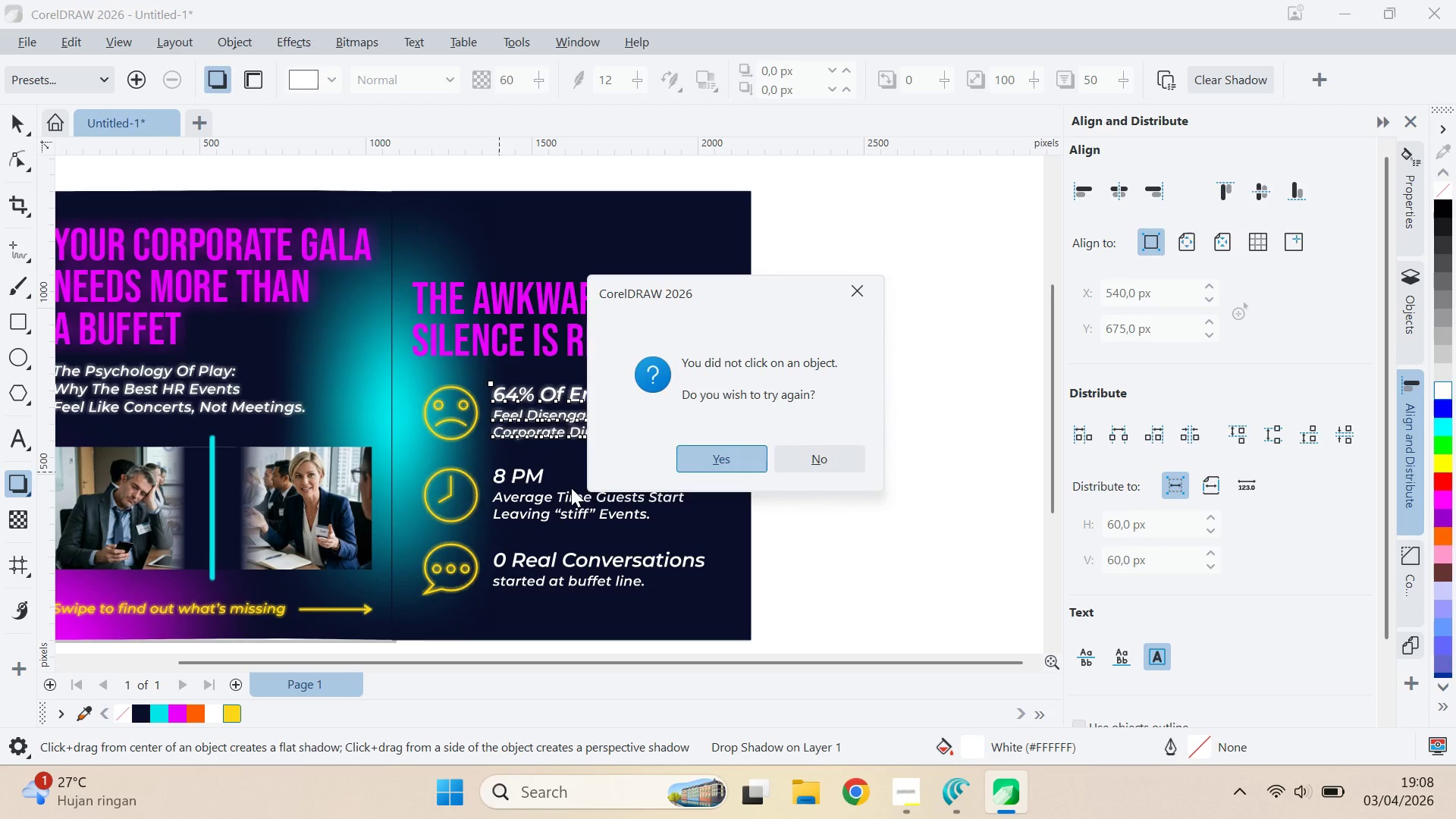 
left_click_drag(start_coordinate=[744, 451], to_coordinate=[748, 451])
 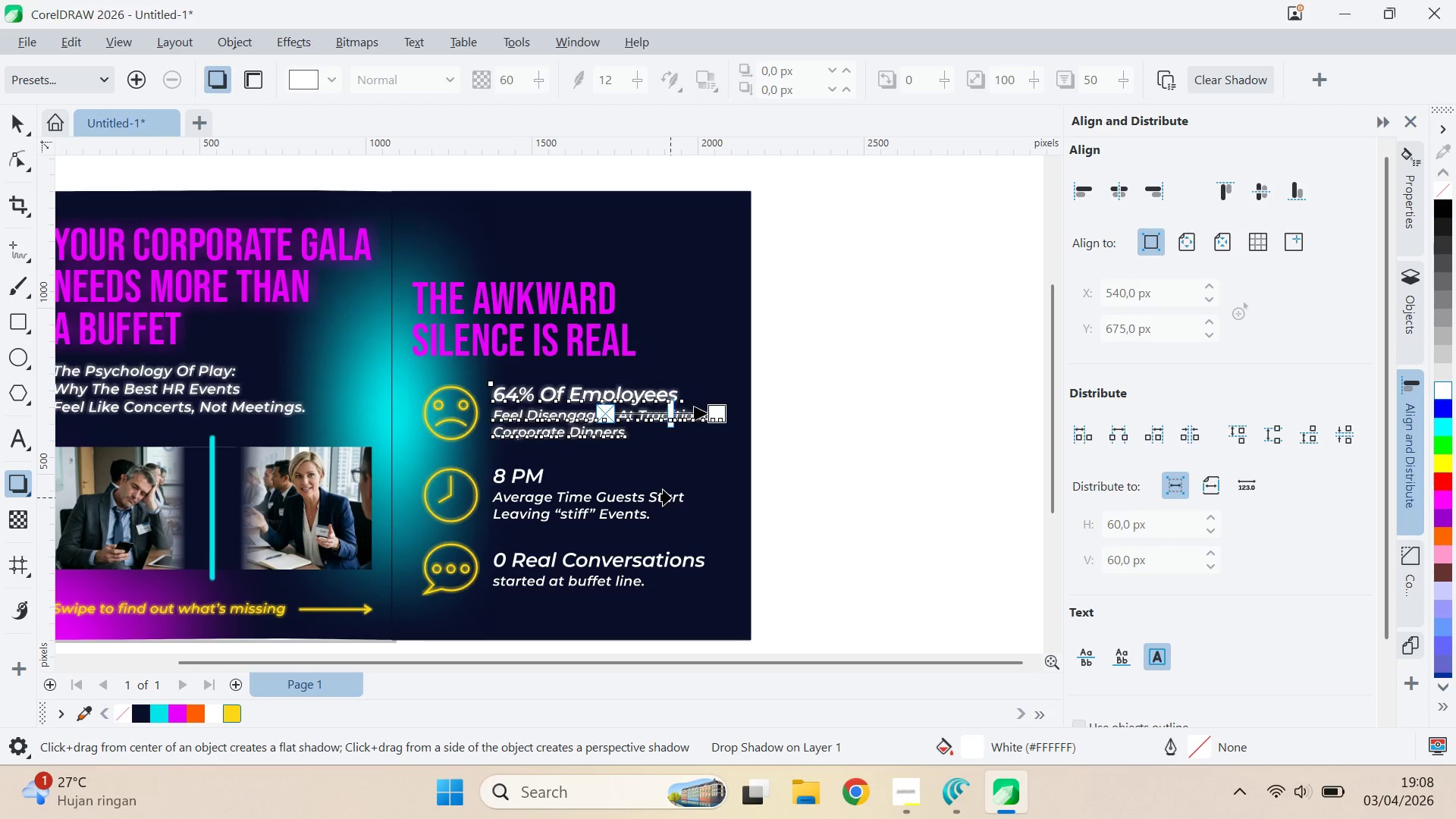 
double_click([828, 469])
 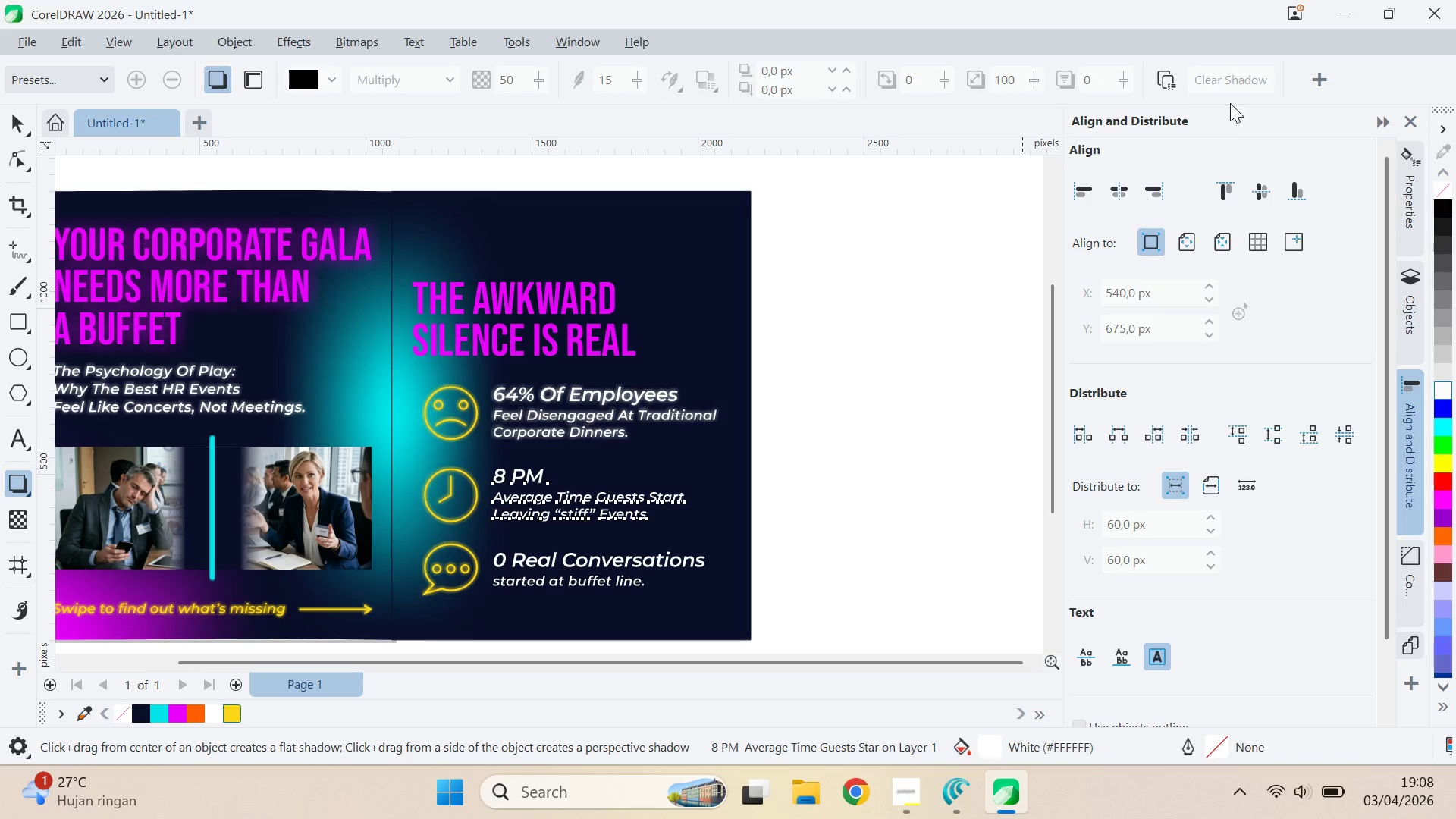 
left_click([1172, 82])
 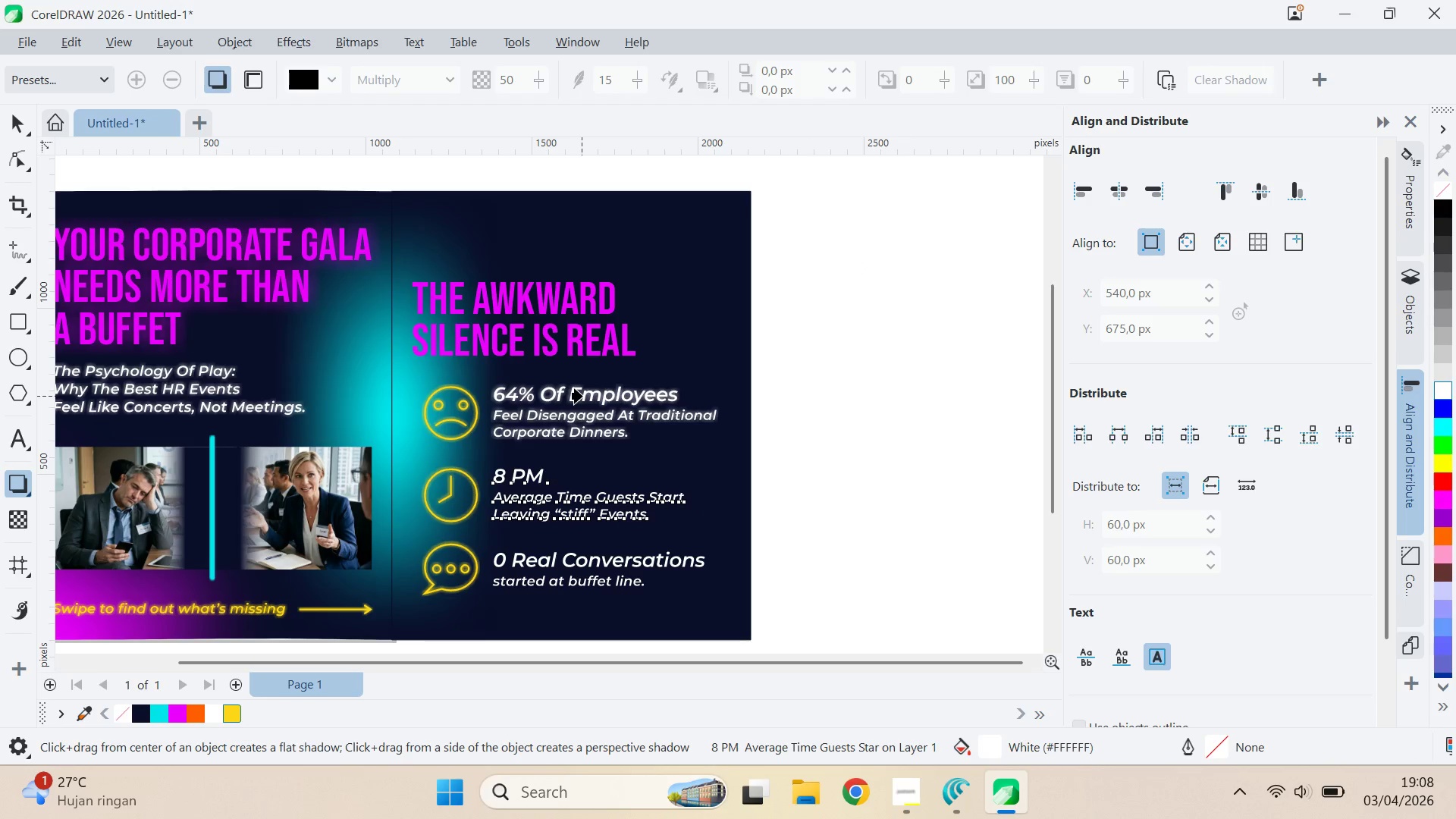 
left_click([582, 396])
 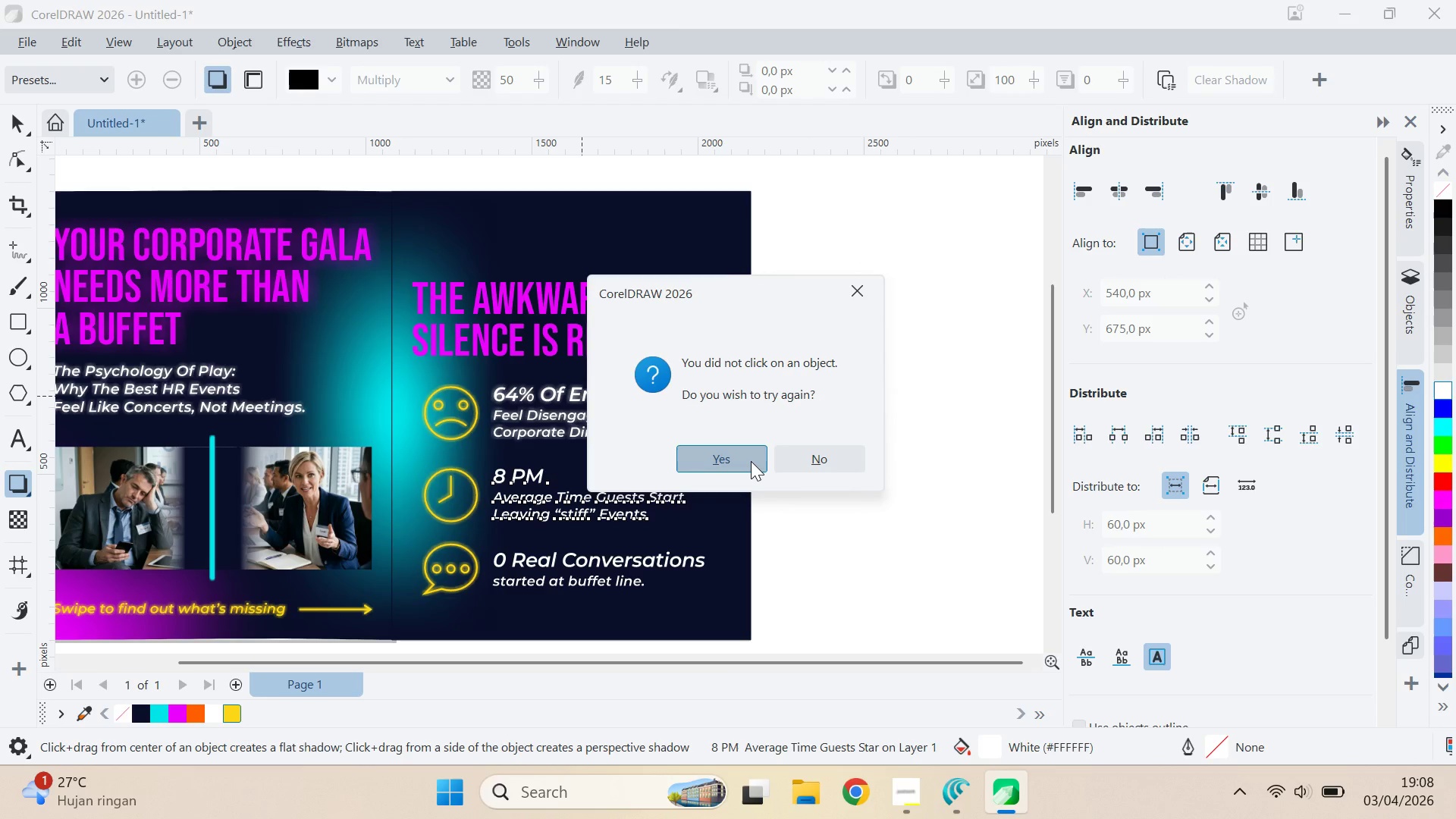 
left_click([750, 460])
 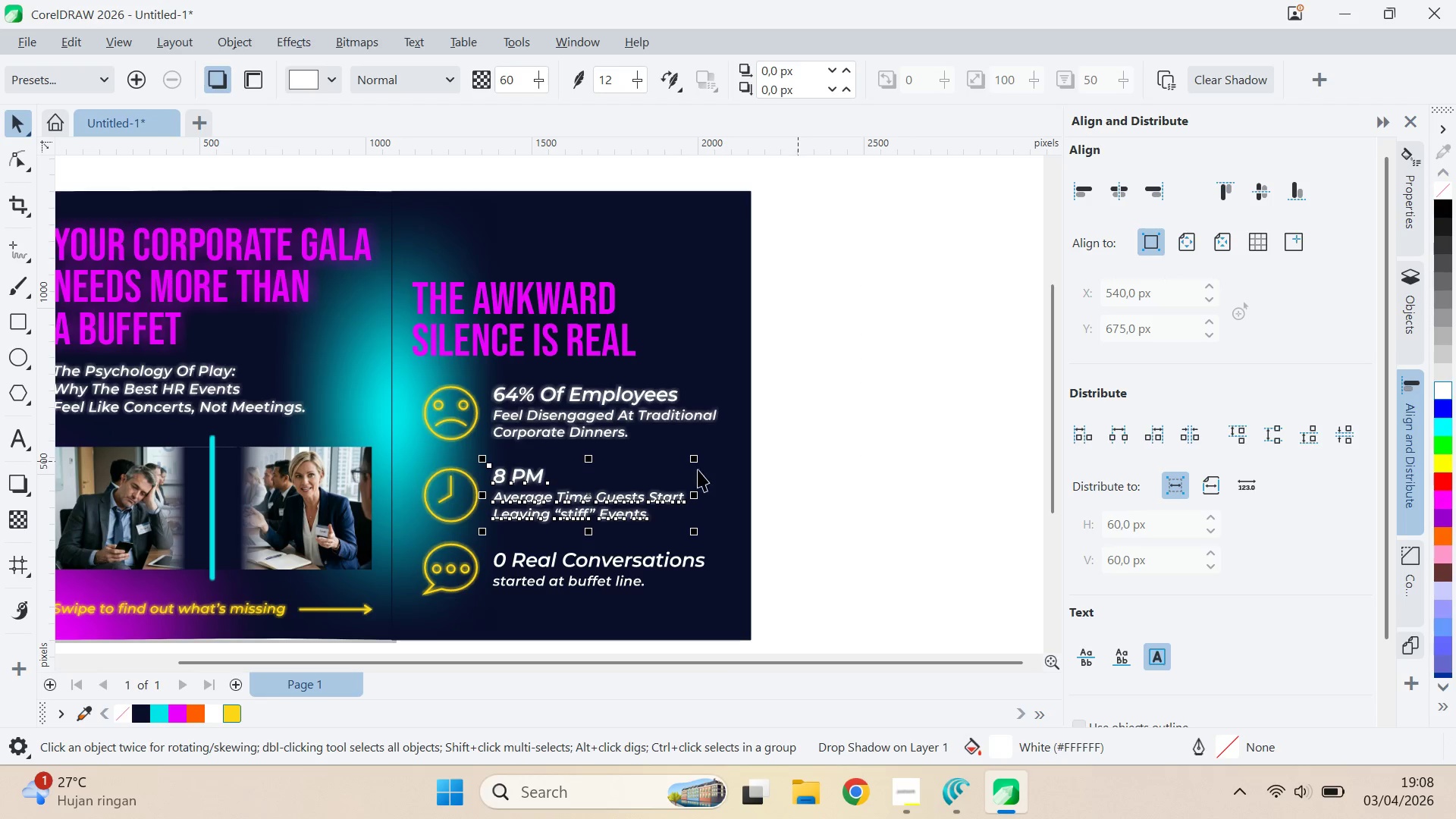 
scroll: coordinate [643, 473], scroll_direction: up, amount: 5.0
 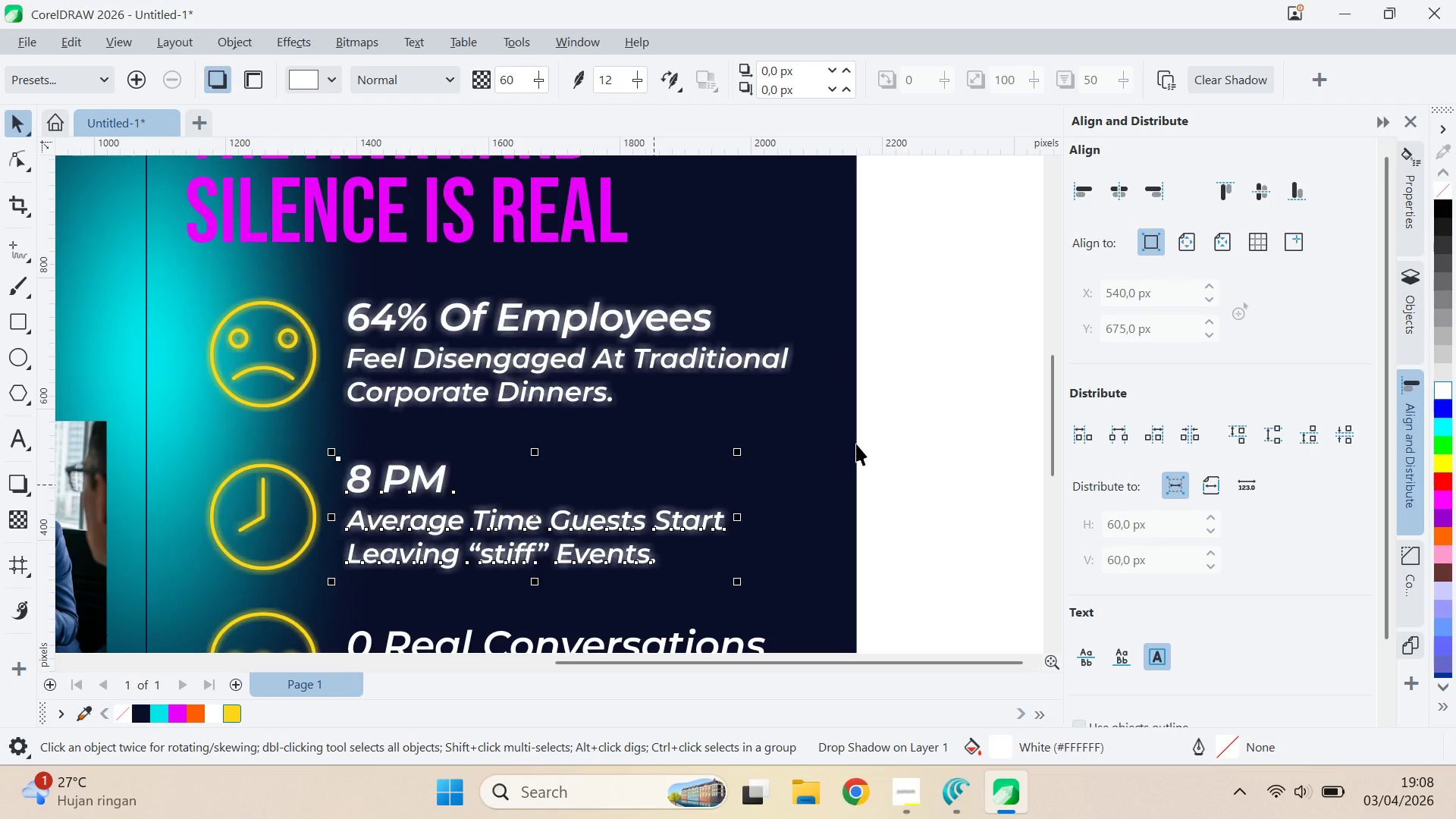 
type(qv)
 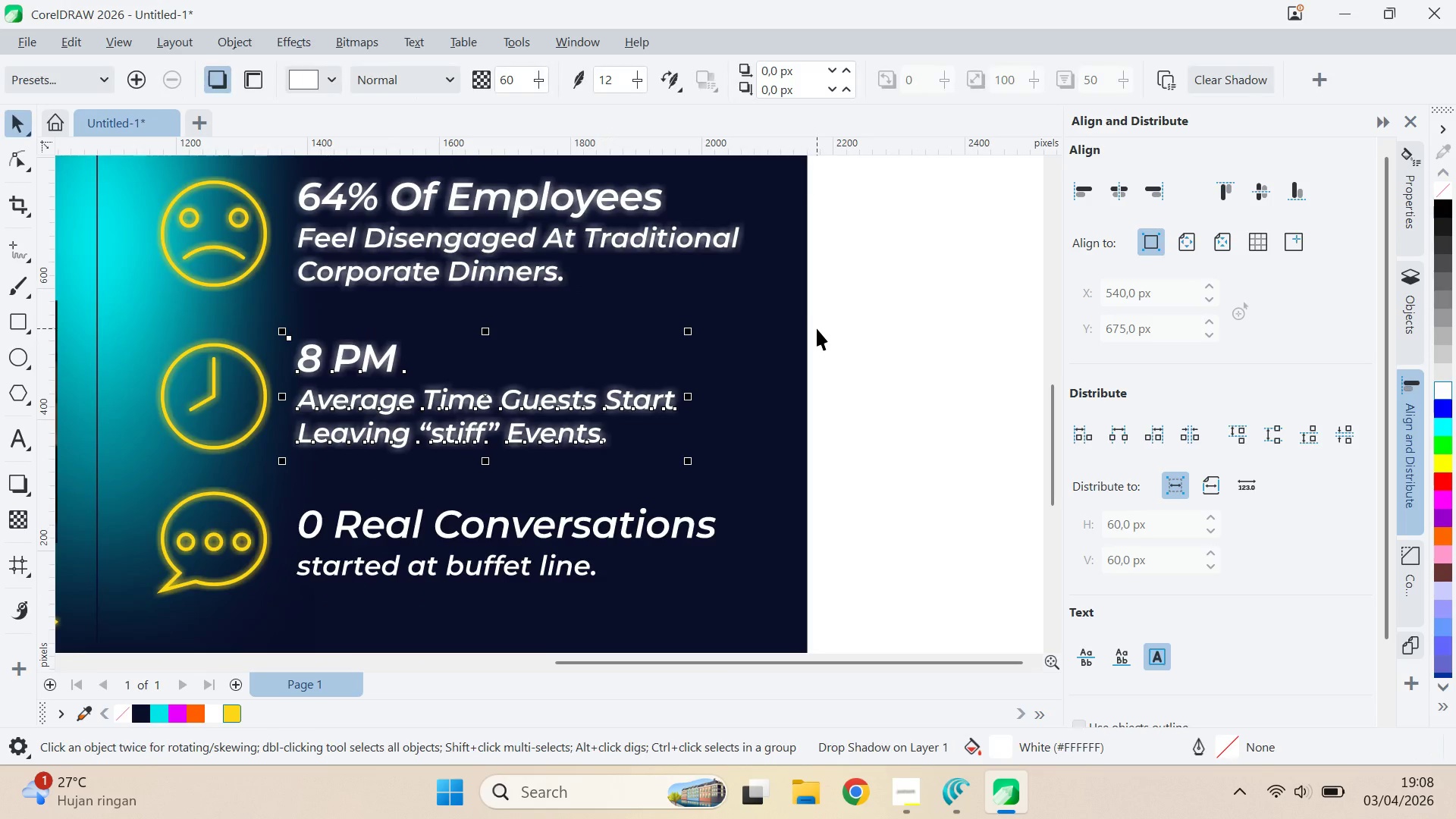 
left_click_drag(start_coordinate=[872, 438], to_coordinate=[823, 318])
 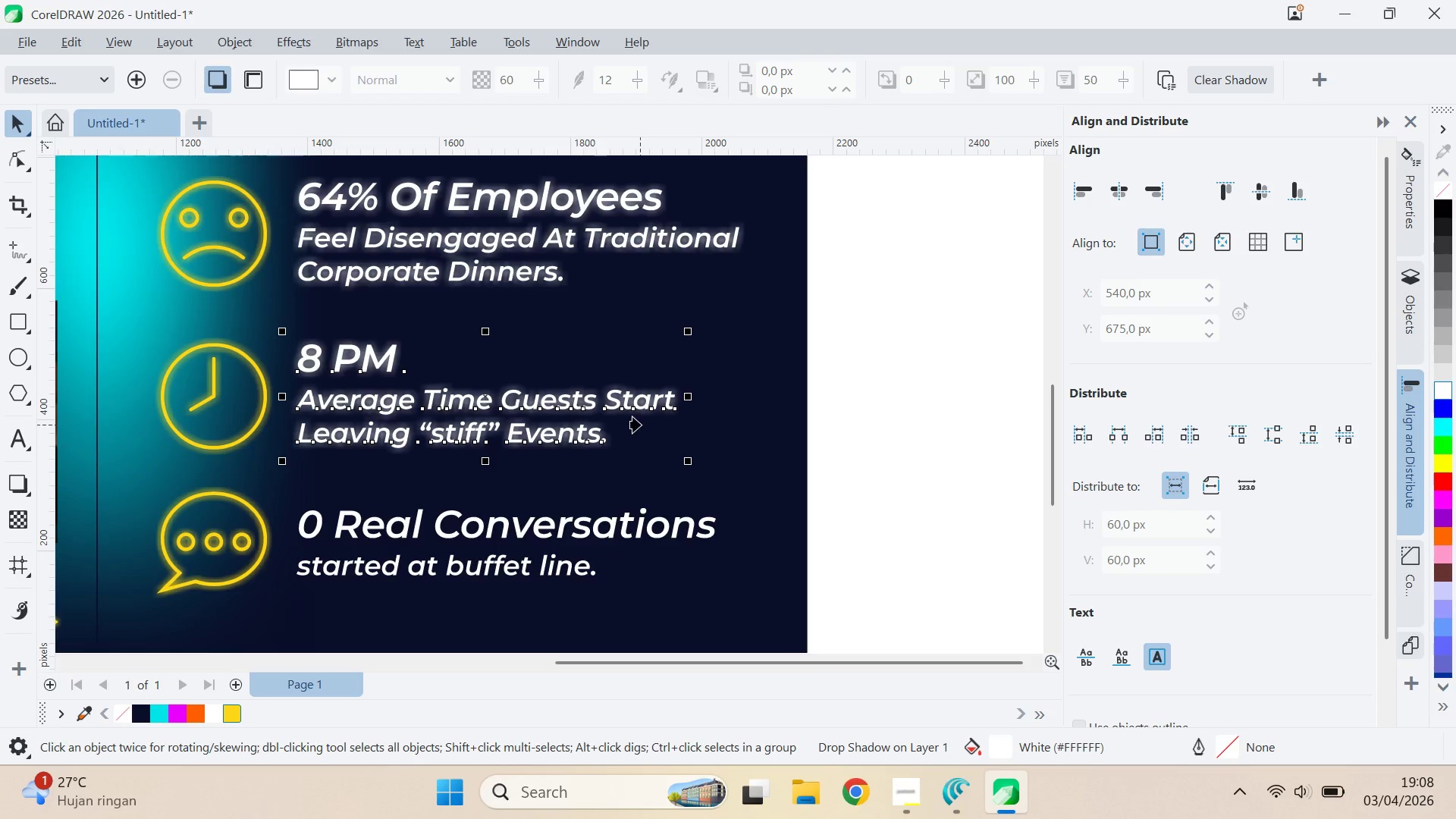 
left_click([645, 413])
 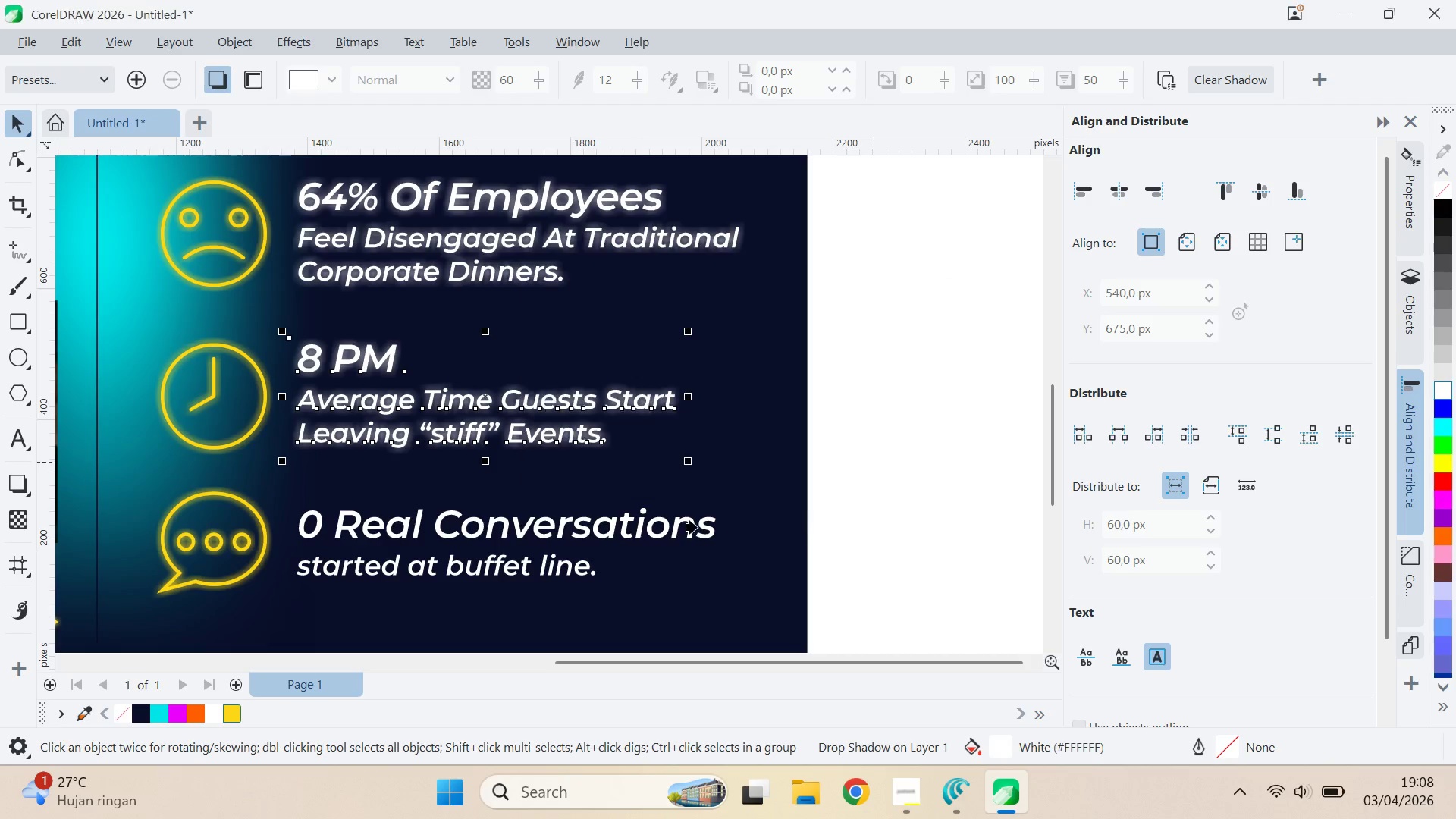 
key(V)
 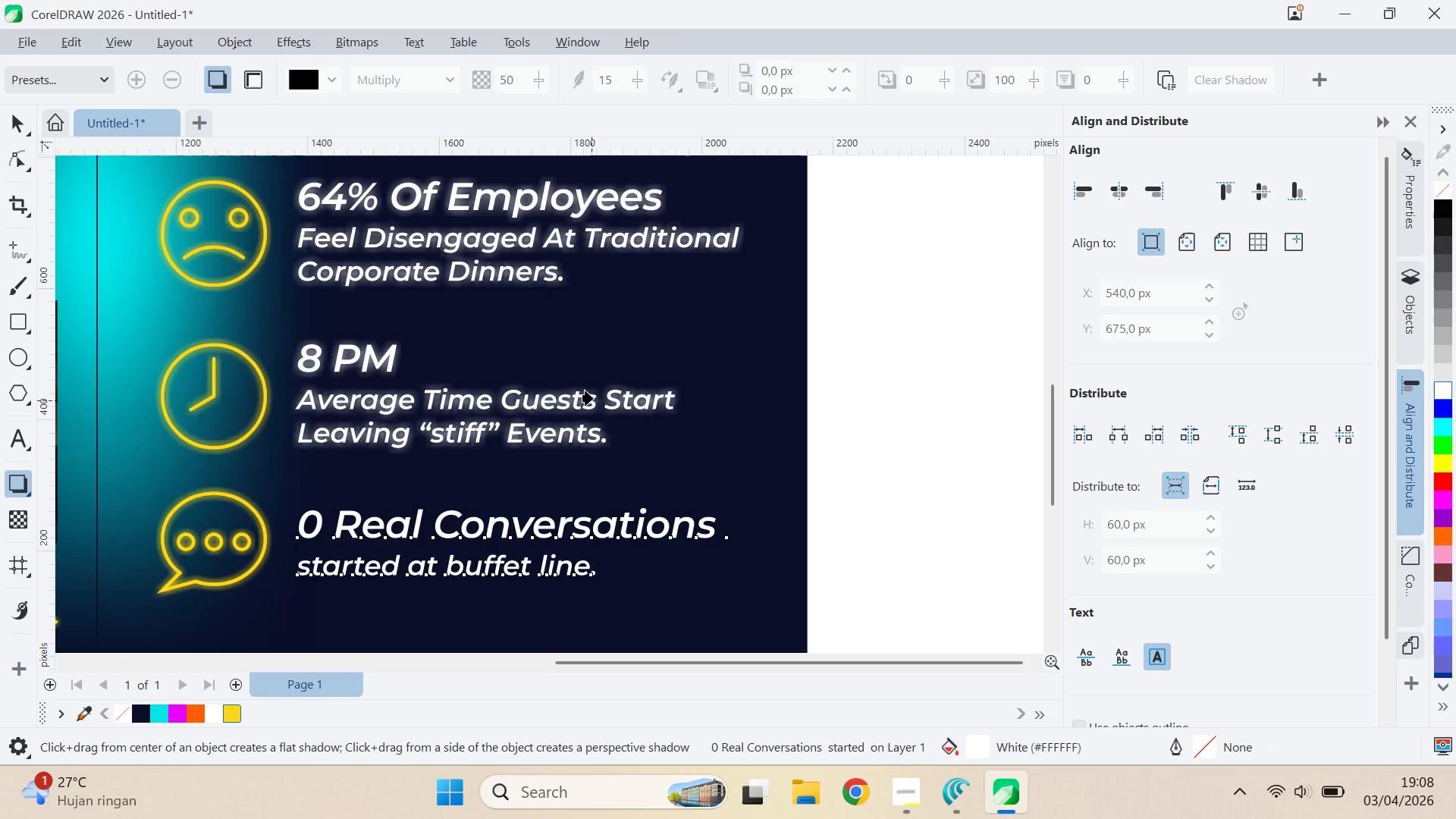 
wait(6.25)
 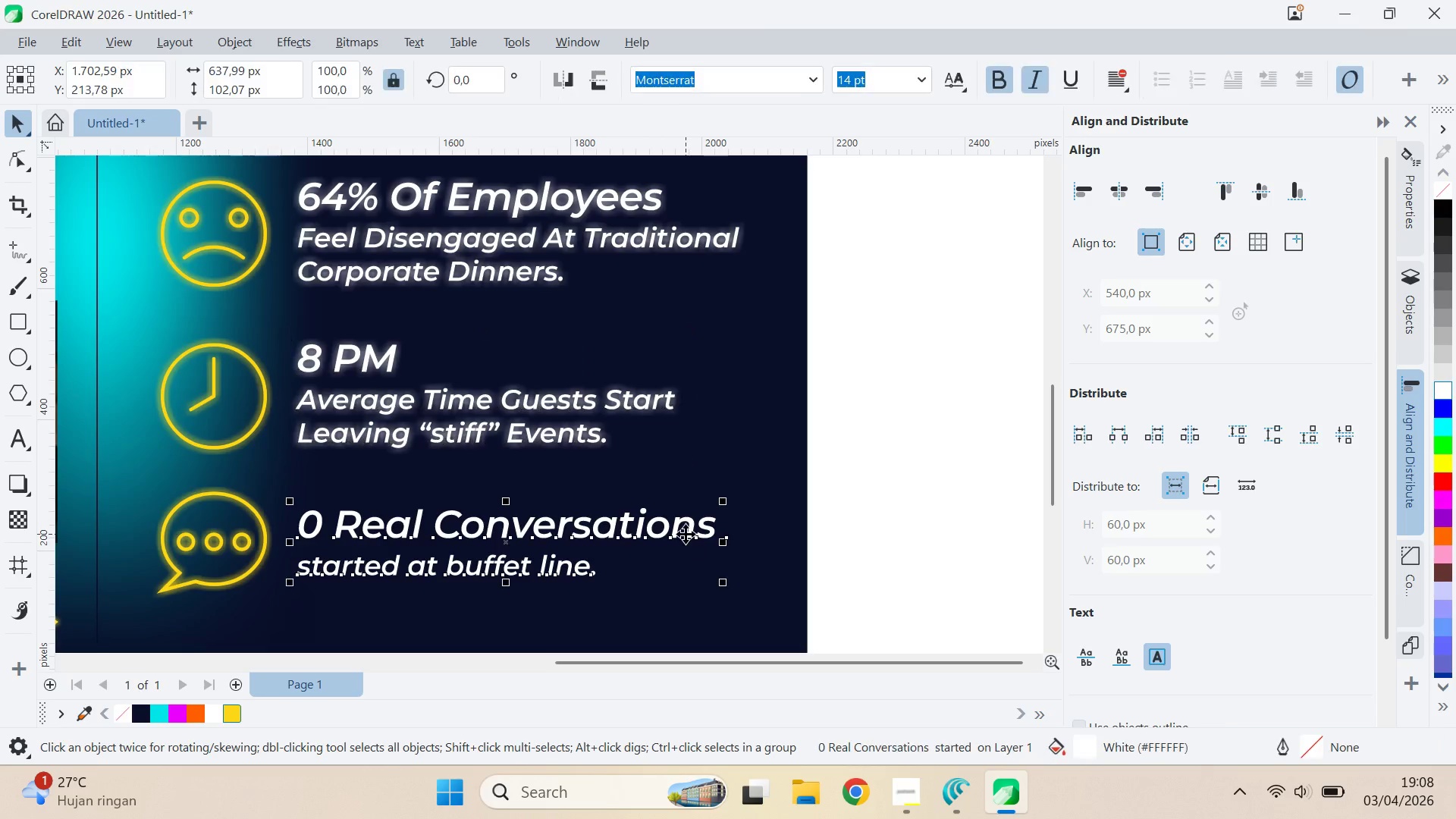 
left_click_drag(start_coordinate=[1015, 388], to_coordinate=[1007, 388])
 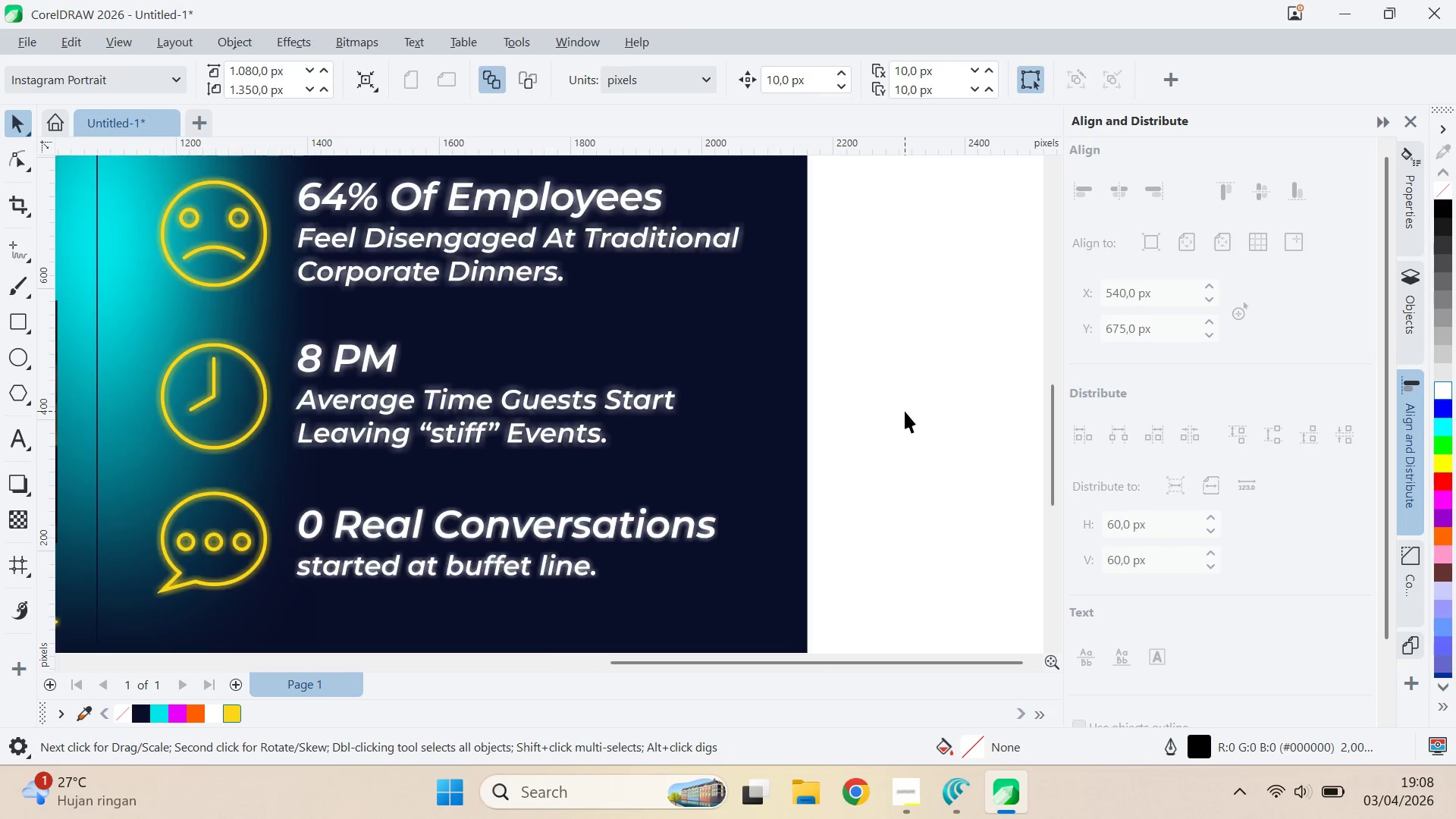 
scroll: coordinate [906, 410], scroll_direction: down, amount: 6.0
 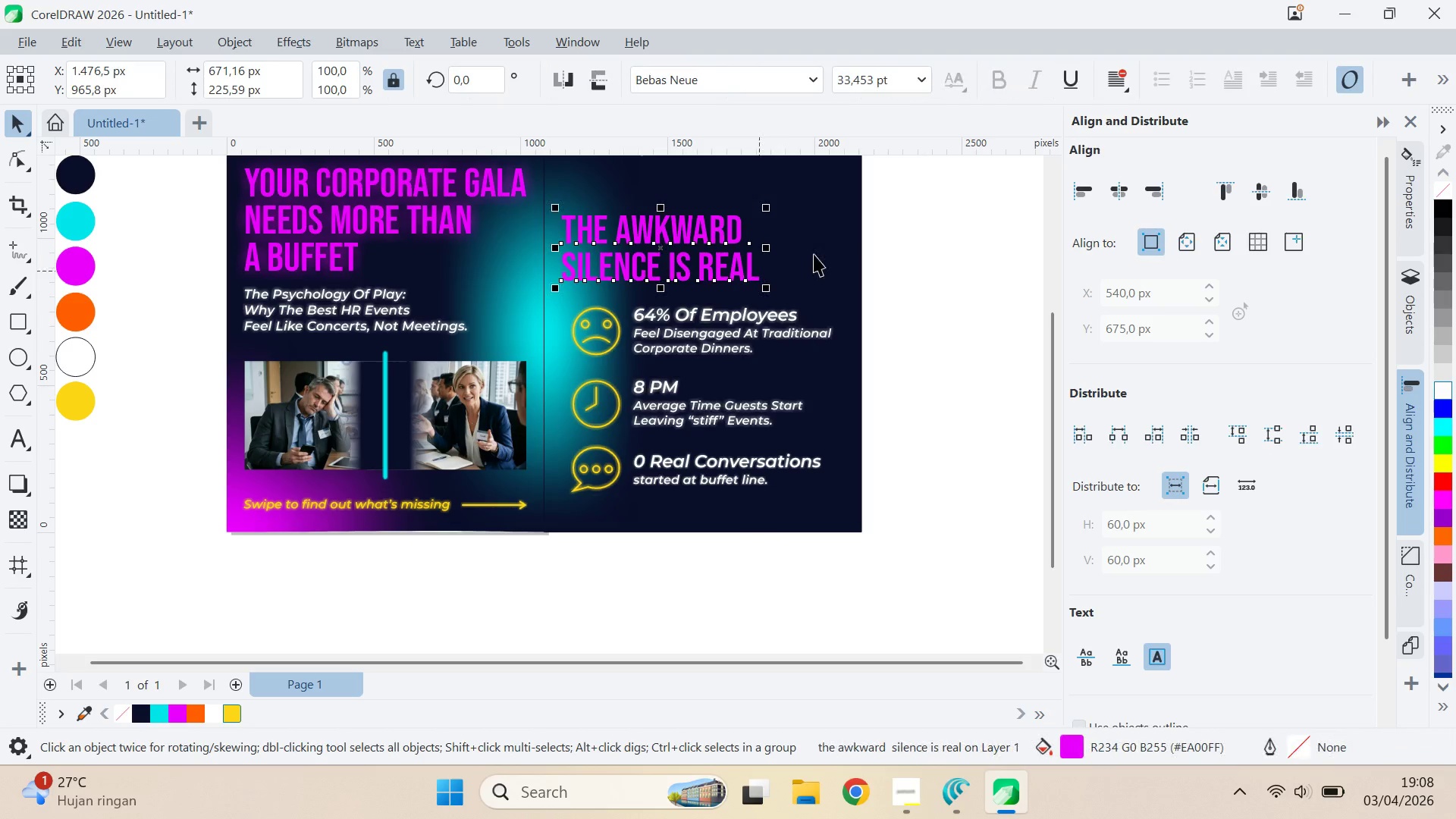 
left_click_drag(start_coordinate=[902, 304], to_coordinate=[495, 359])
 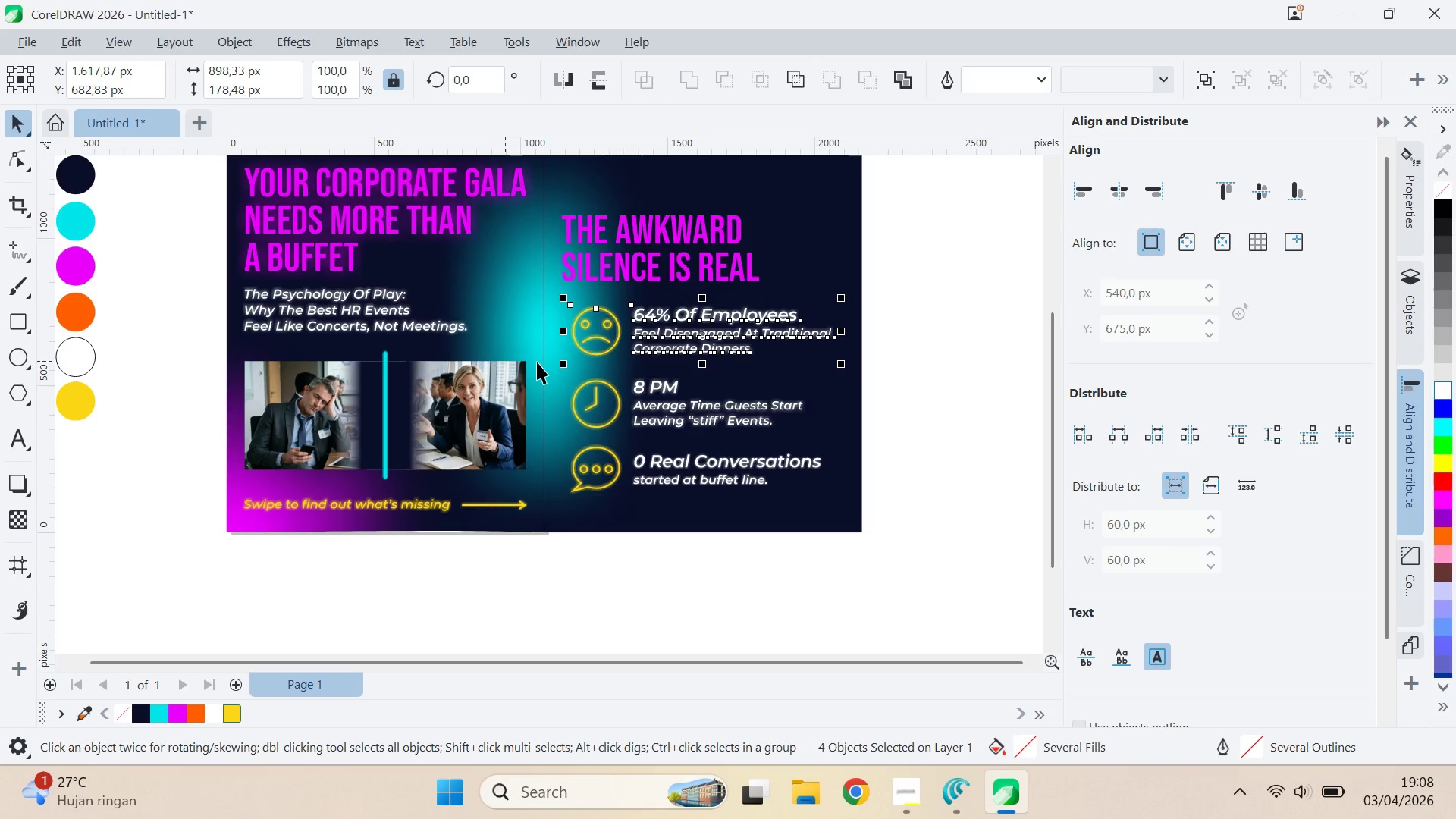 
key(Control+G)
 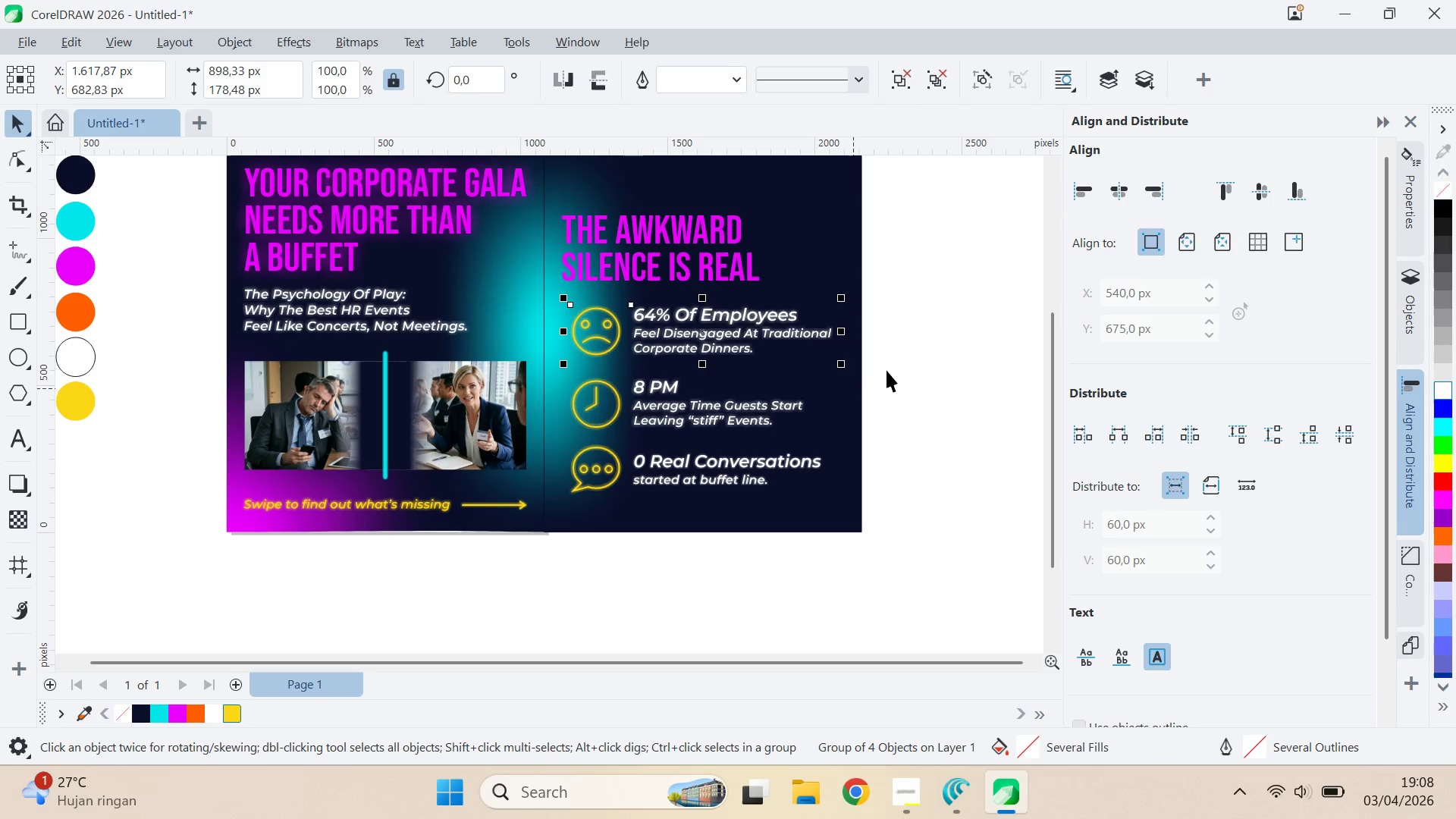 
left_click_drag(start_coordinate=[889, 367], to_coordinate=[488, 442])
 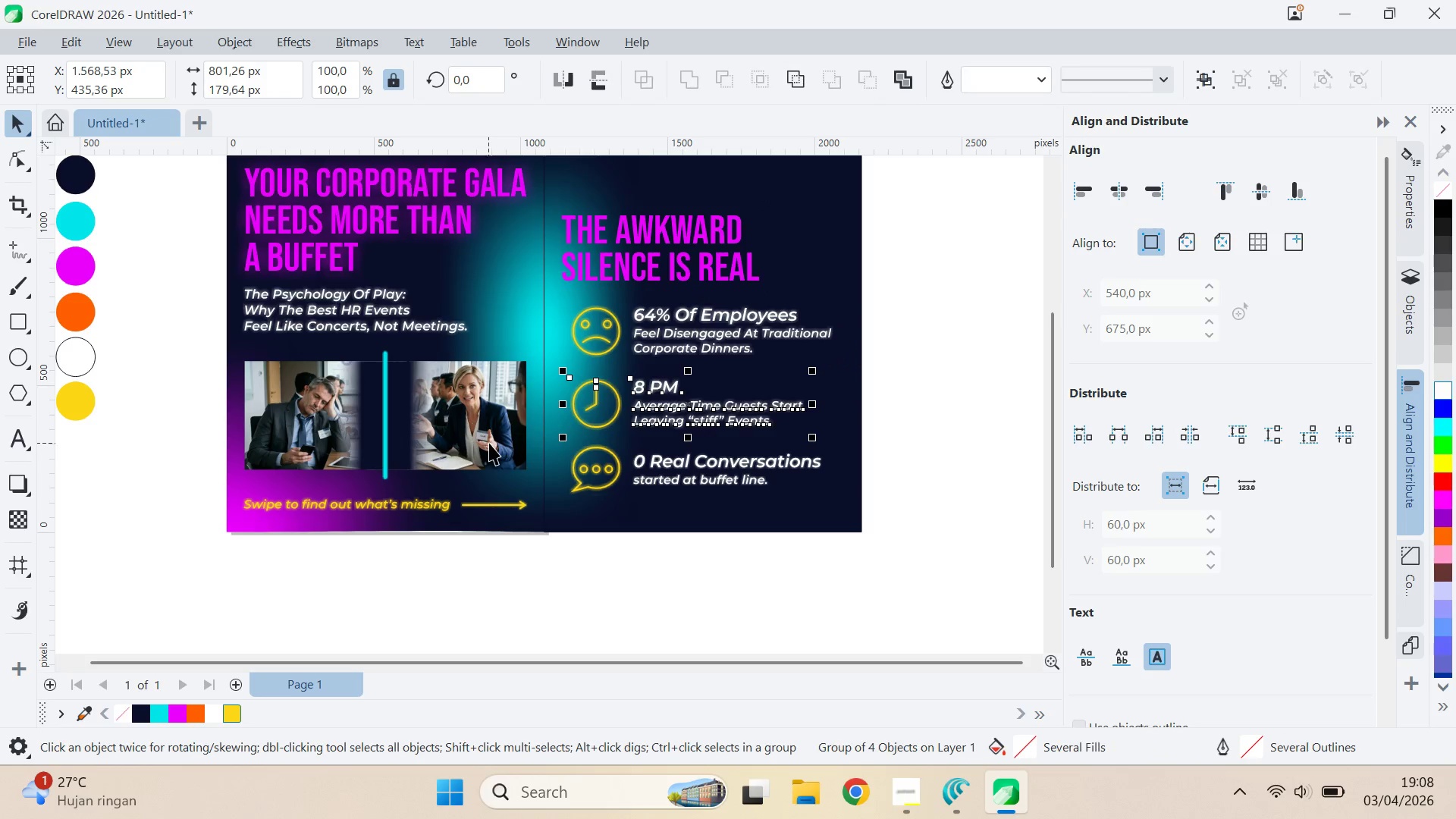 
key(Control+G)
 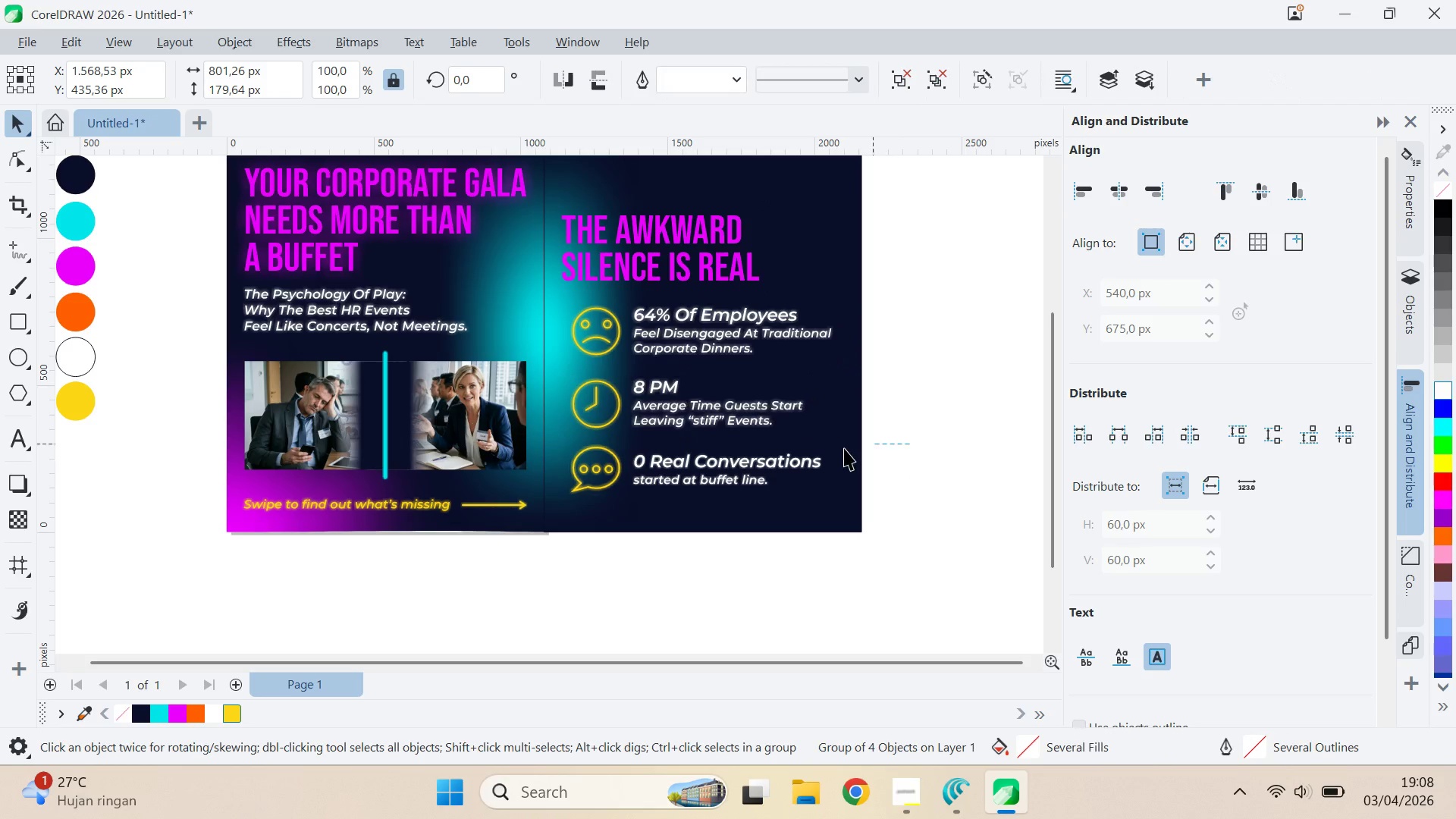 
left_click_drag(start_coordinate=[909, 444], to_coordinate=[537, 504])
 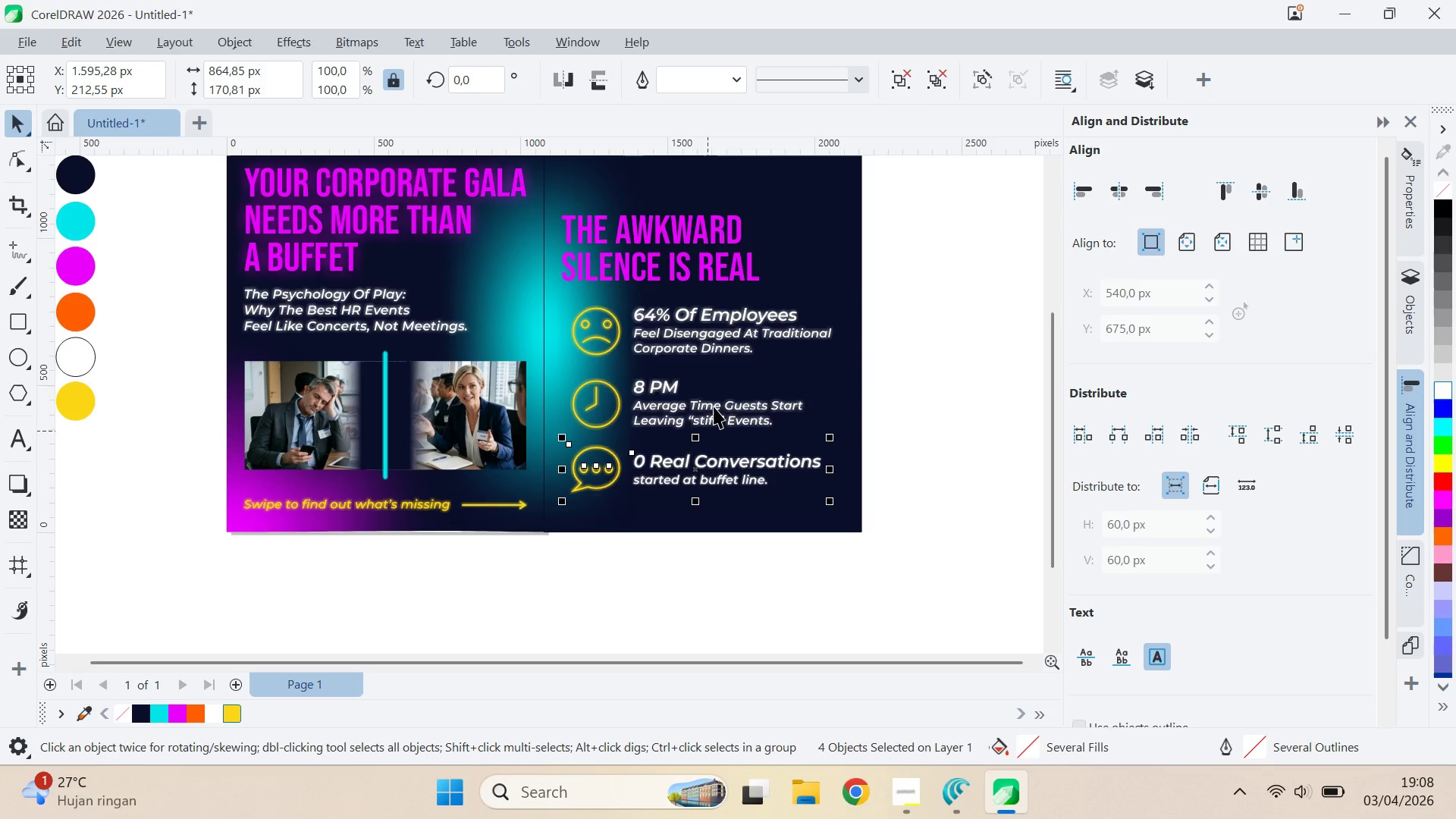 
key(Control+G)
 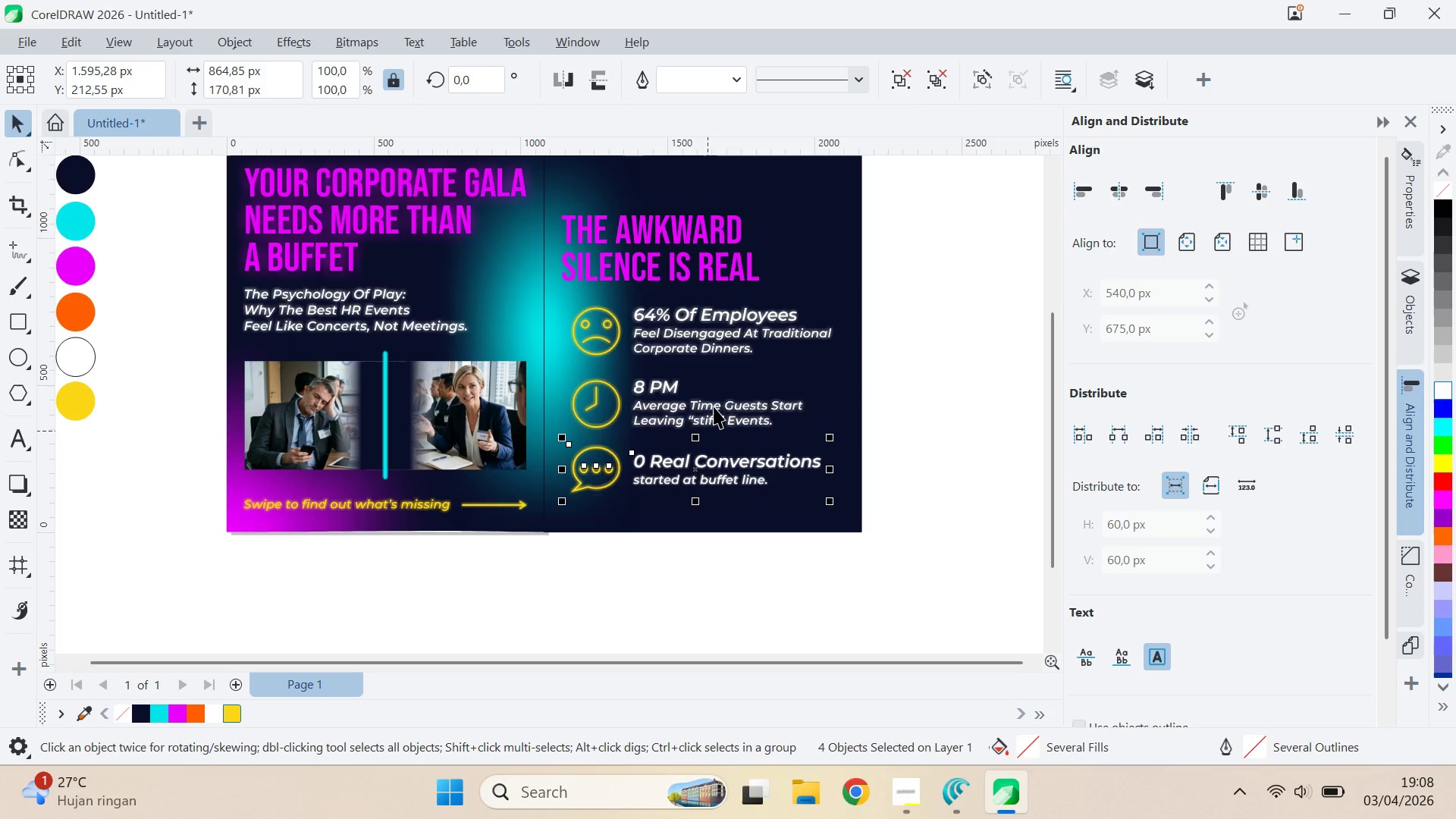 
hold_key(key=ShiftLeft, duration=0.94)
double_click([731, 337])
 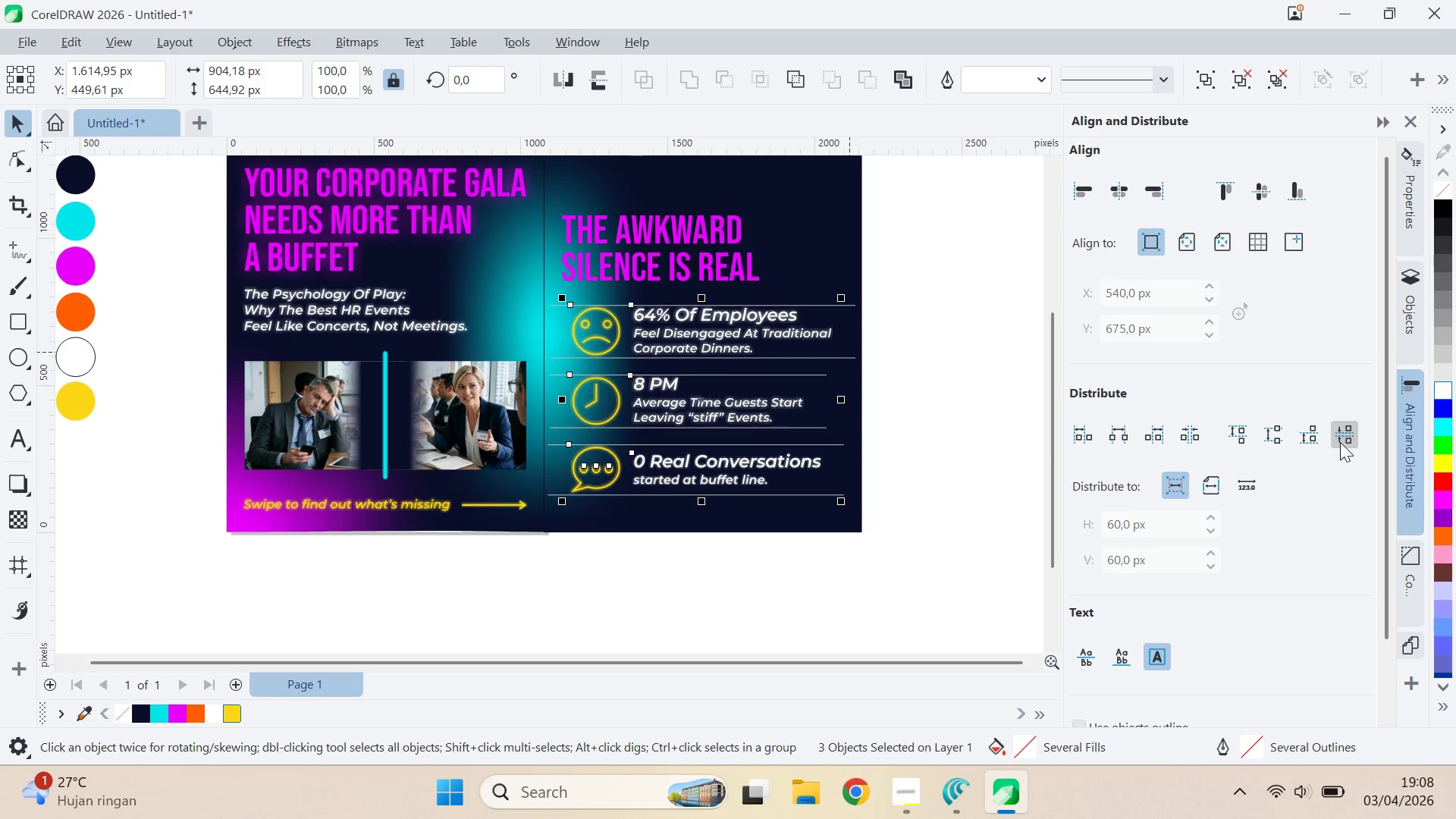 
key(Control+G)
 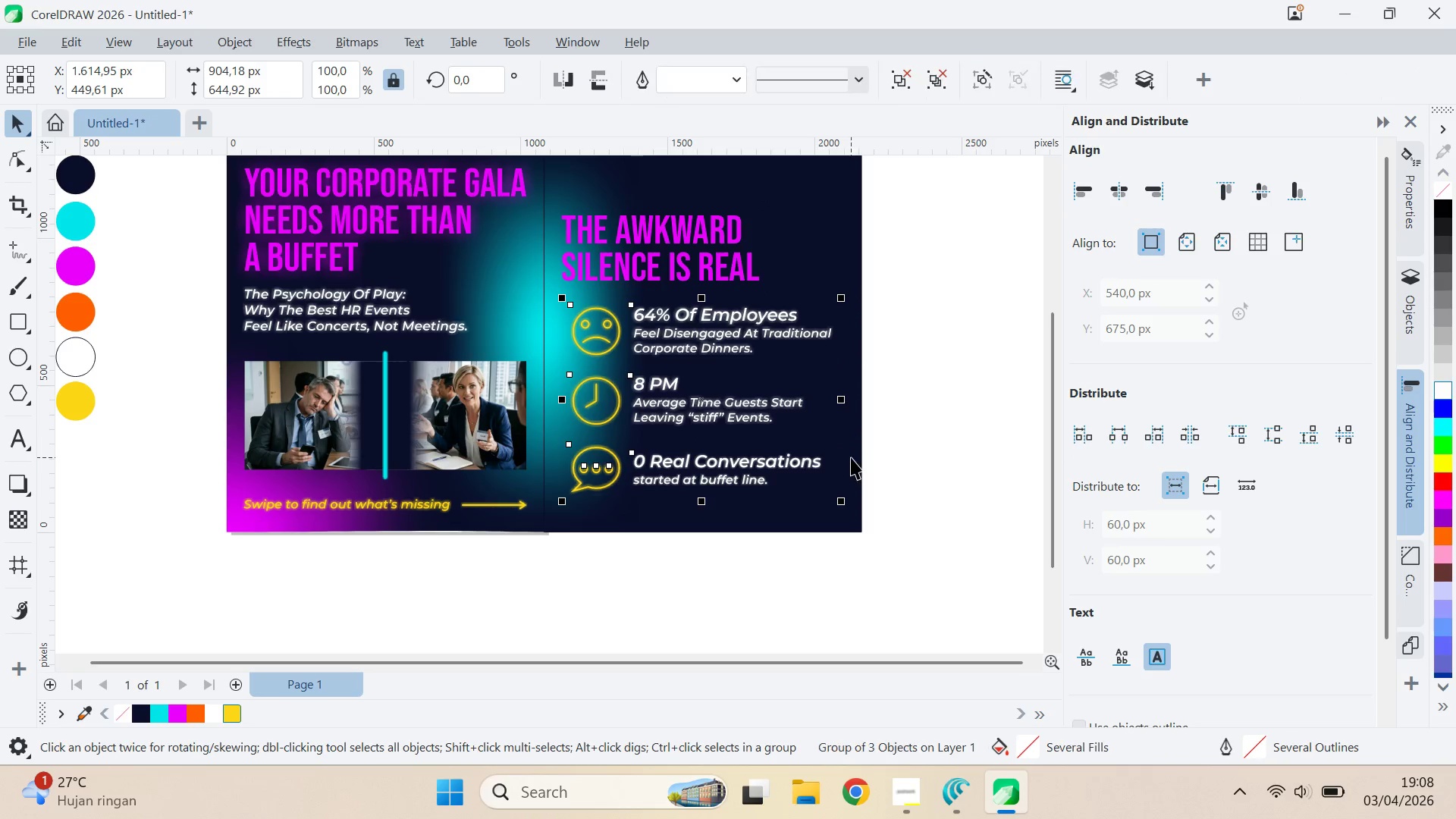 
hold_key(key=ShiftLeft, duration=0.31)
 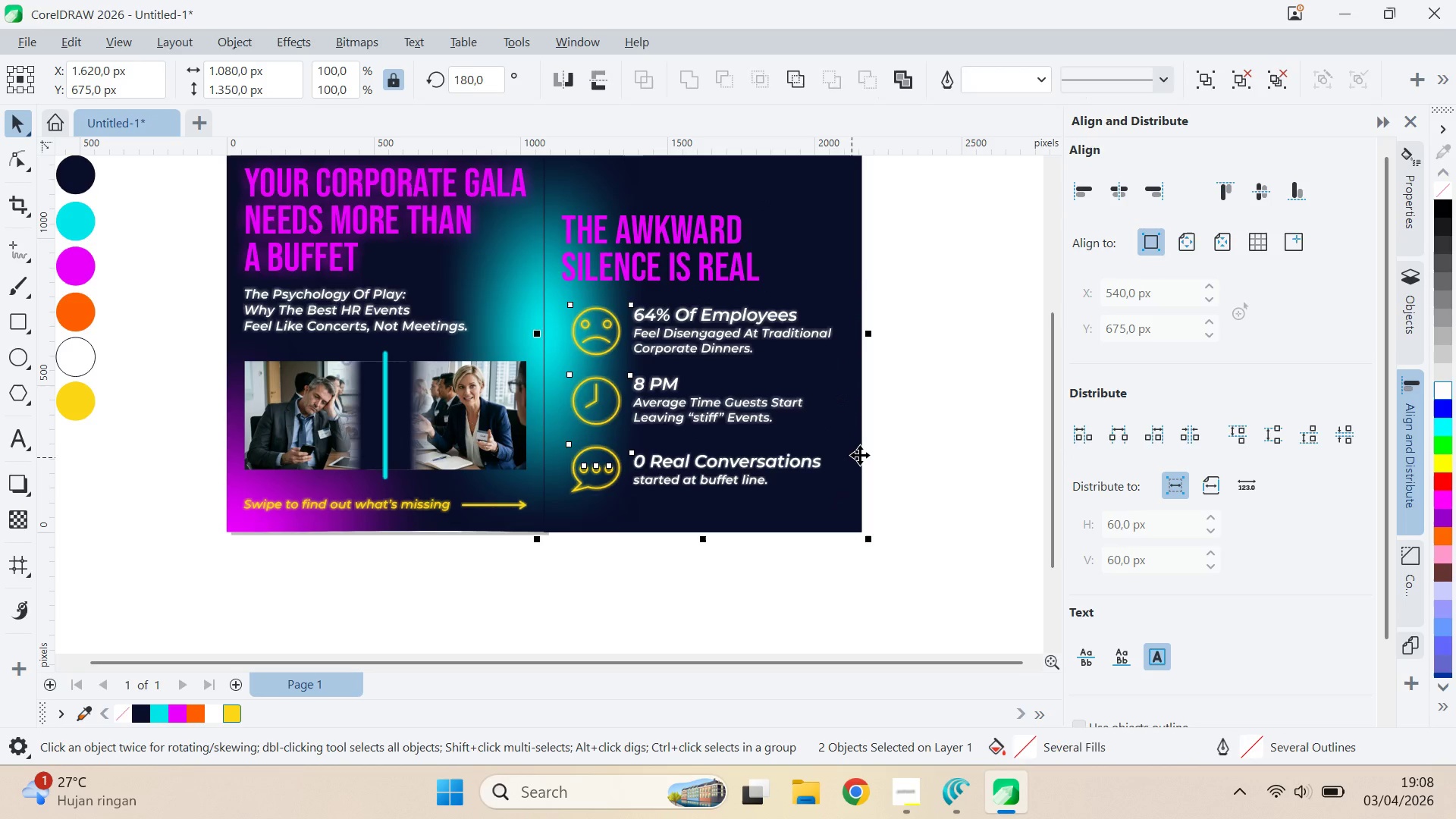 
key(C)
 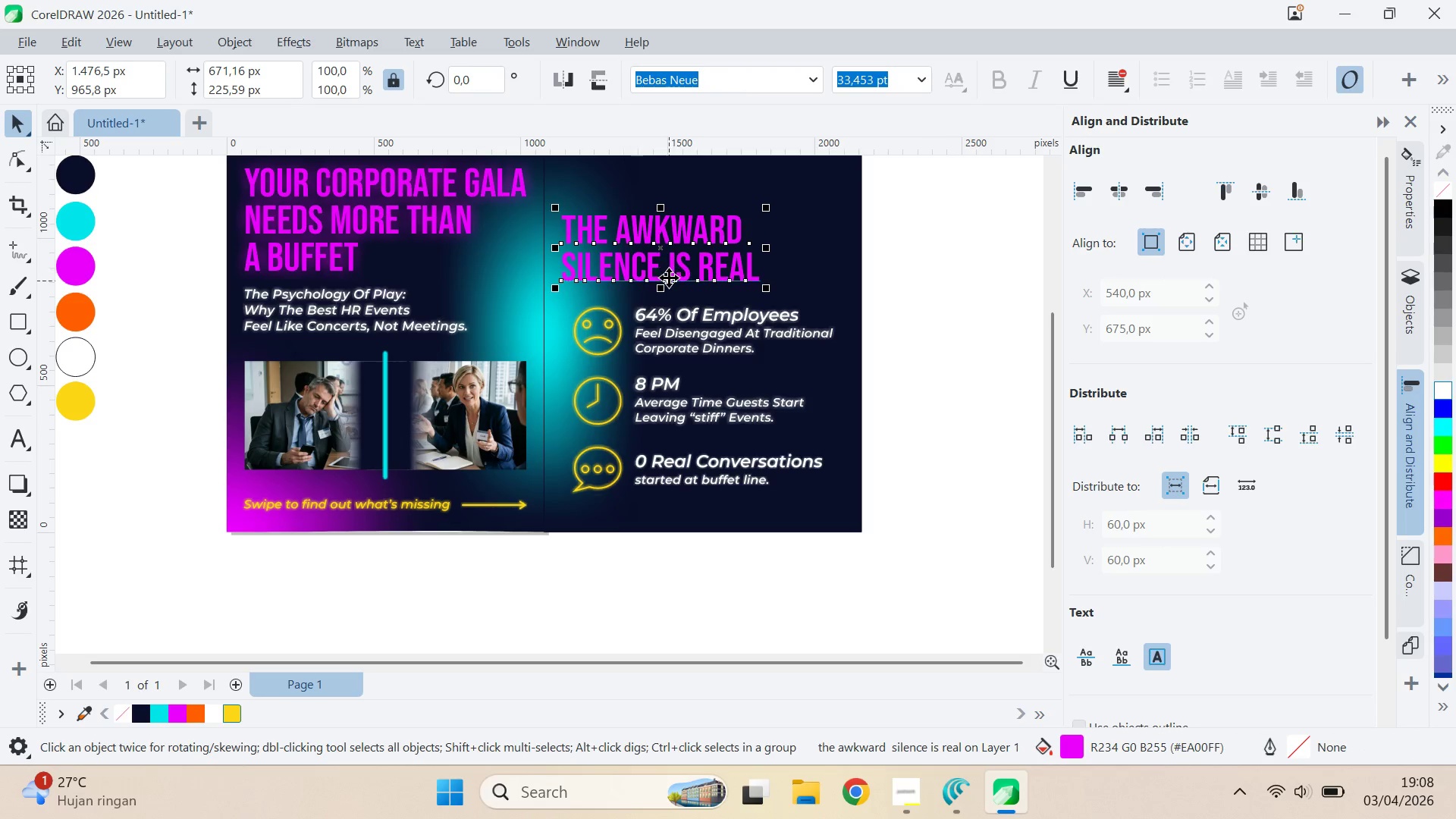 
wait(7.06)
 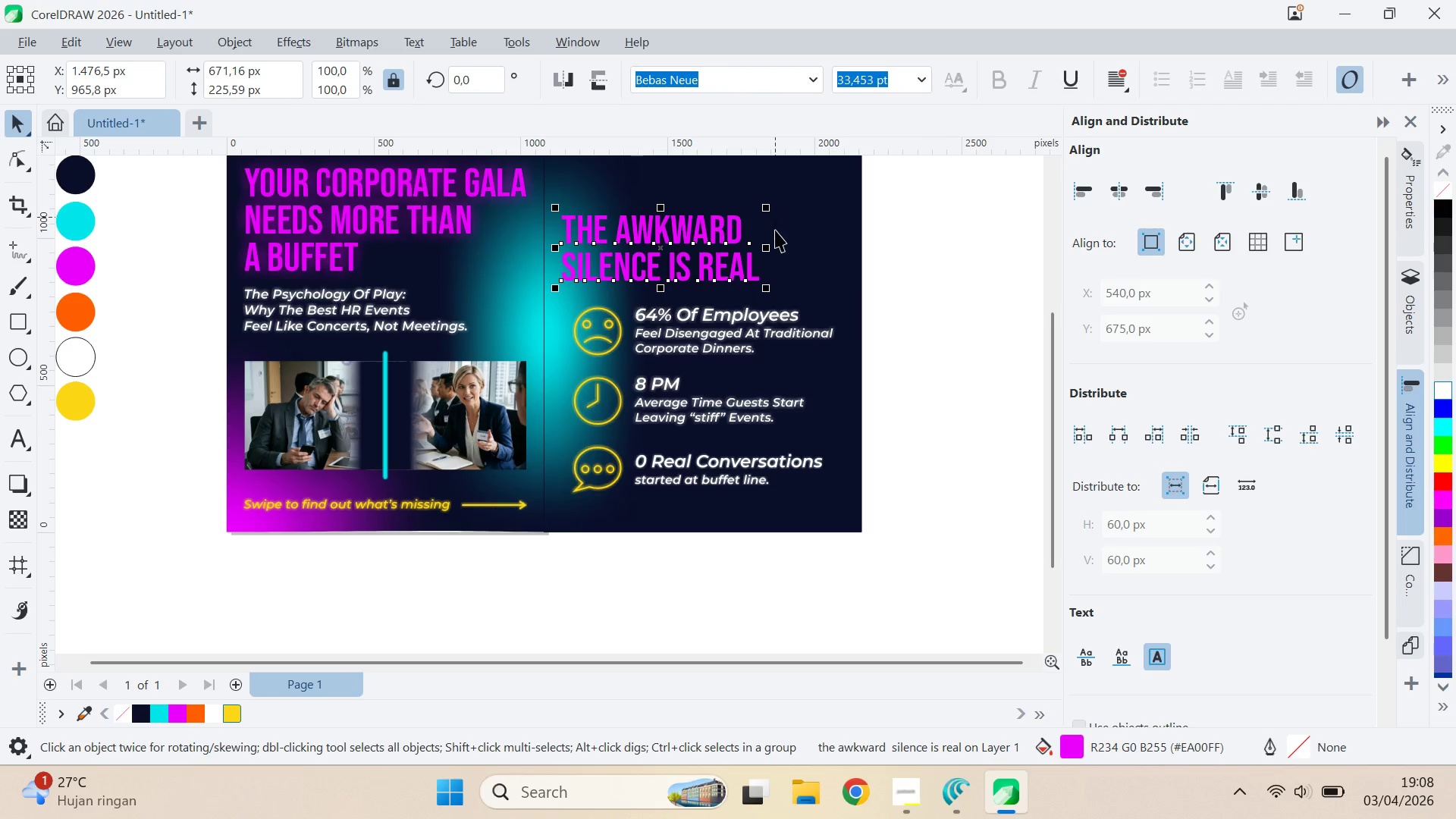 
hold_key(key=ShiftLeft, duration=0.53)
left_click([632, 281])
 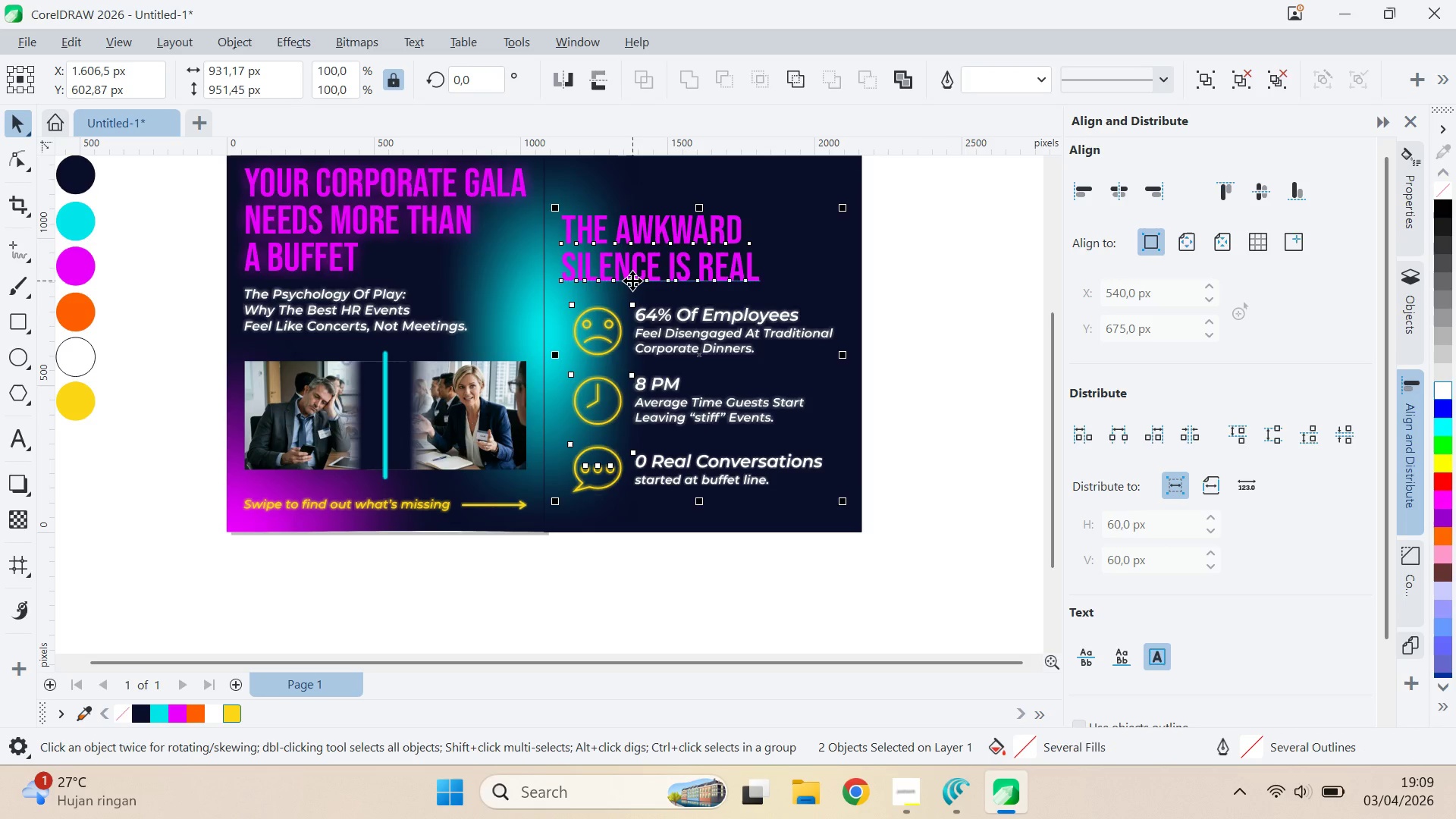 
key(L)
 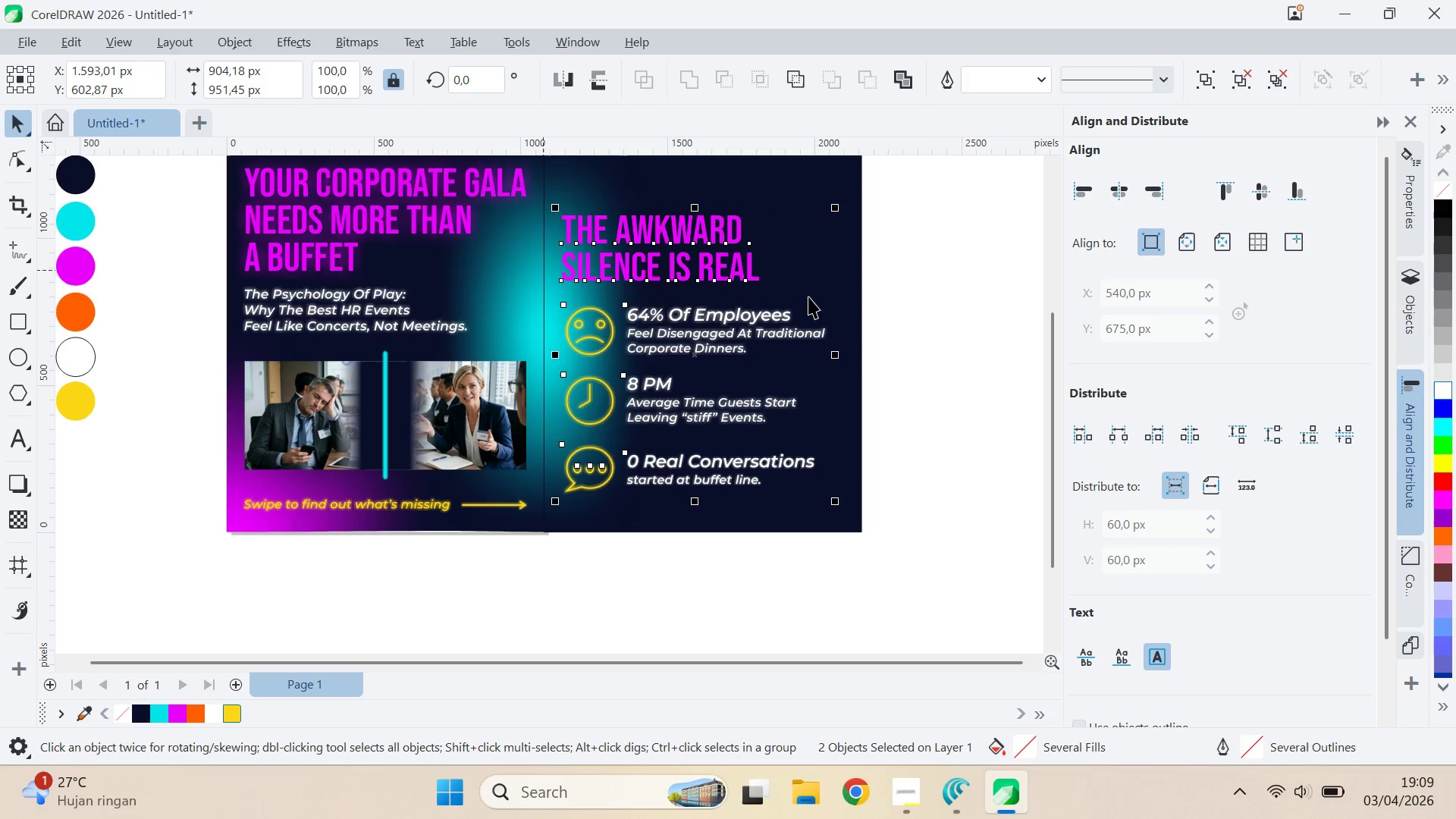 
left_click([918, 312])
 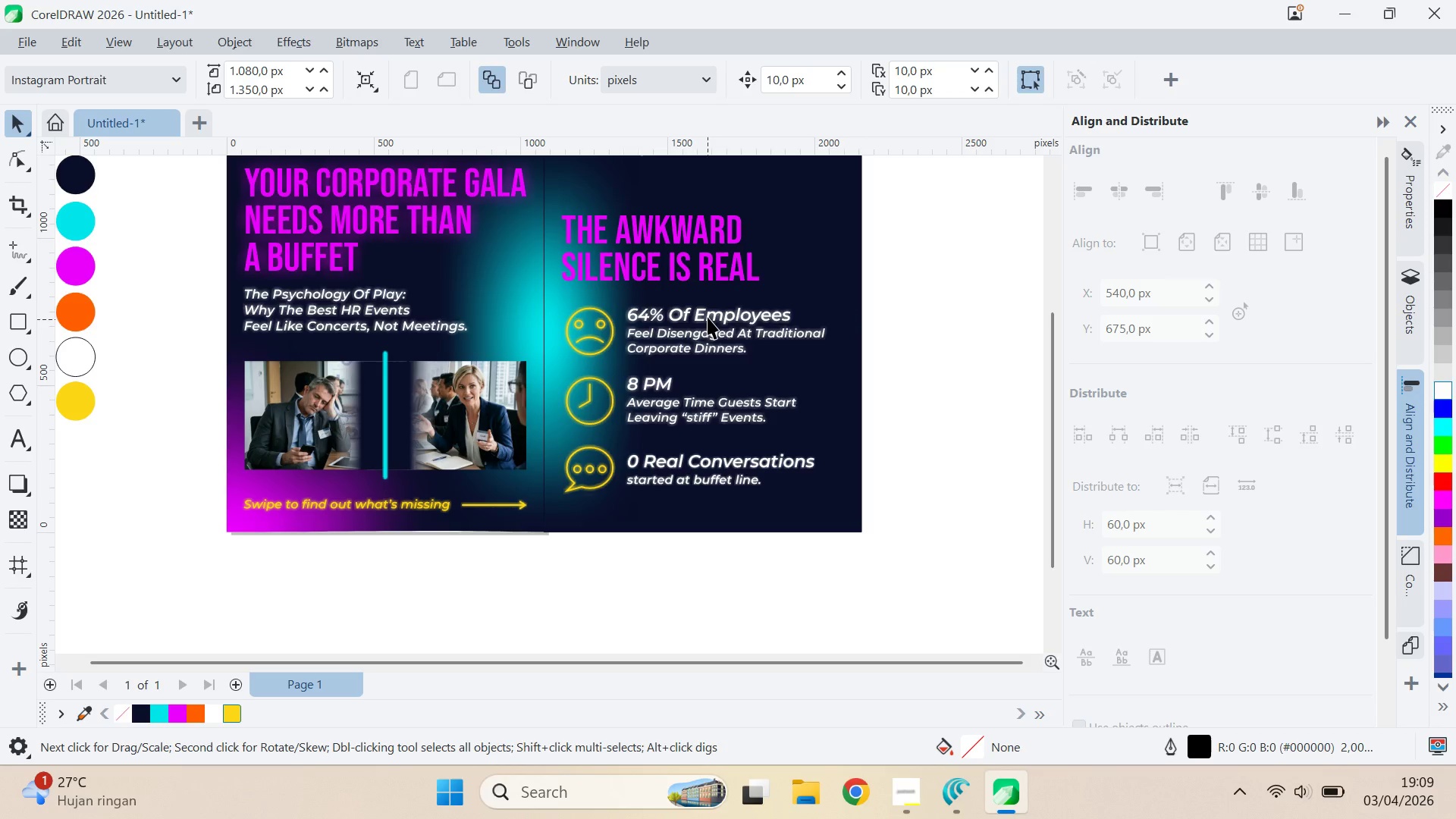 
double_click([696, 262])
 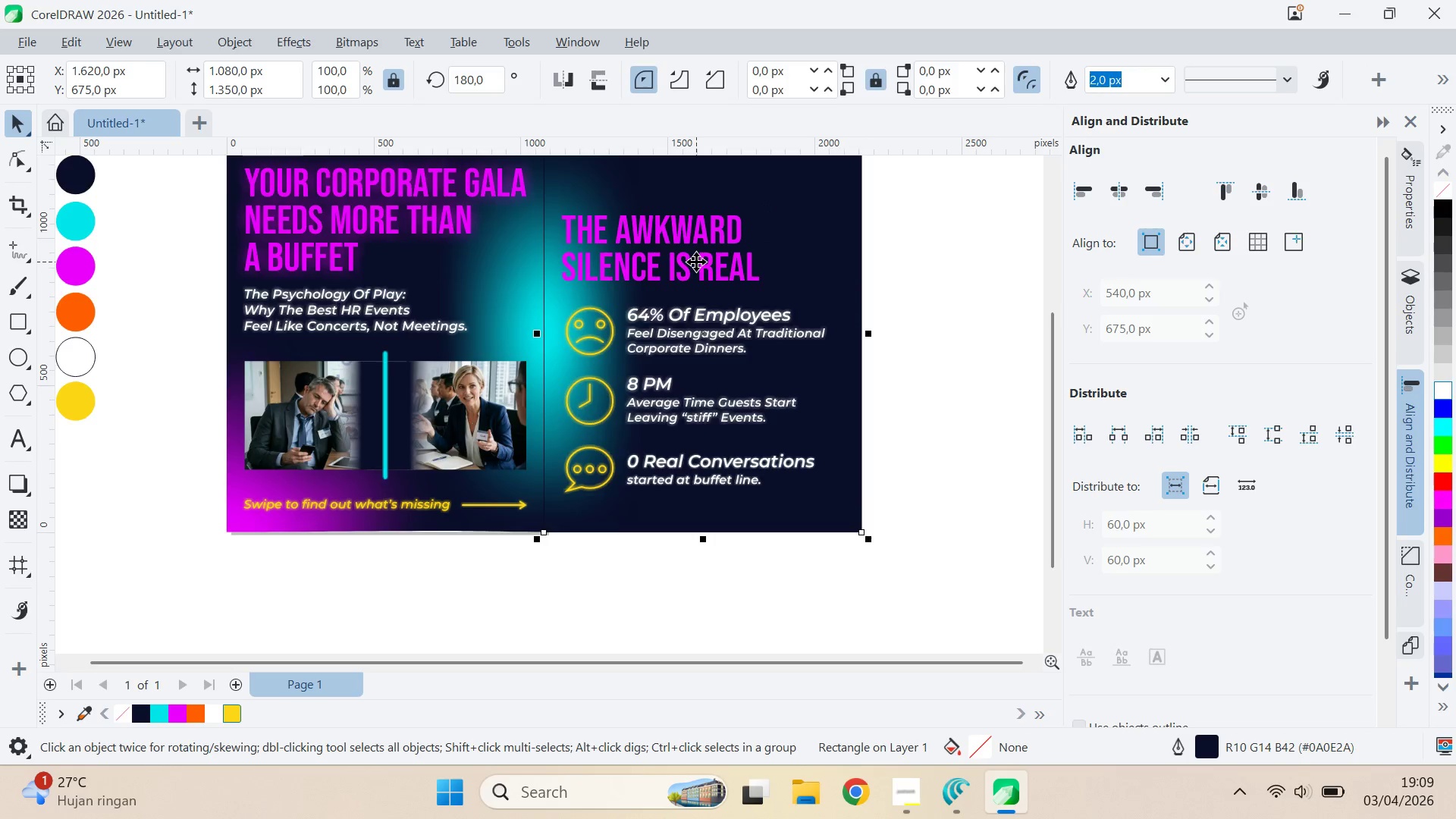 
triple_click([696, 262])
 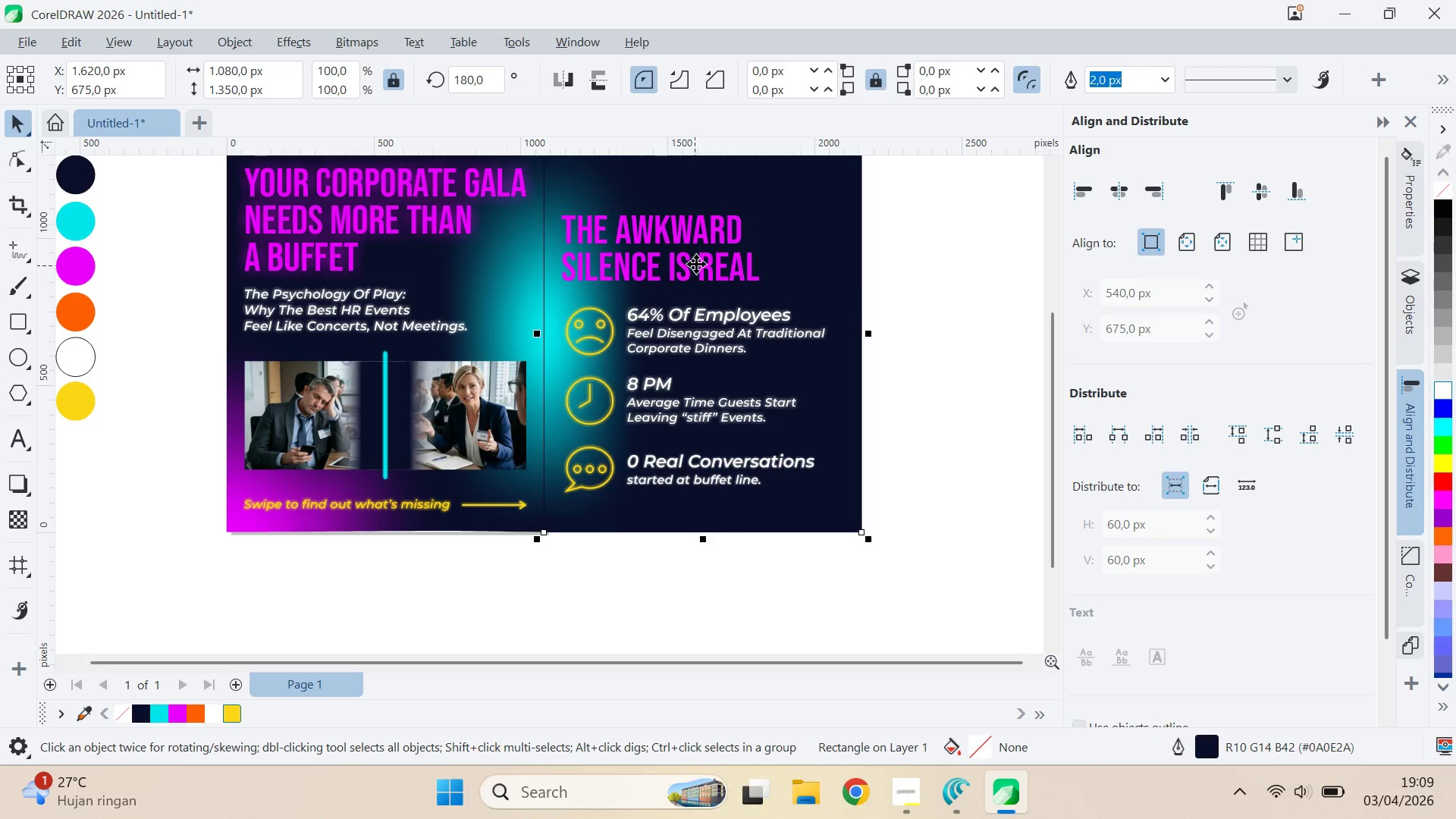 
double_click([698, 262])
 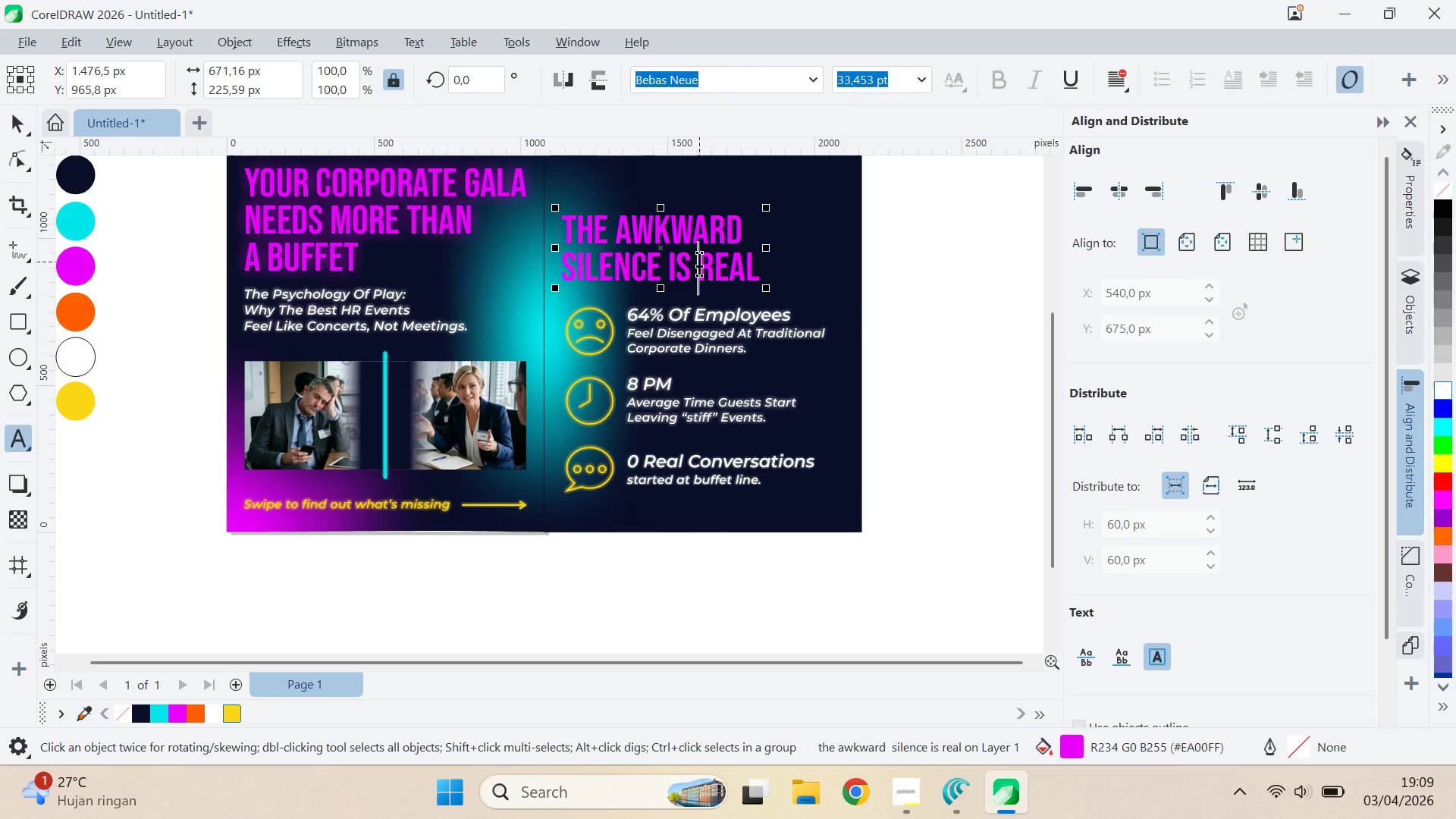 
left_click_drag(start_coordinate=[699, 262], to_coordinate=[774, 251])
 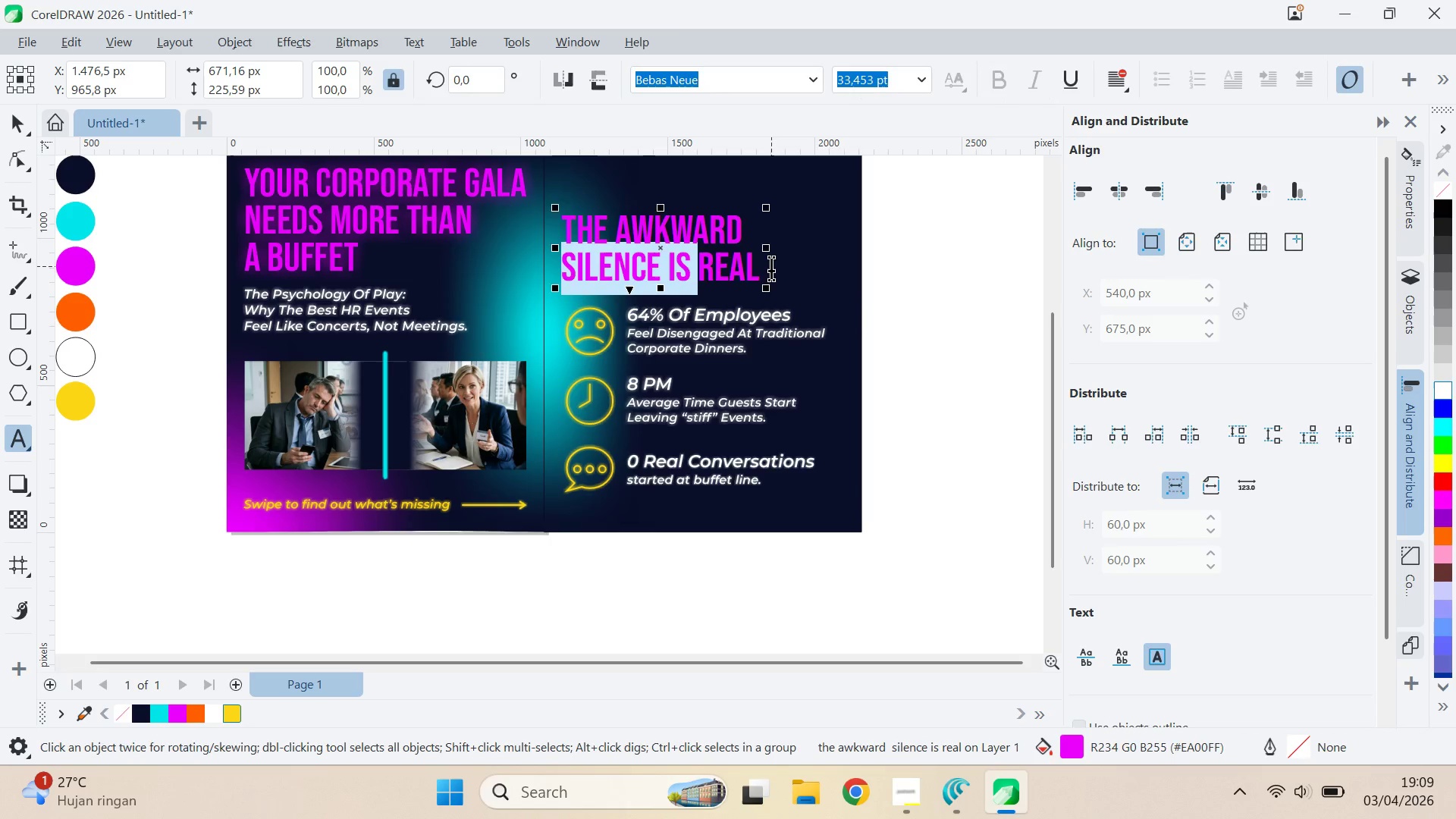 
hold_key(key=ShiftLeft, duration=0.45)
left_click([770, 266])
 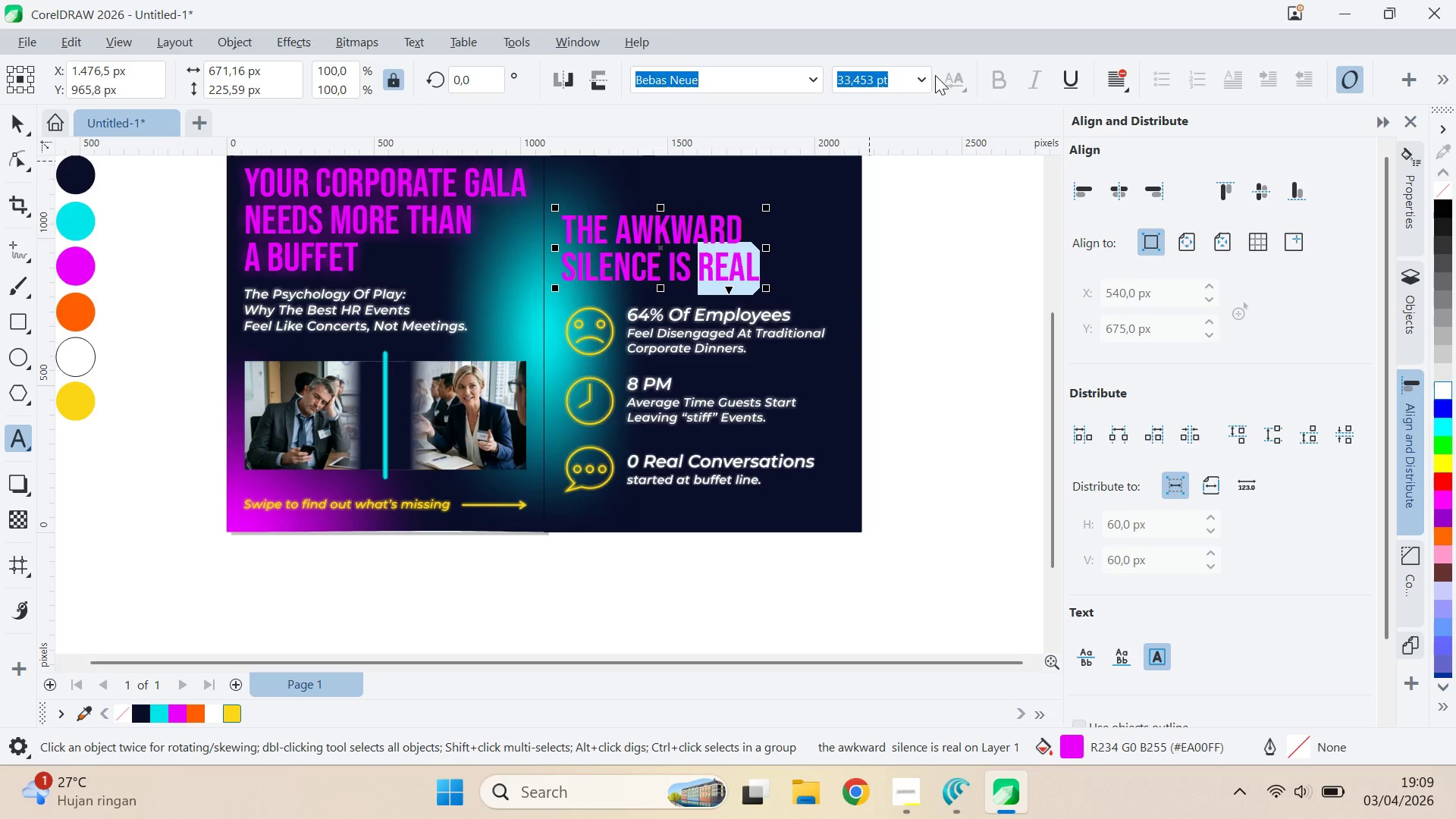 
left_click([923, 80])
 